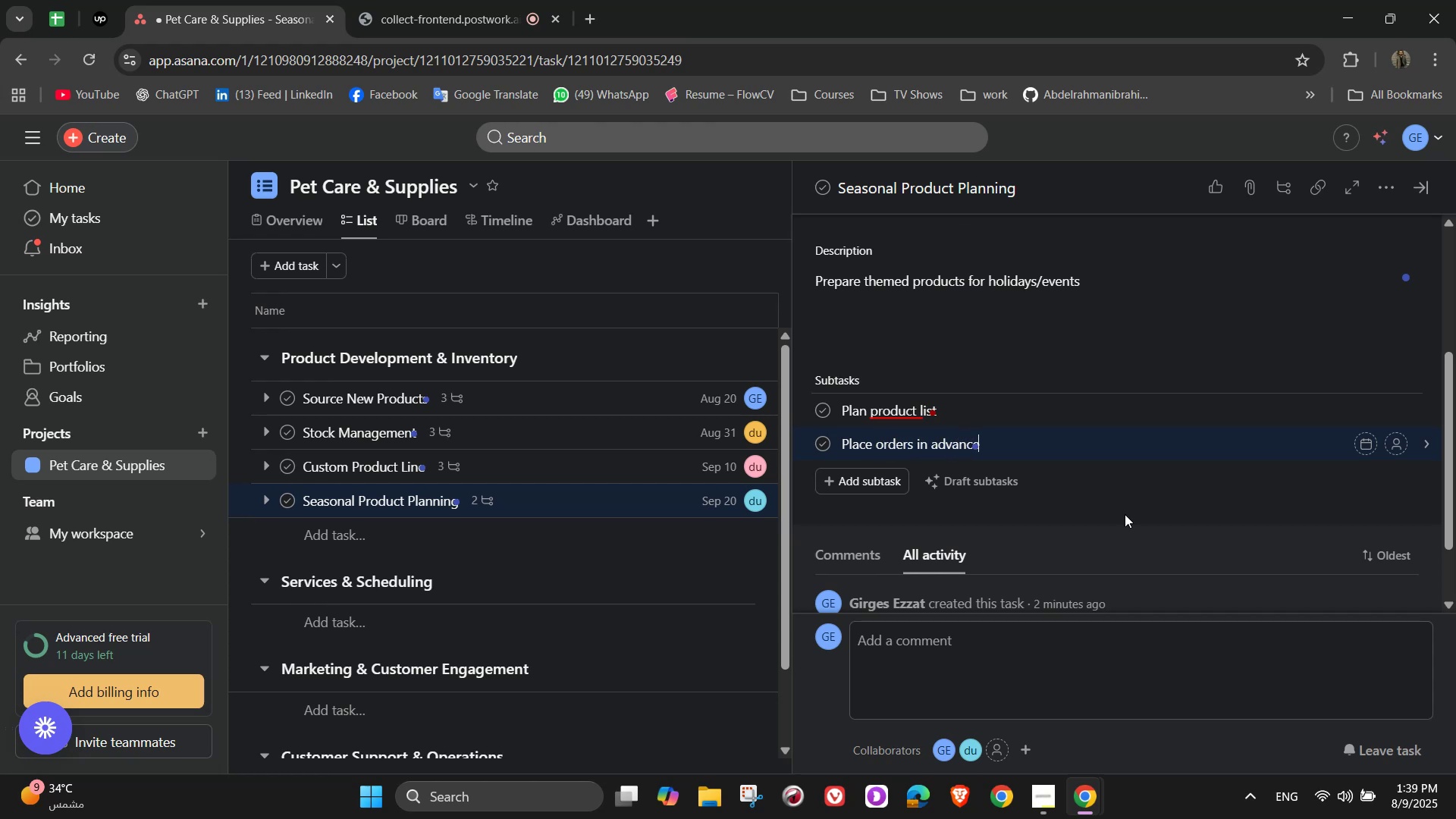 
type(Promote on social ma)
key(Backspace)
type(edia)
 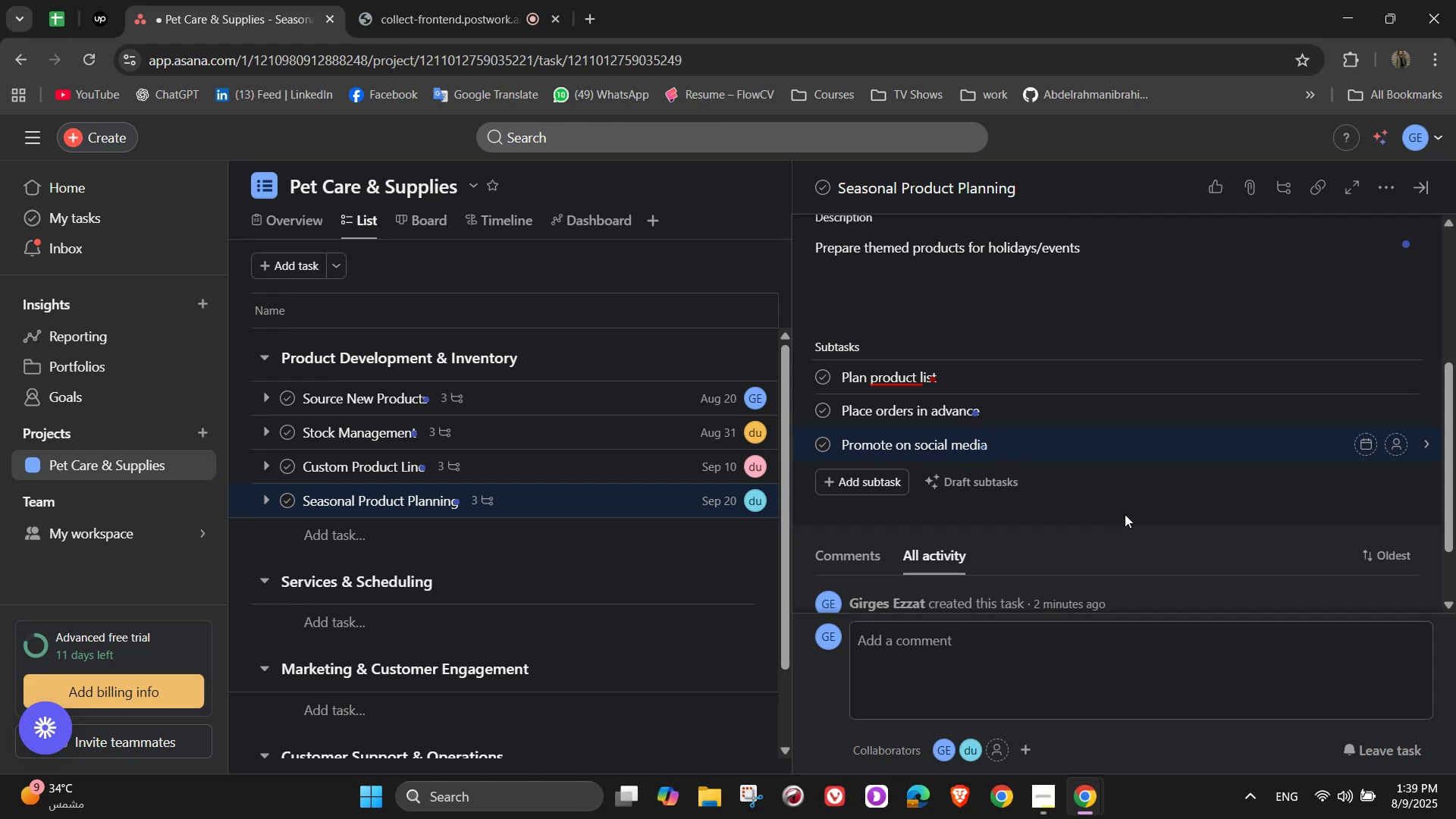 
scroll: coordinate [1132, 532], scroll_direction: up, amount: 7.0
 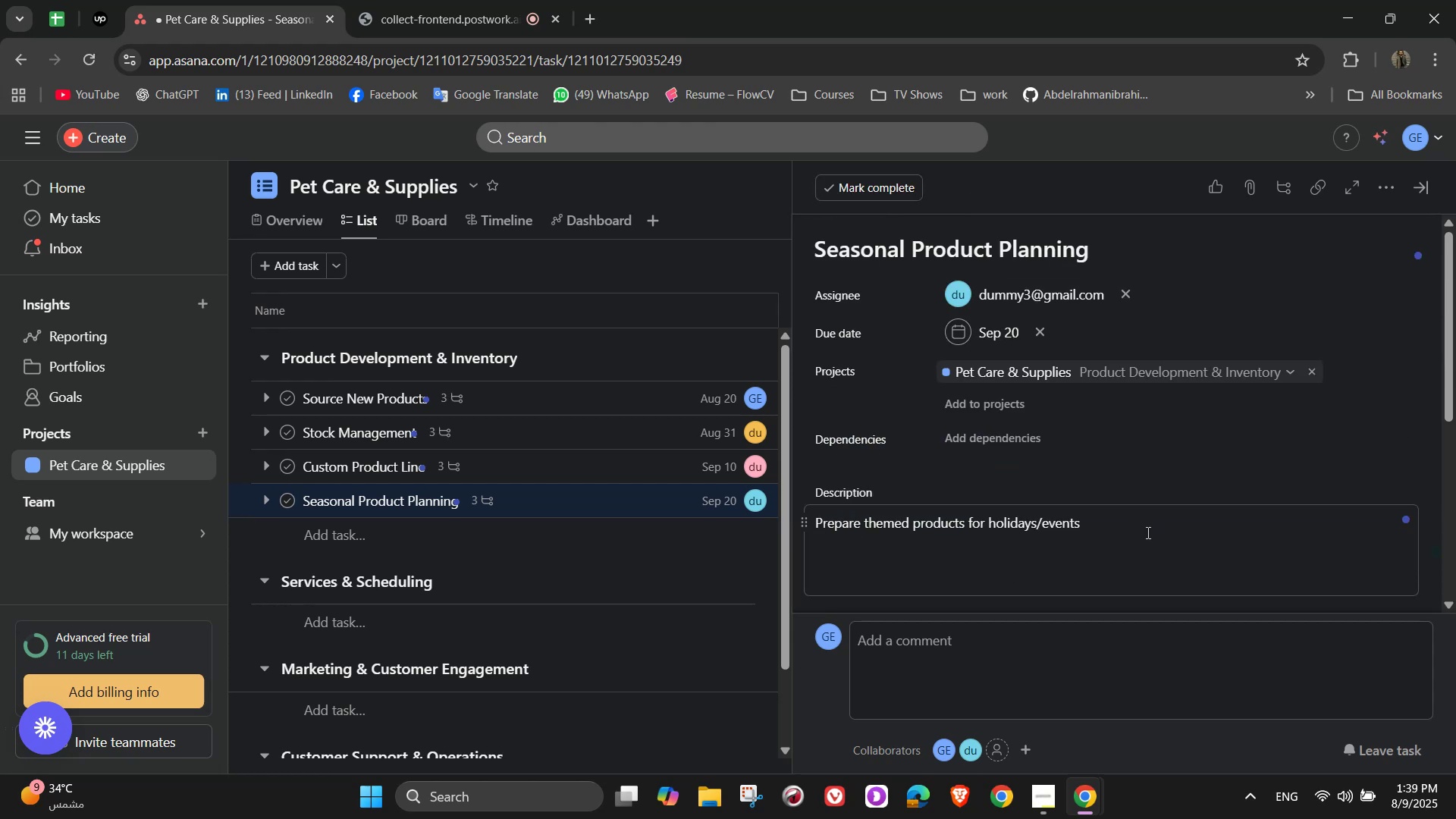 
scroll: coordinate [1185, 536], scroll_direction: down, amount: 8.0
 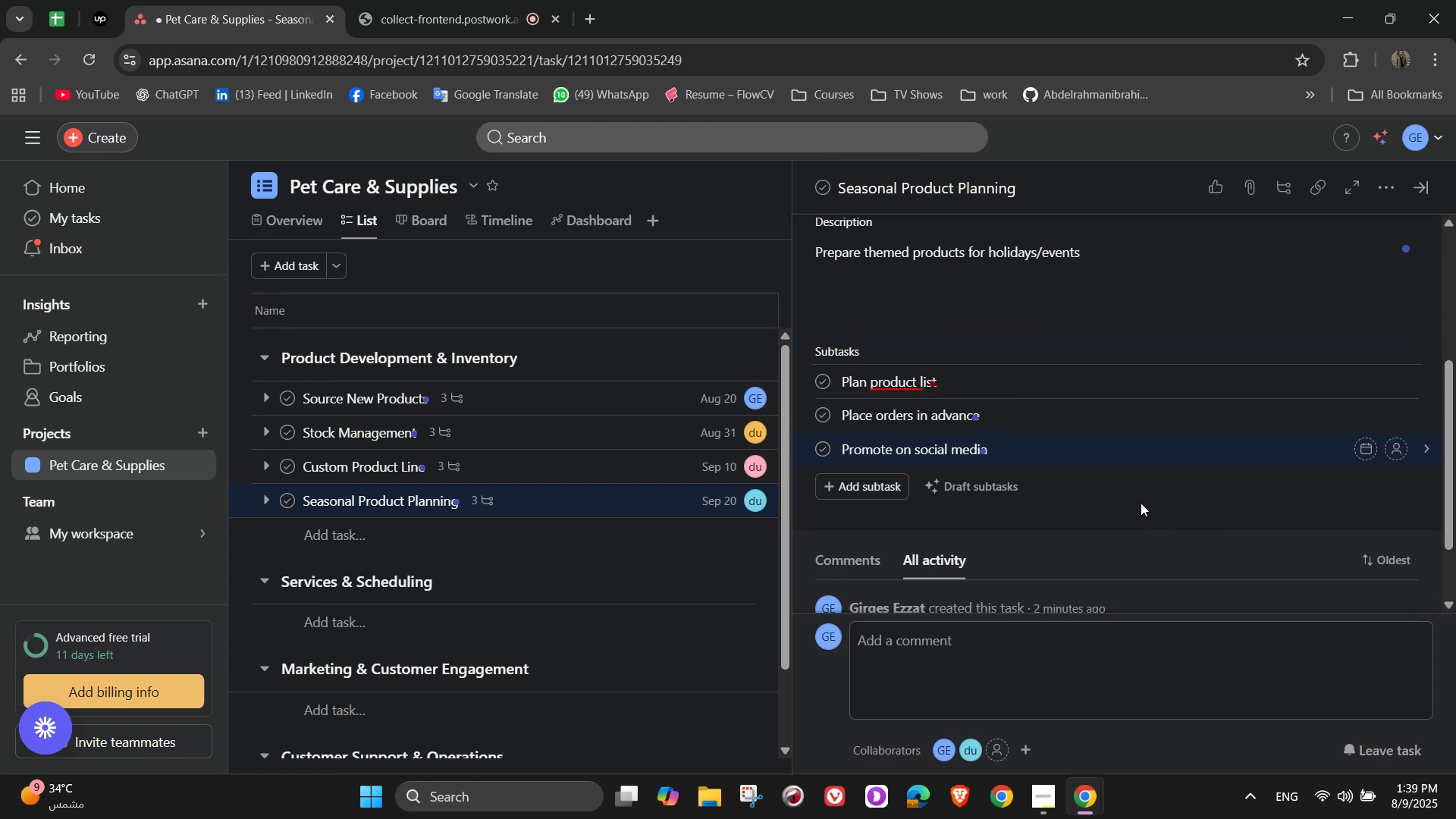 
wait(5.68)
 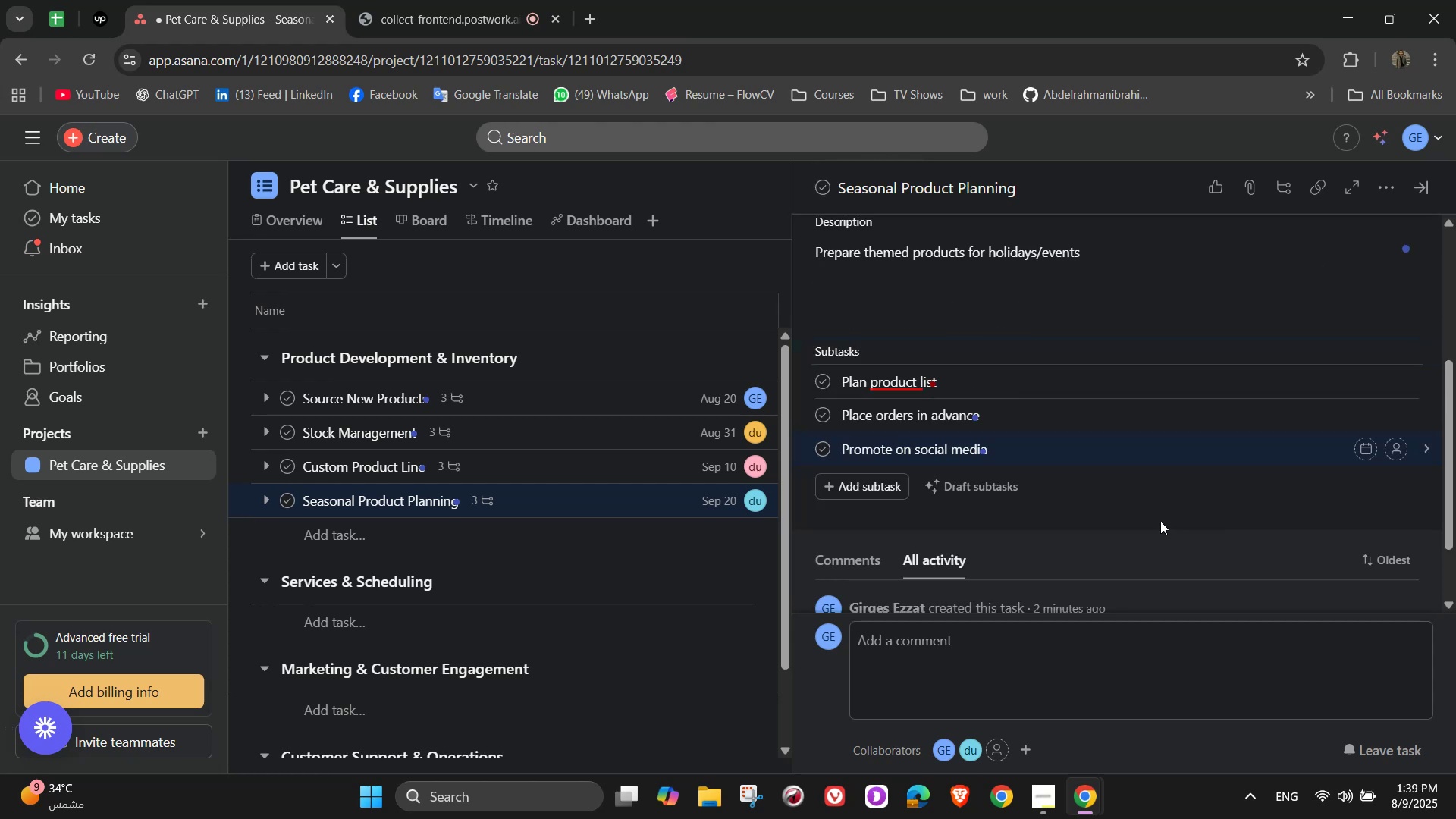 
scroll: coordinate [1141, 503], scroll_direction: up, amount: 7.0
 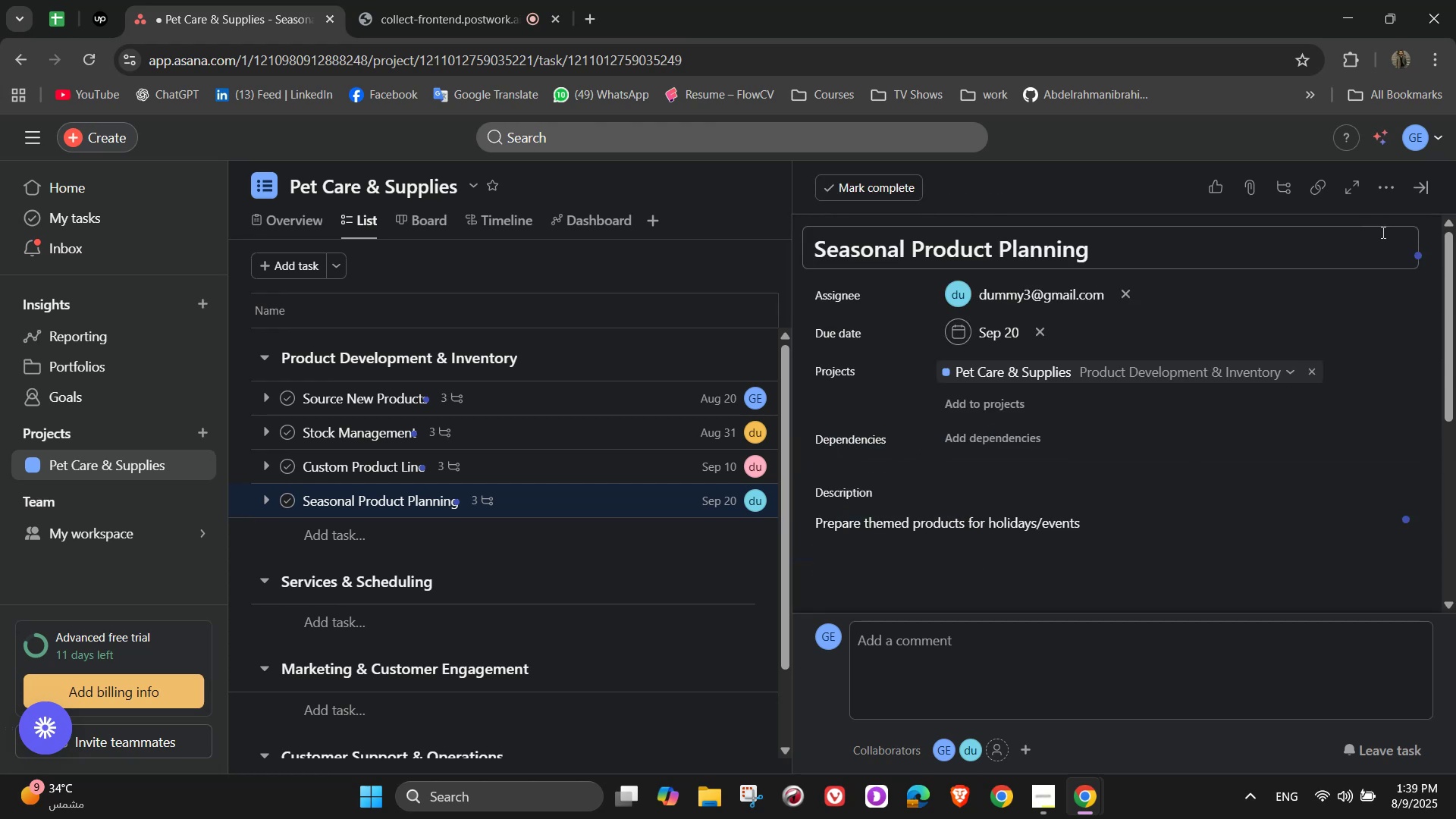 
left_click([1396, 187])
 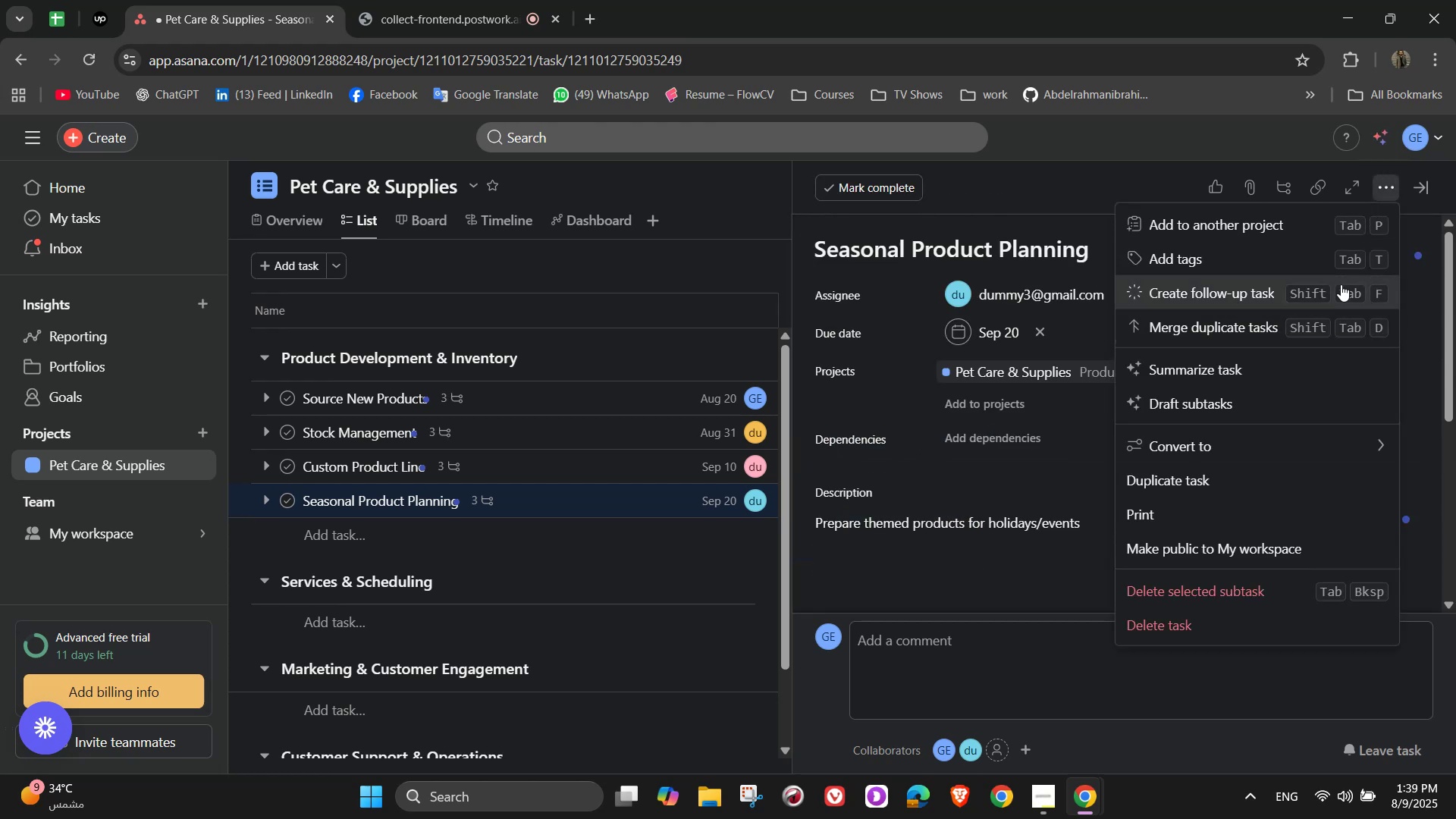 
left_click([1284, 260])
 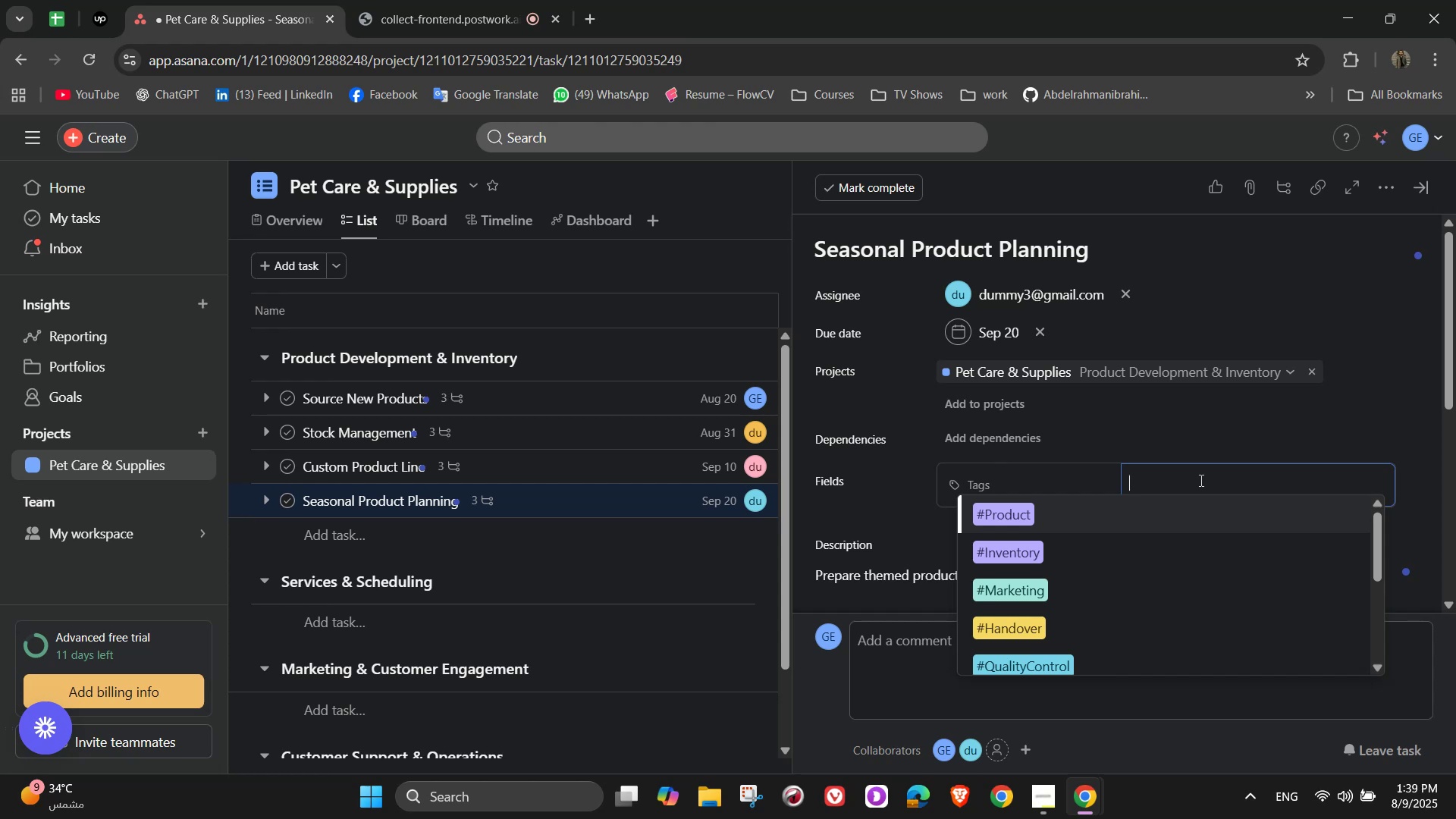 
wait(13.86)
 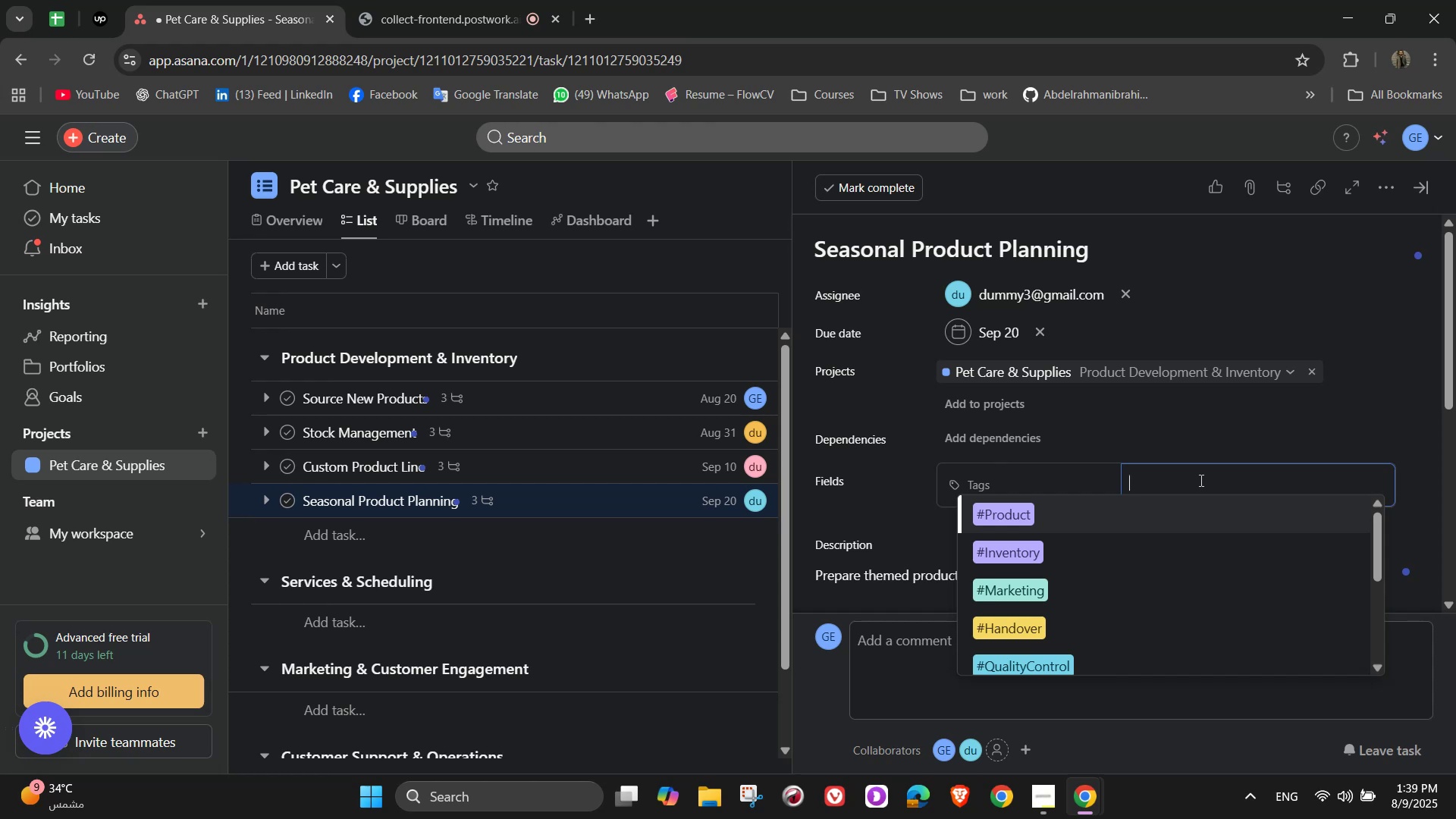 
left_click([1155, 551])
 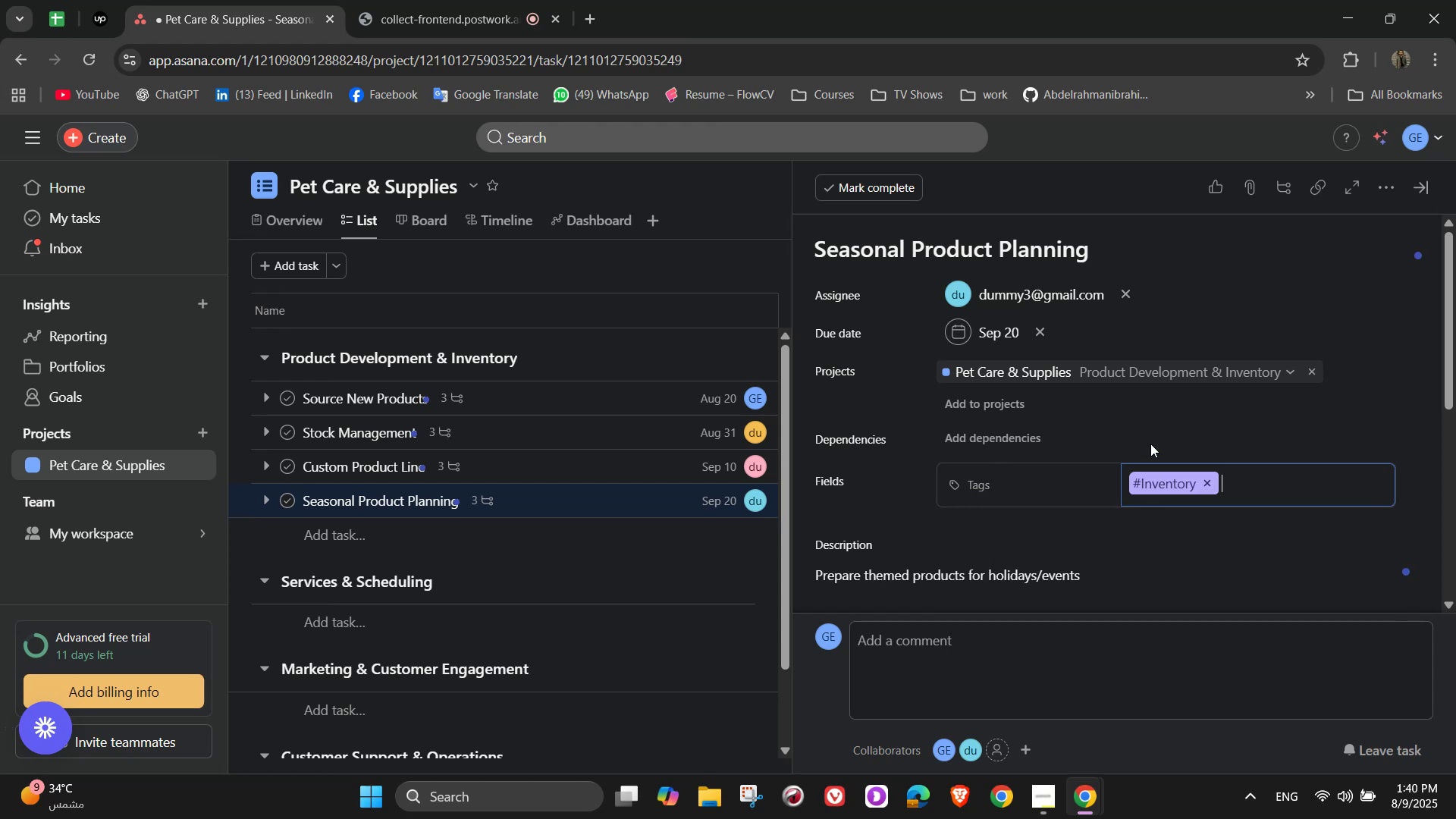 
left_click([1151, 439])
 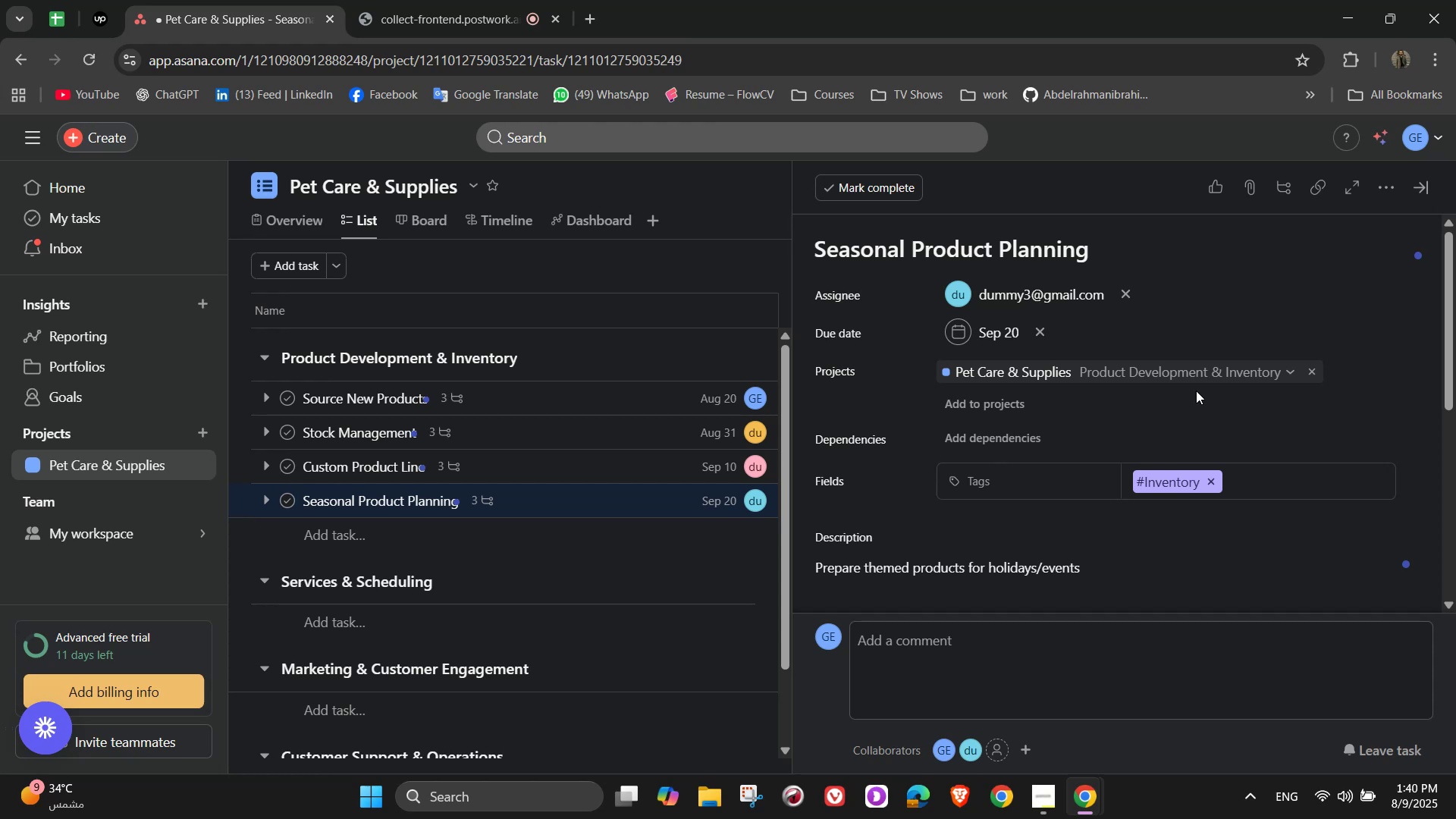 
wait(6.52)
 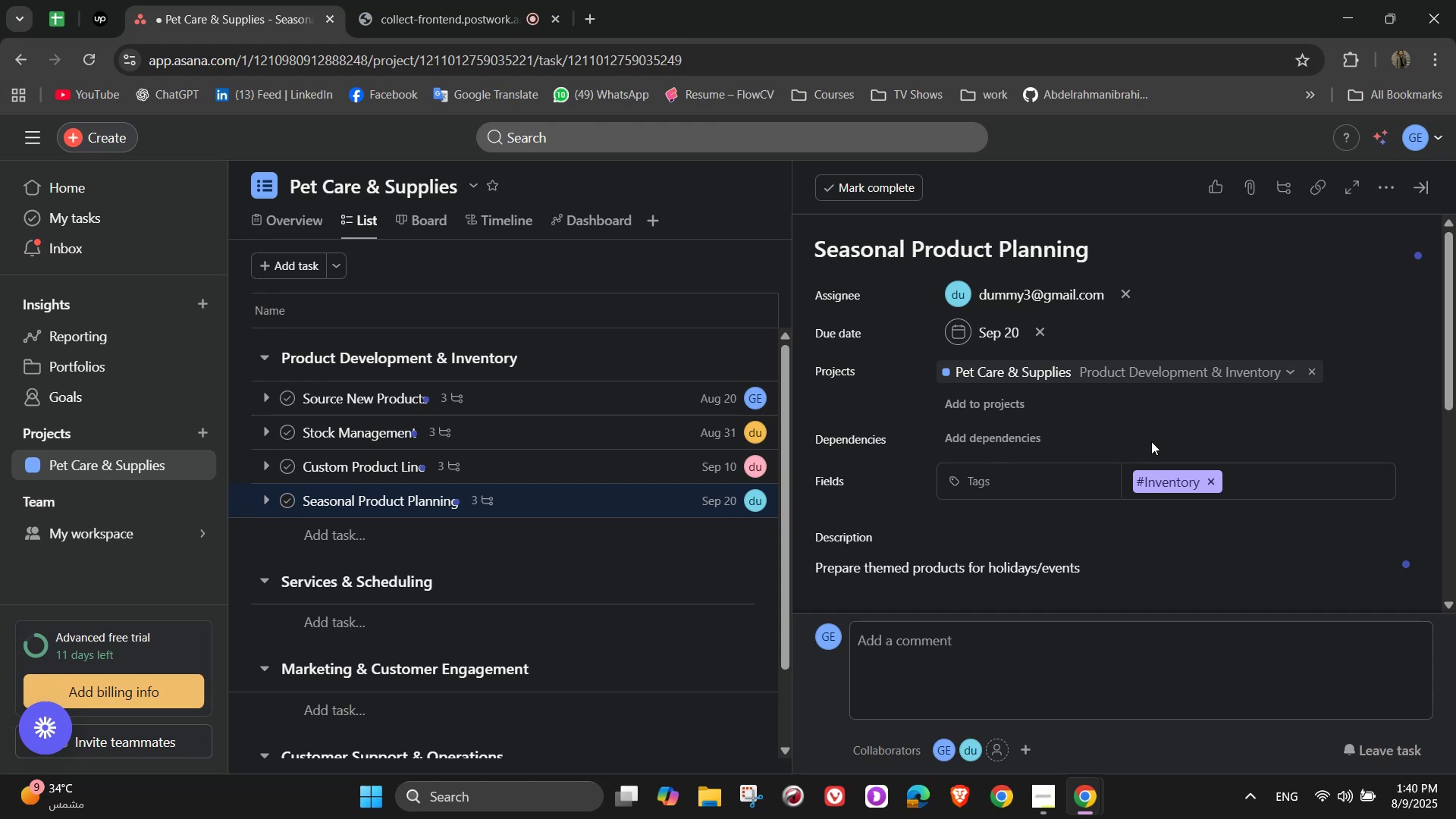 
scroll: coordinate [1344, 289], scroll_direction: up, amount: 3.0
 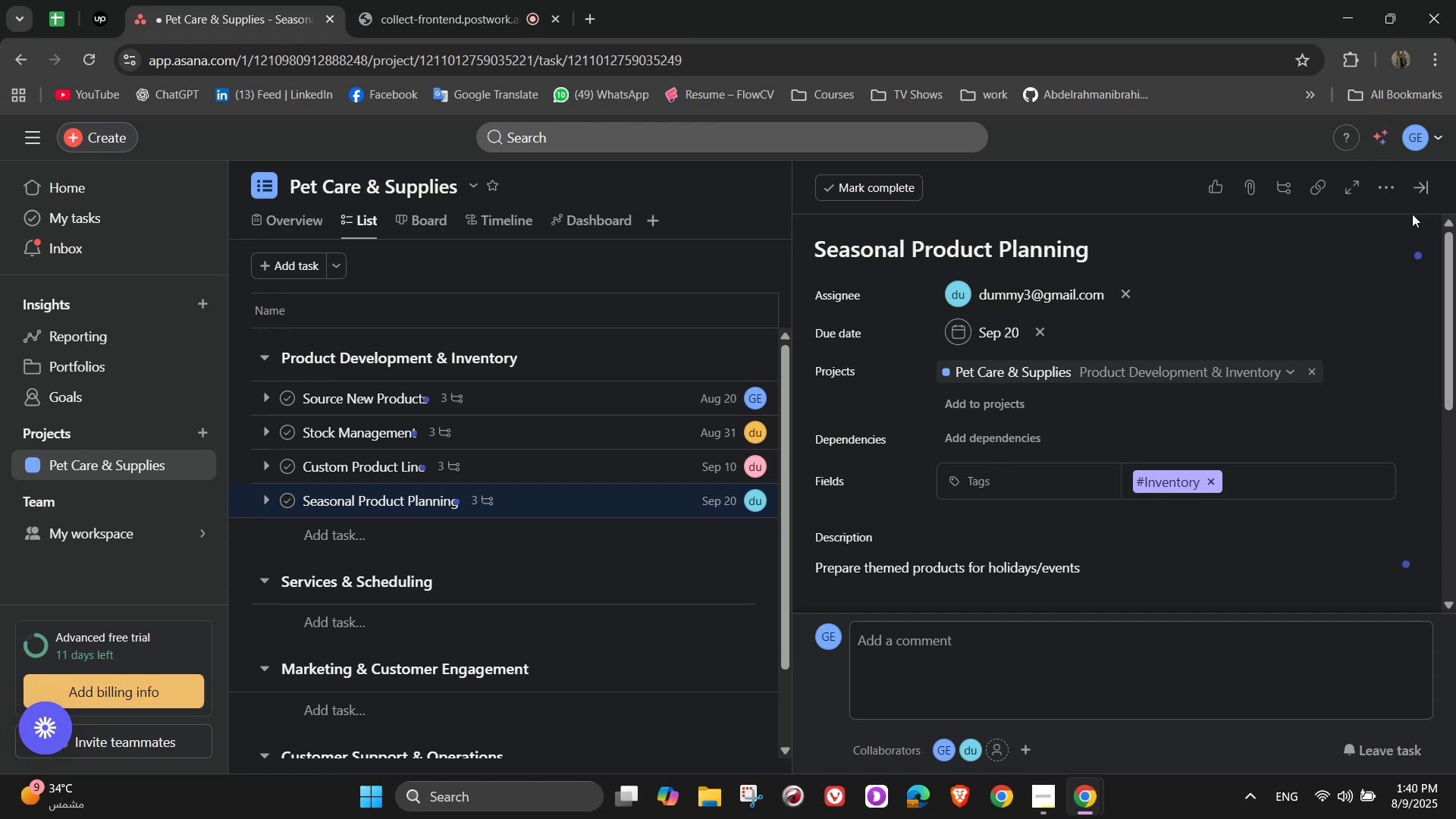 
left_click([1419, 192])
 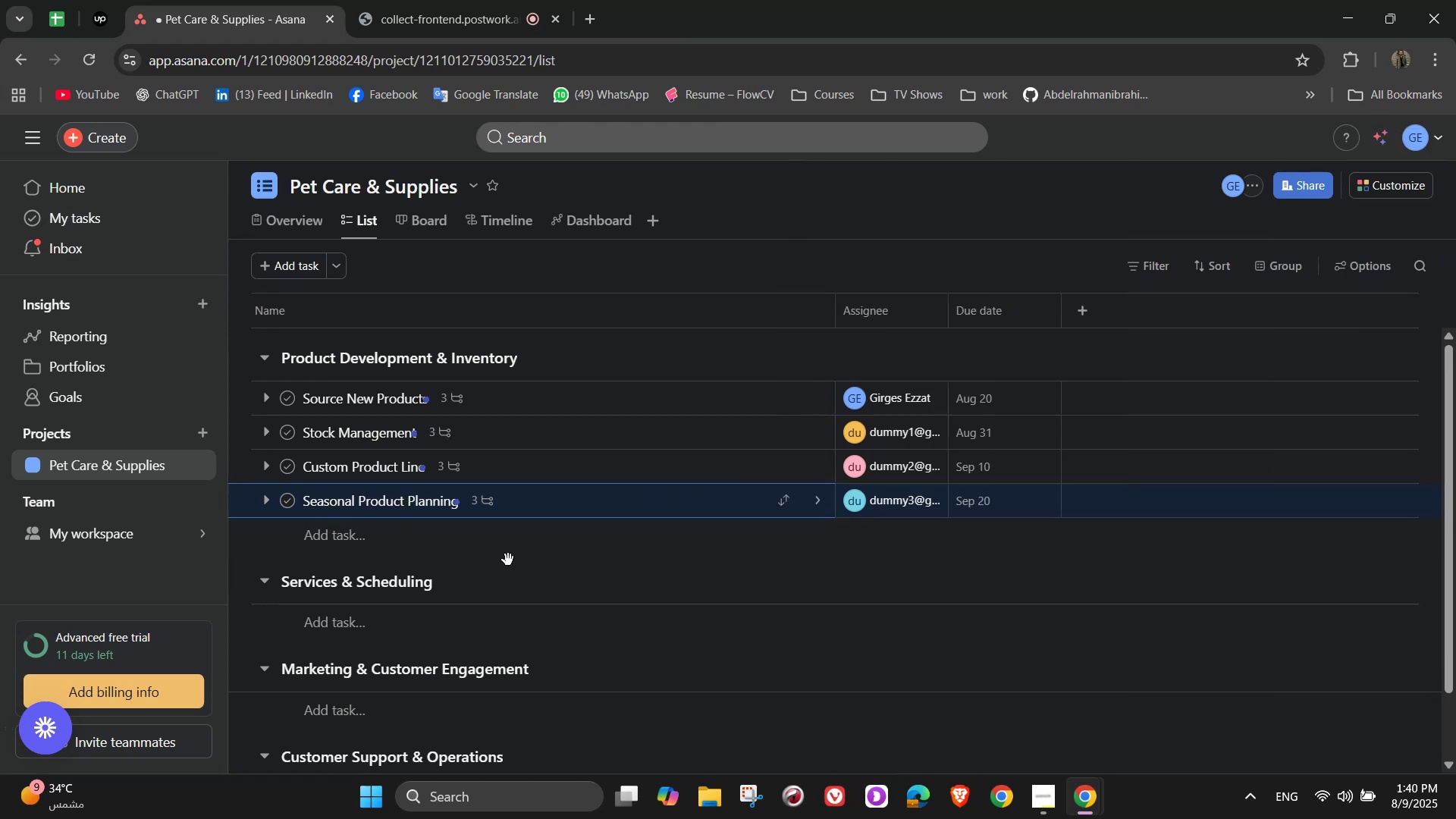 
left_click([449, 636])
 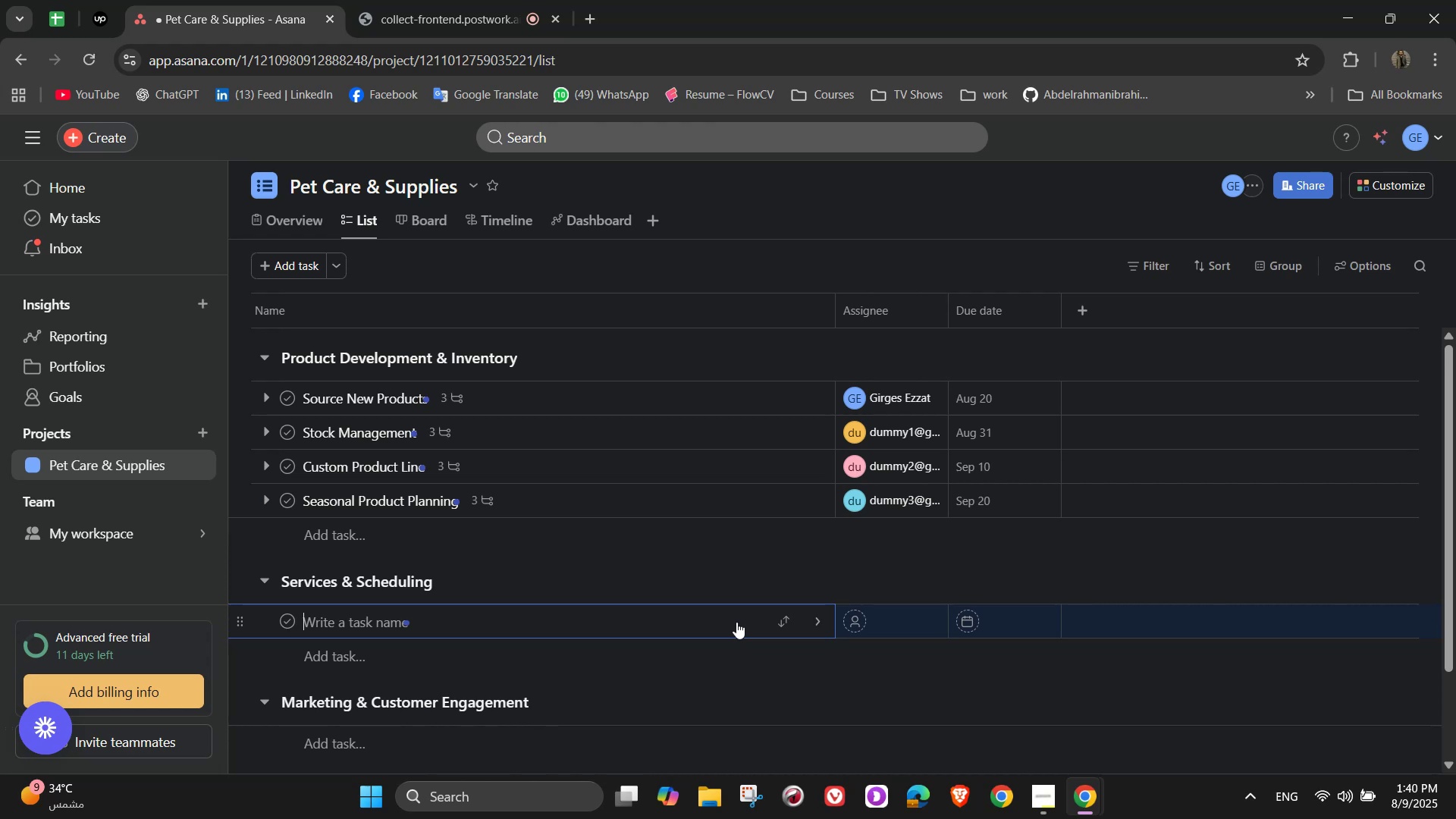 
type(Services %)
key(Backspace)
type(& Scheduling)
 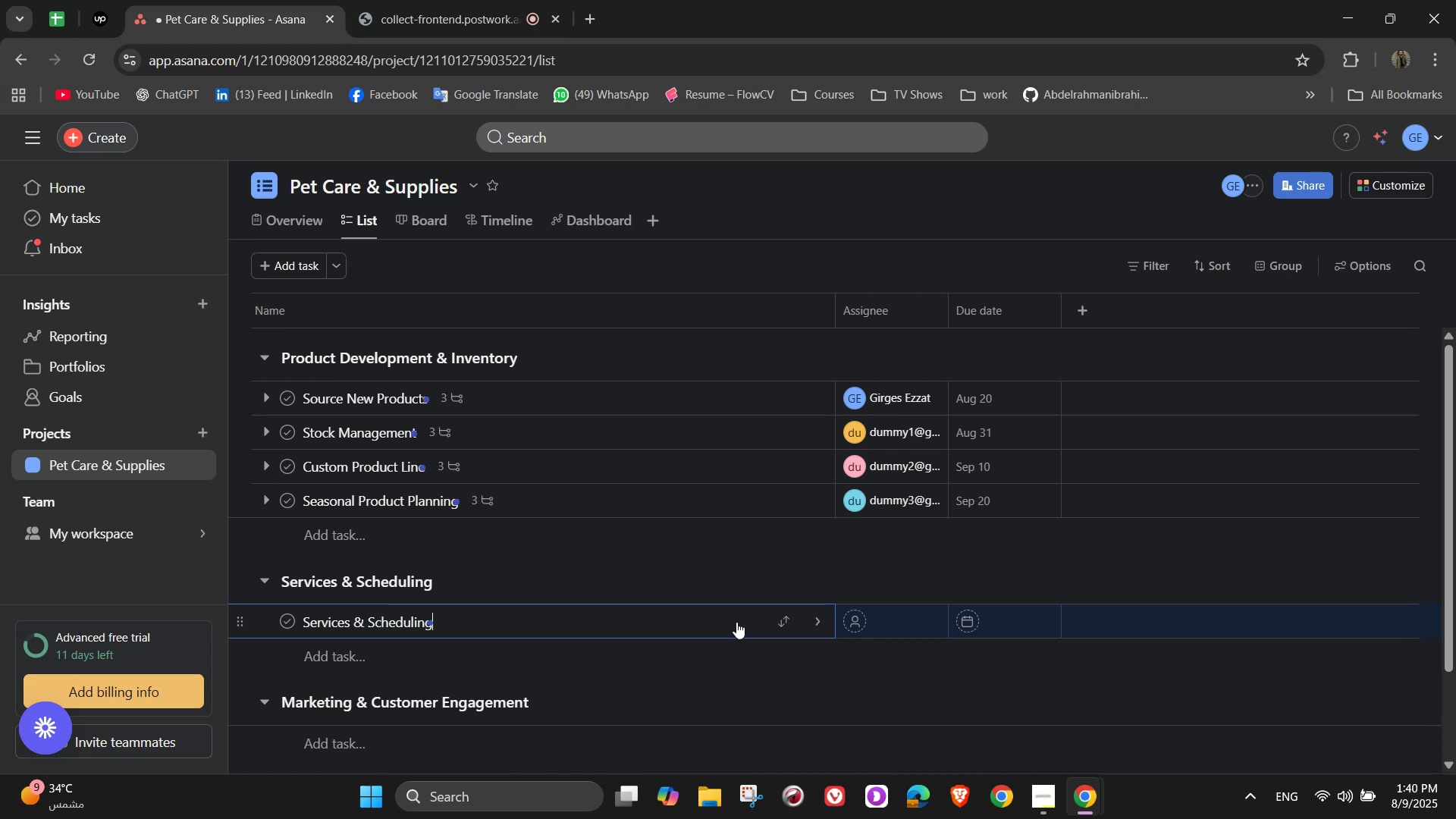 
left_click_drag(start_coordinate=[475, 618], to_coordinate=[283, 618])
 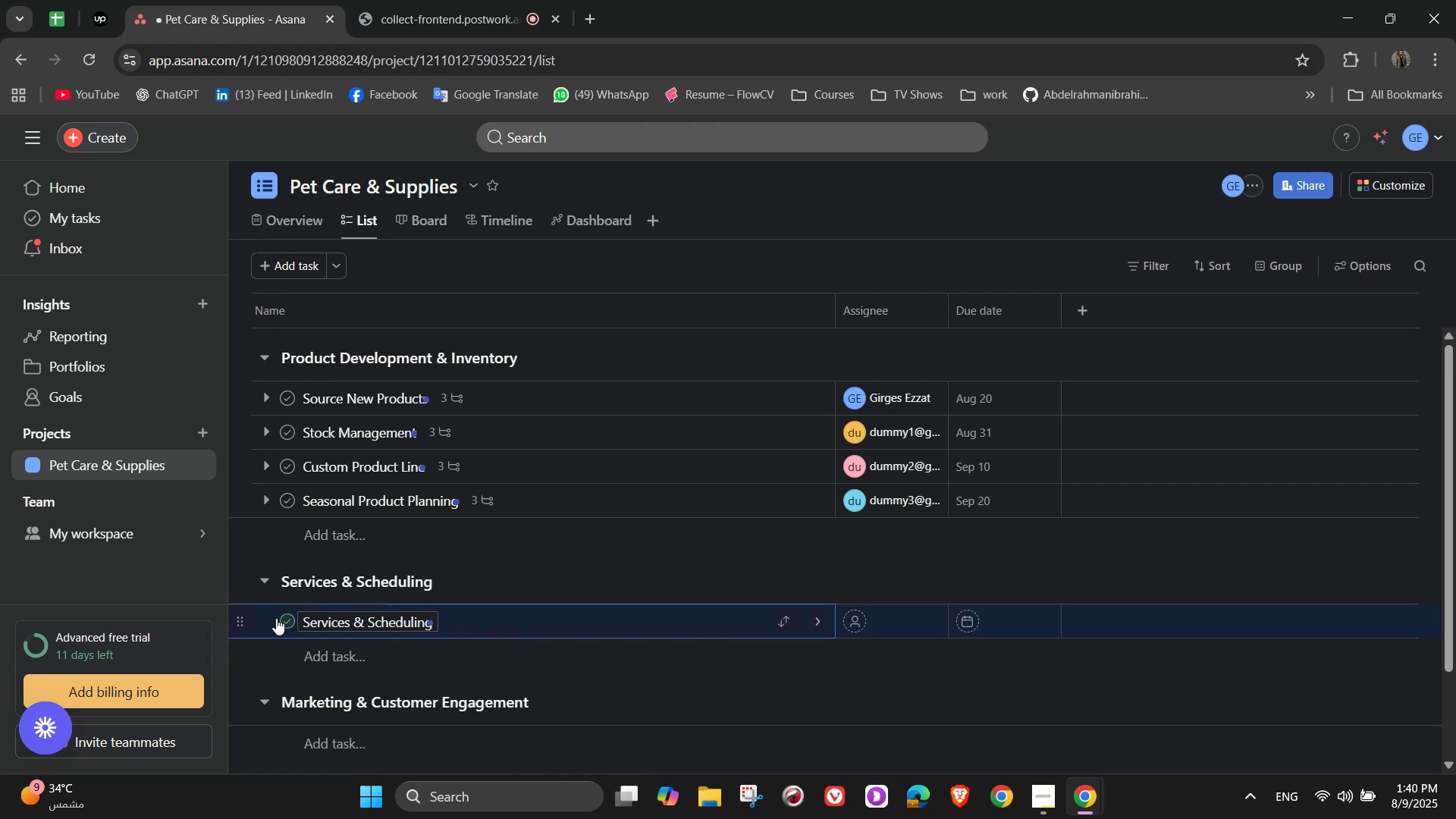 
key(Shift+ShiftLeft)
 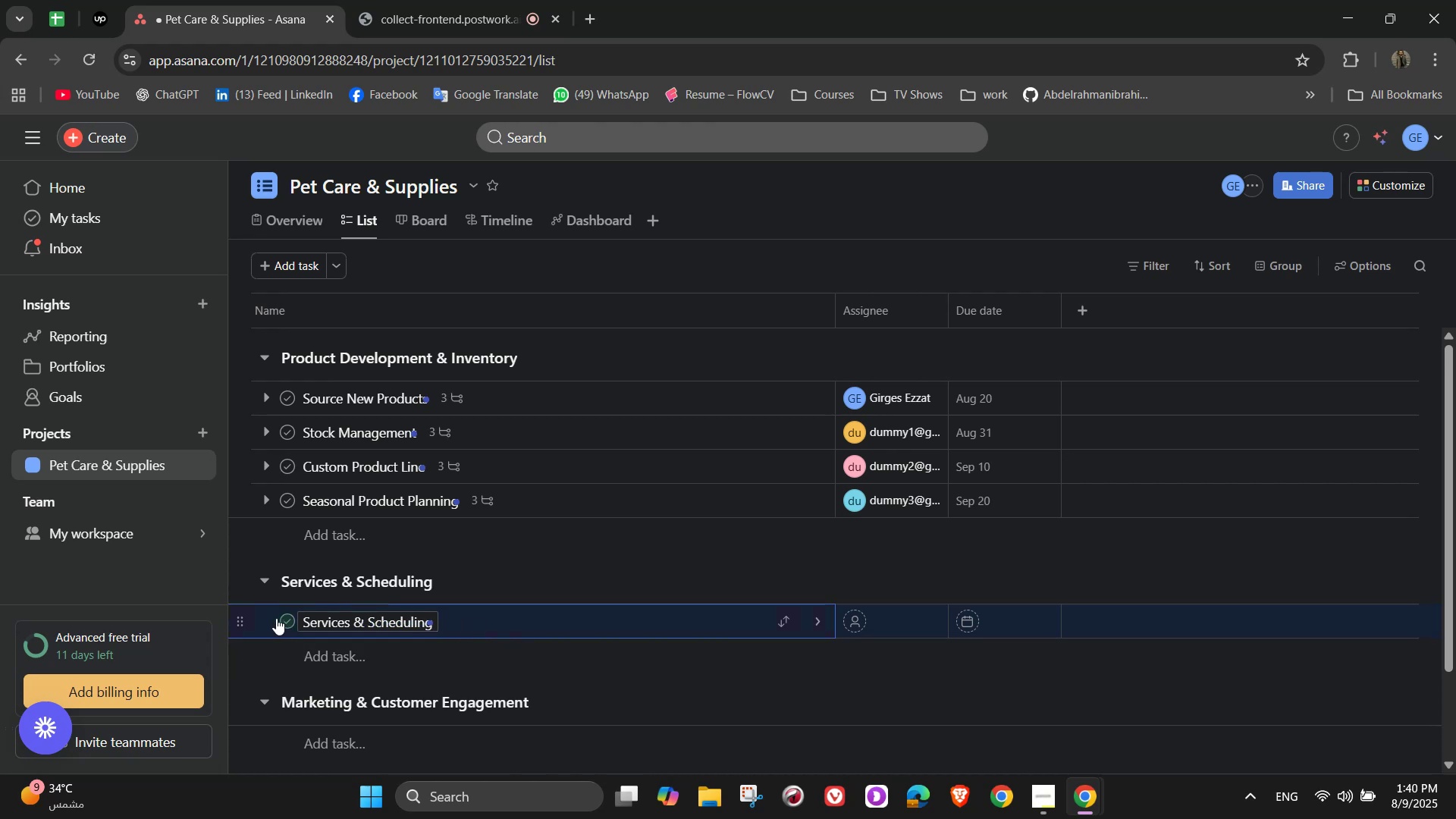 
key(Control+A)
 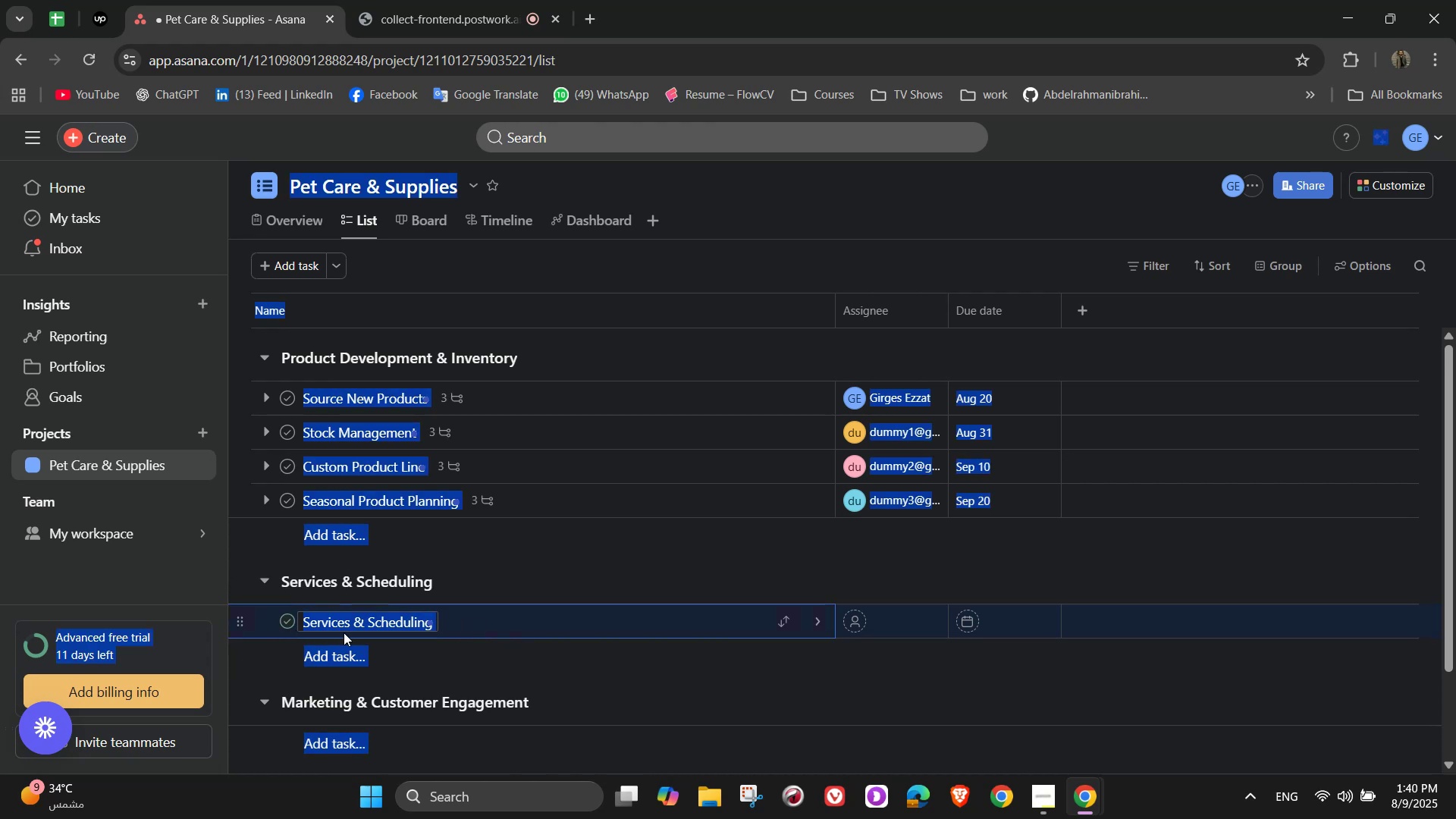 
double_click([344, 627])
 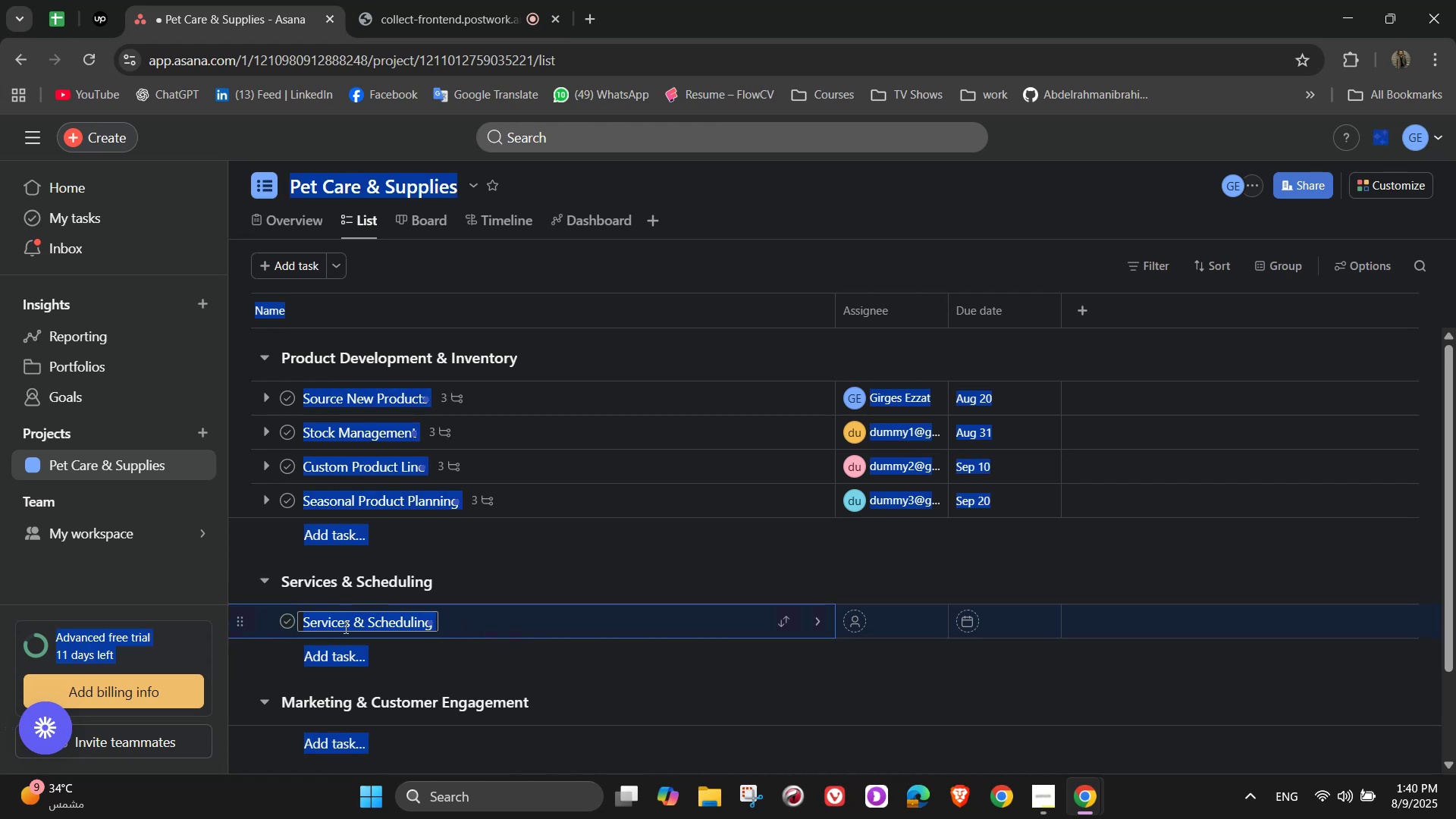 
triple_click([344, 627])
 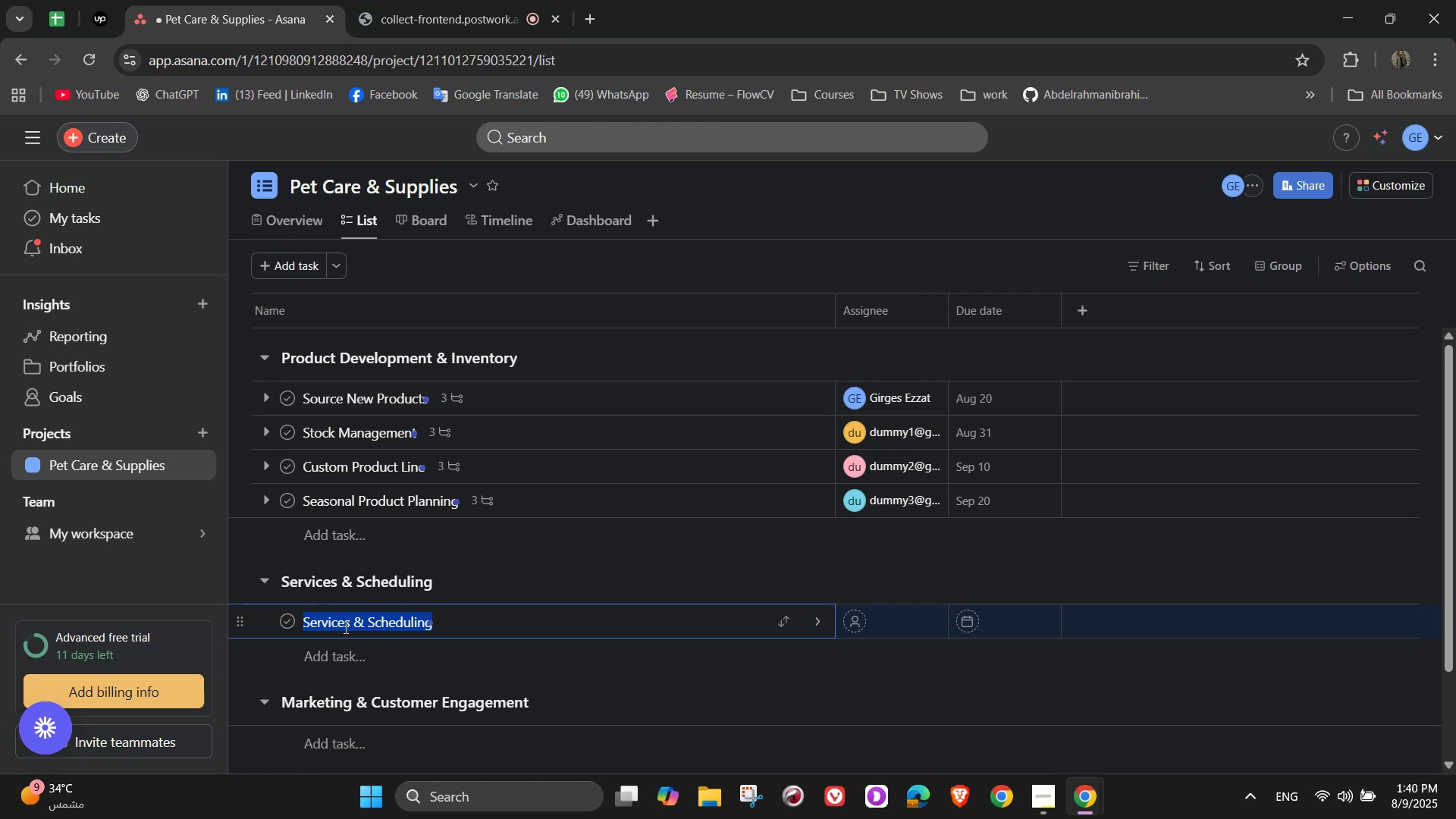 
key(Backspace)
type(Grooming Appointments)
 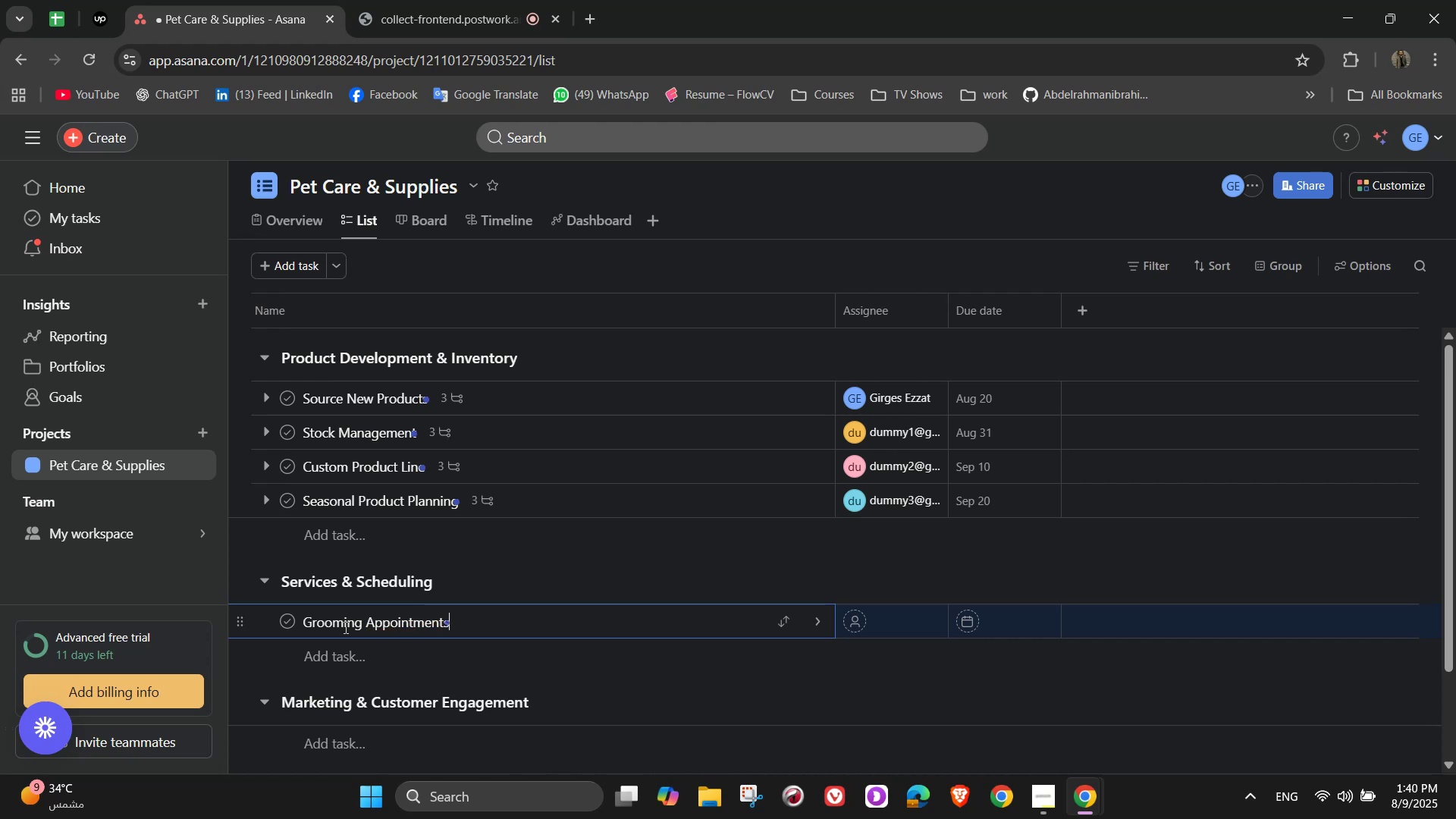 
left_click([822, 628])
 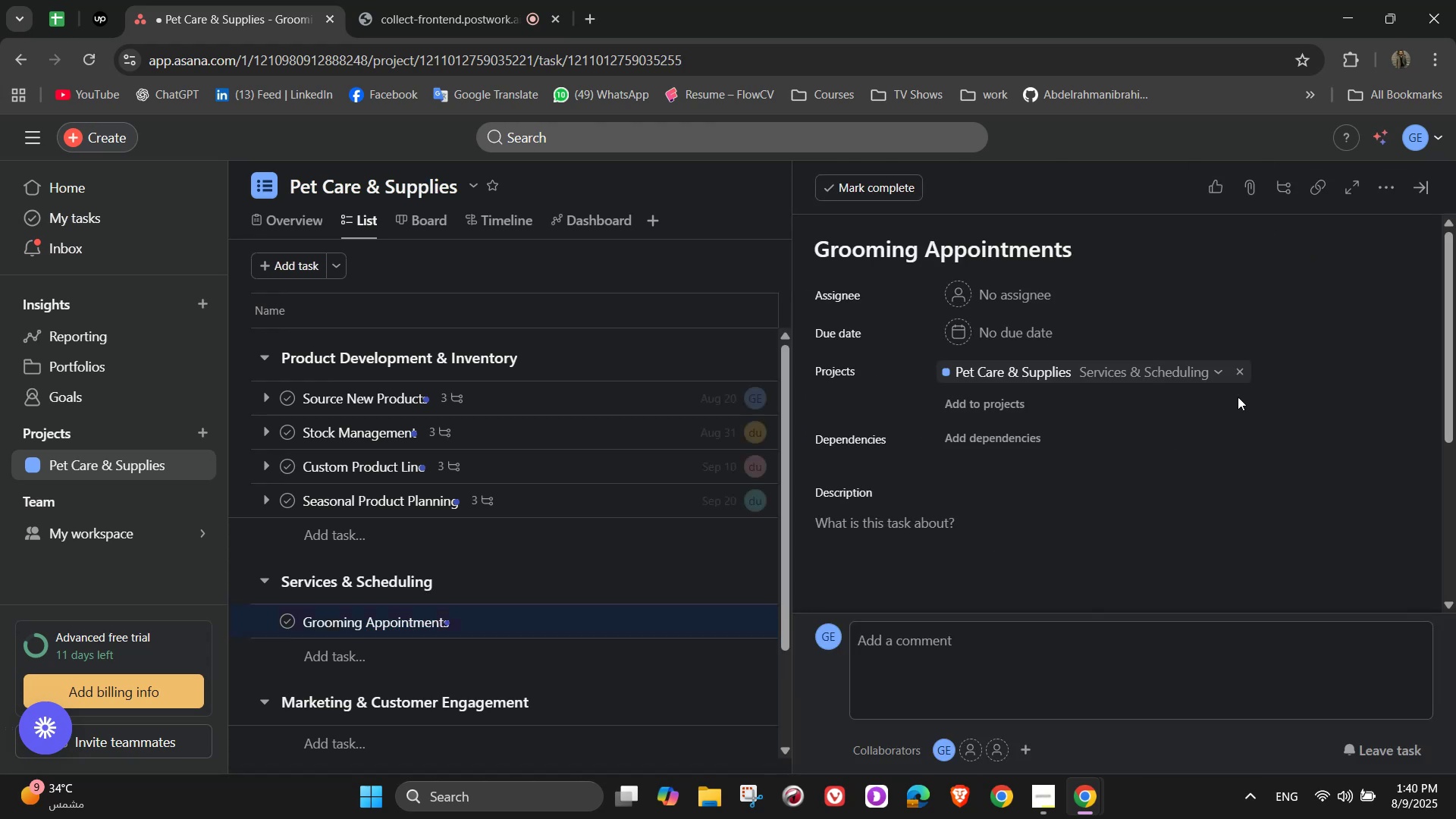 
left_click([1034, 286])
 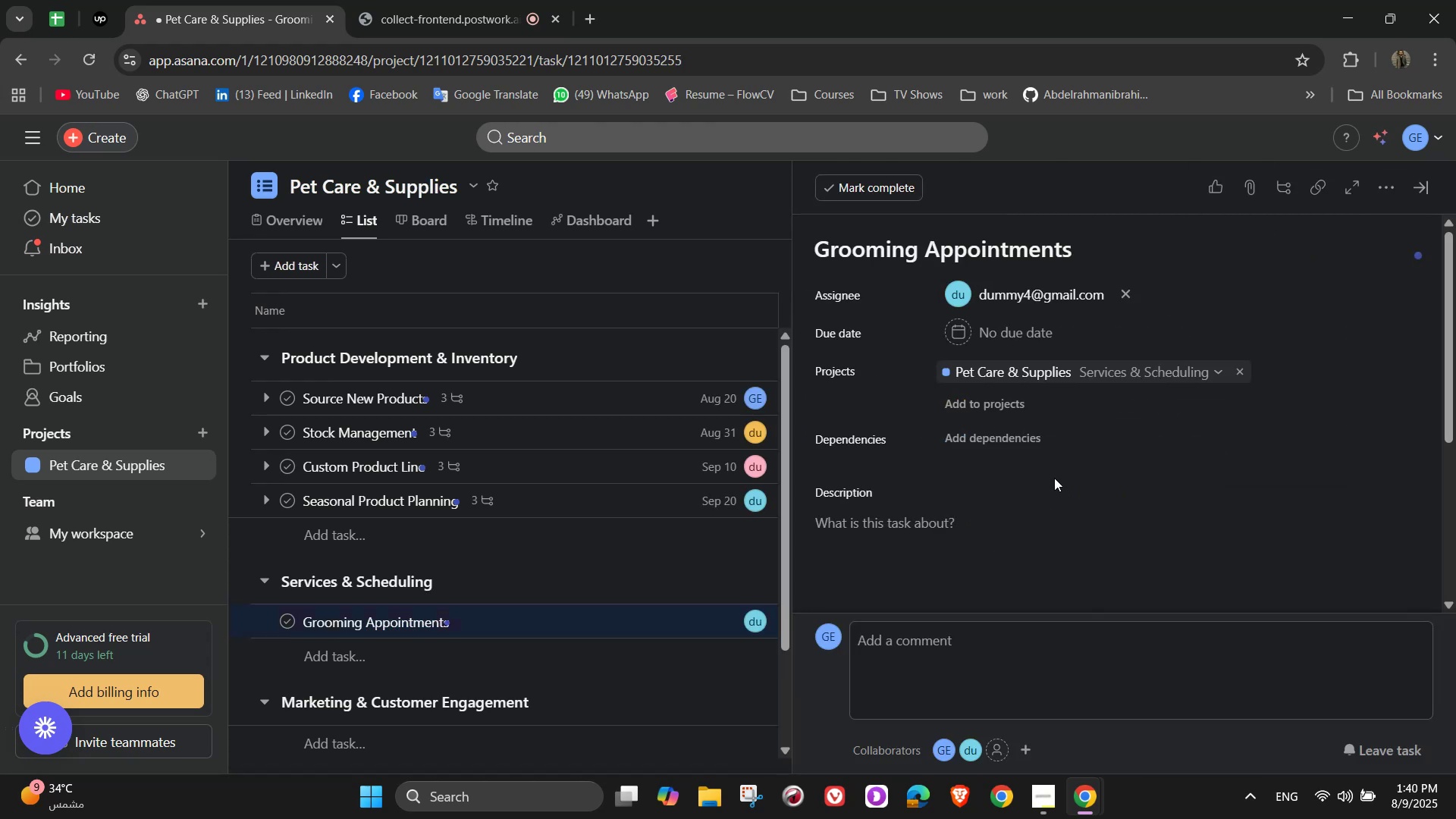 
left_click([1003, 337])
 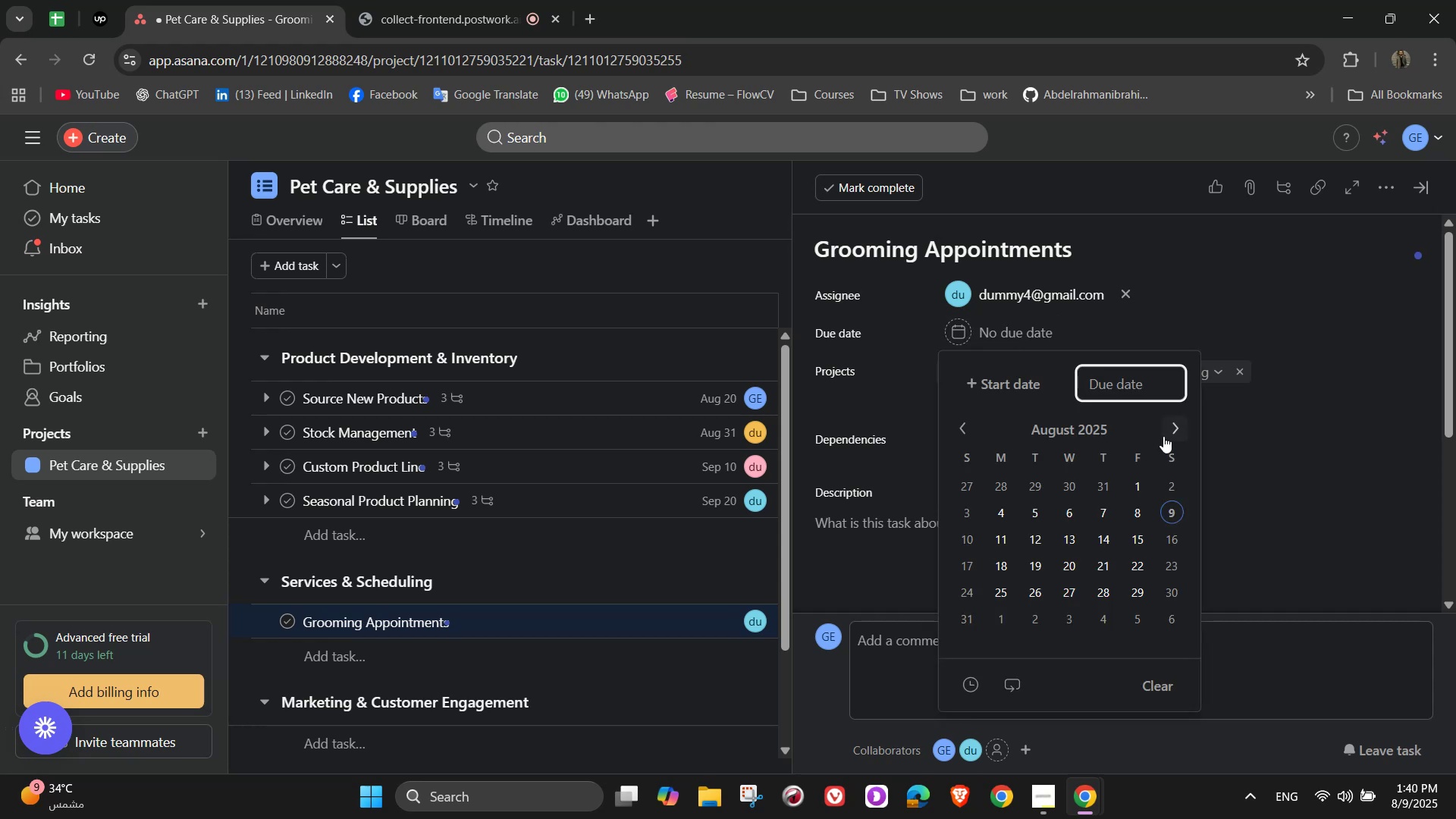 
left_click([1170, 431])
 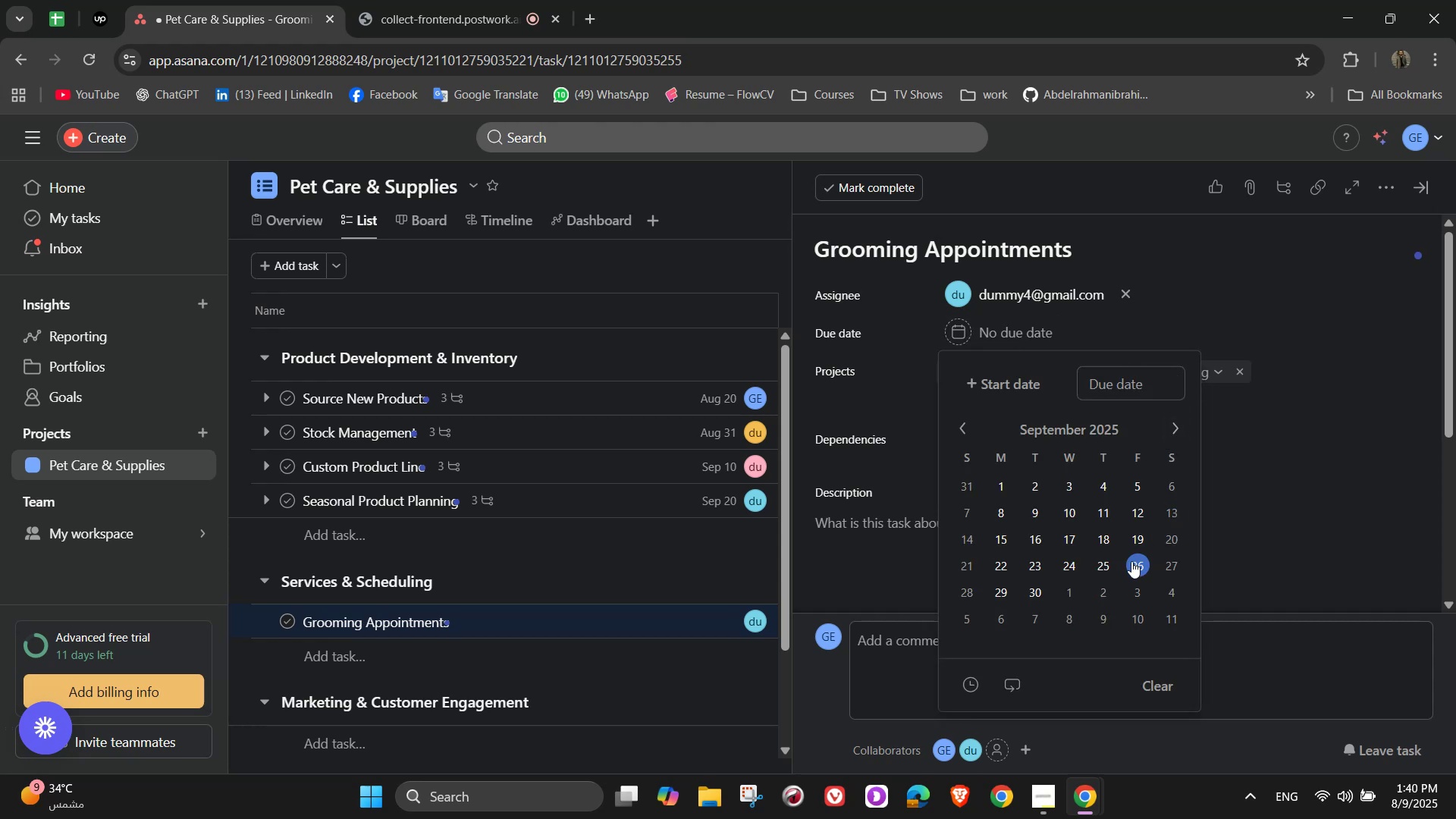 
left_click([1034, 595])
 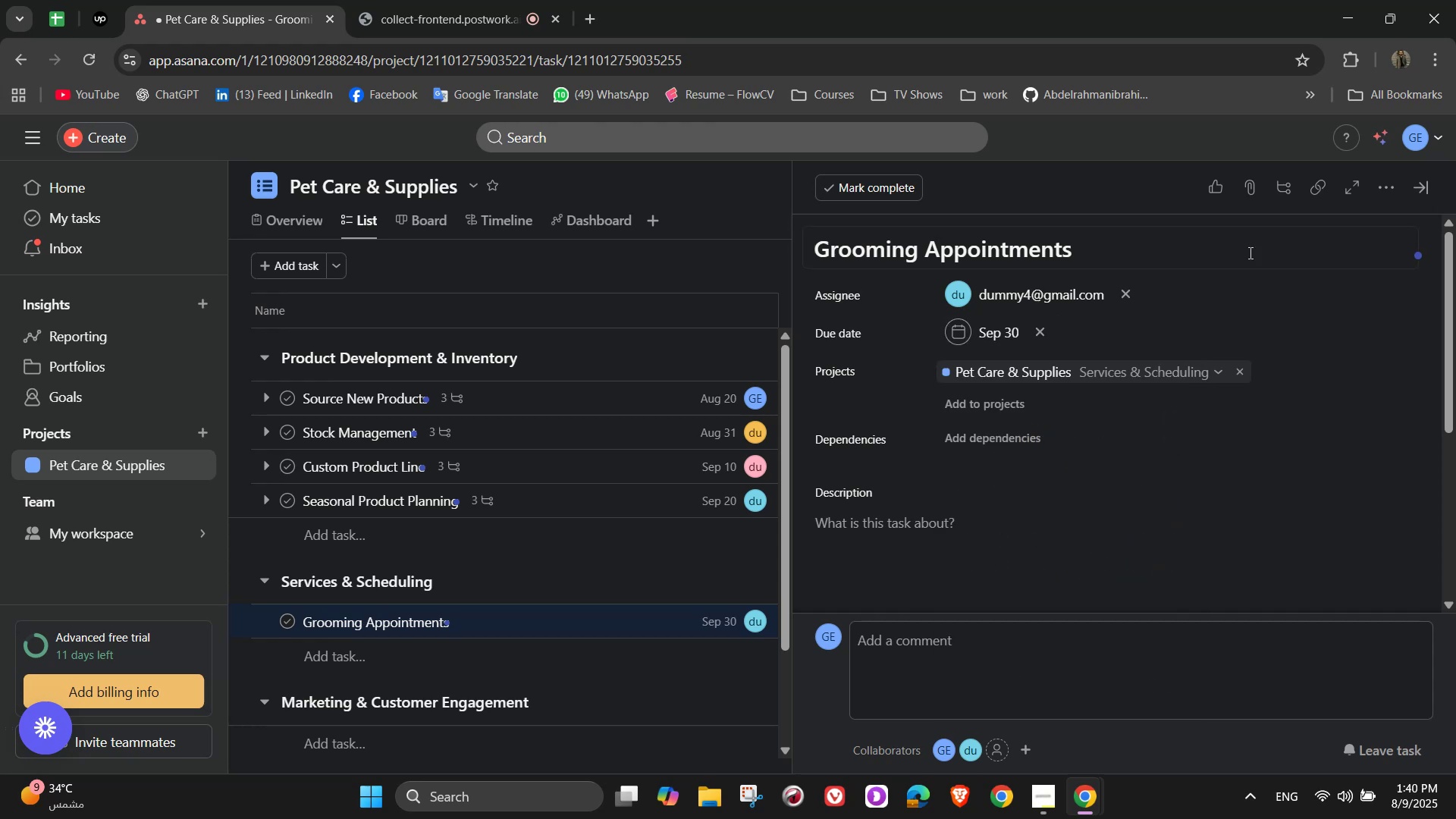 
left_click([994, 571])
 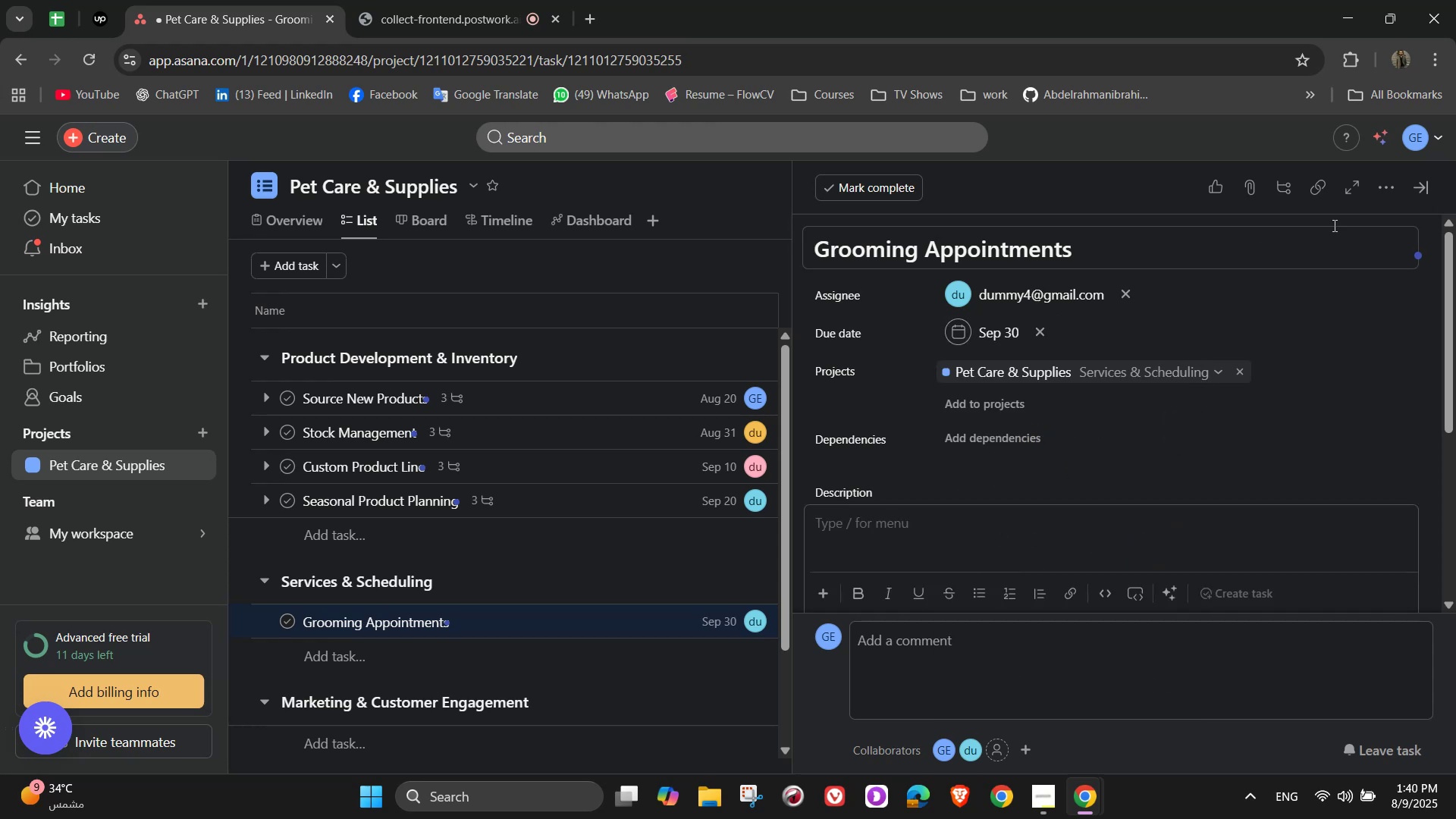 
left_click([1391, 180])
 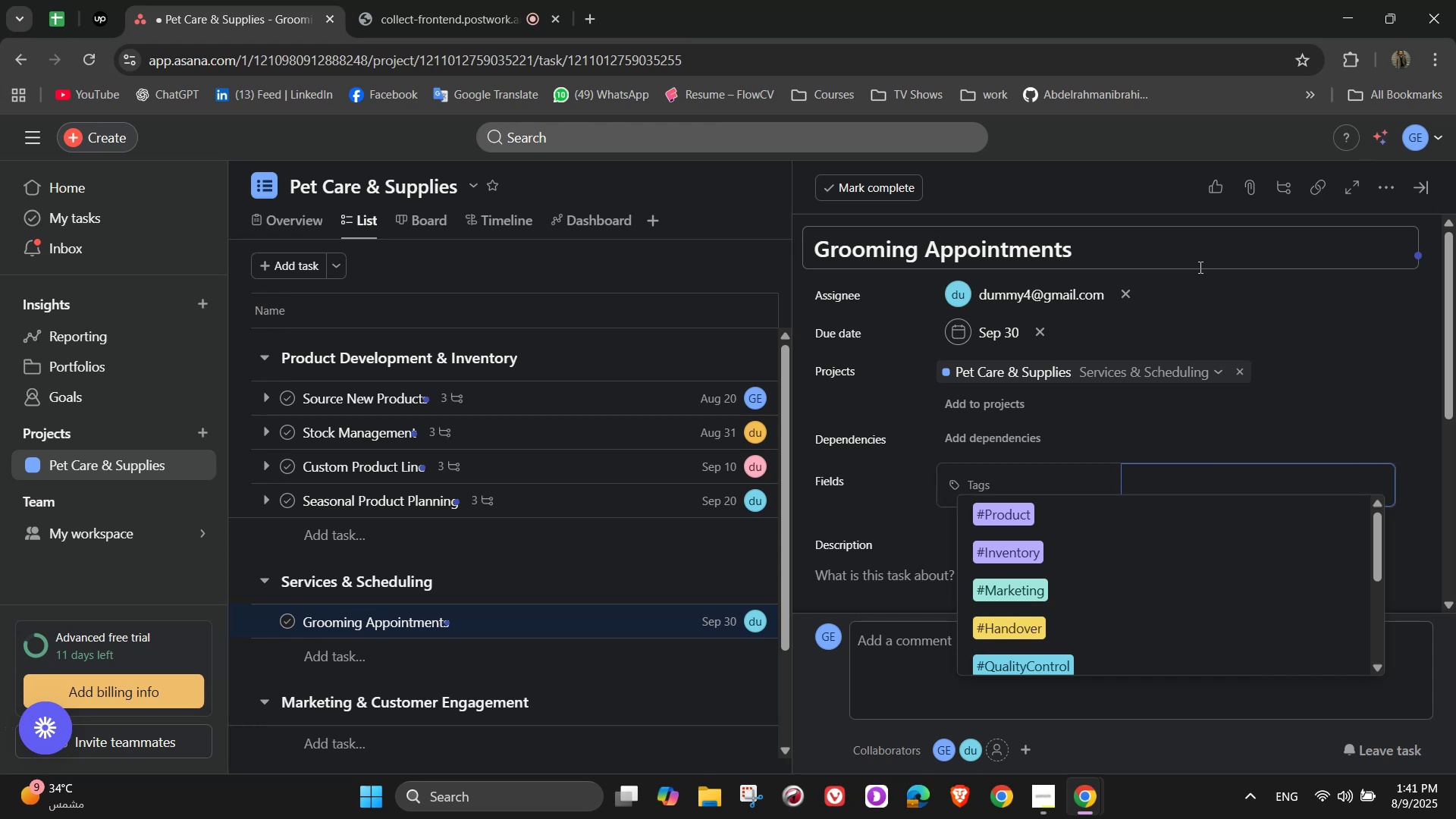 
wait(6.19)
 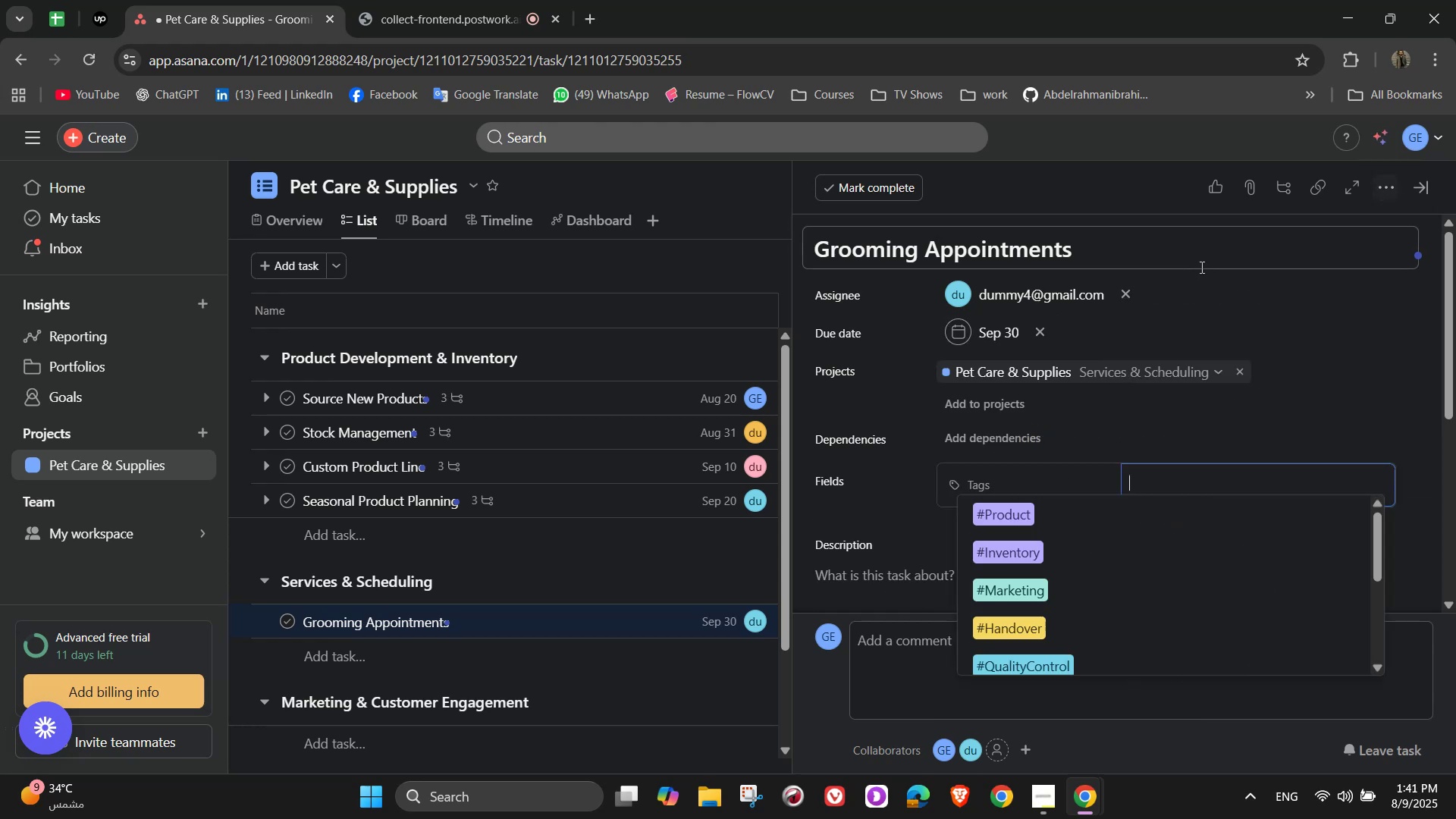 
type(#Services)
 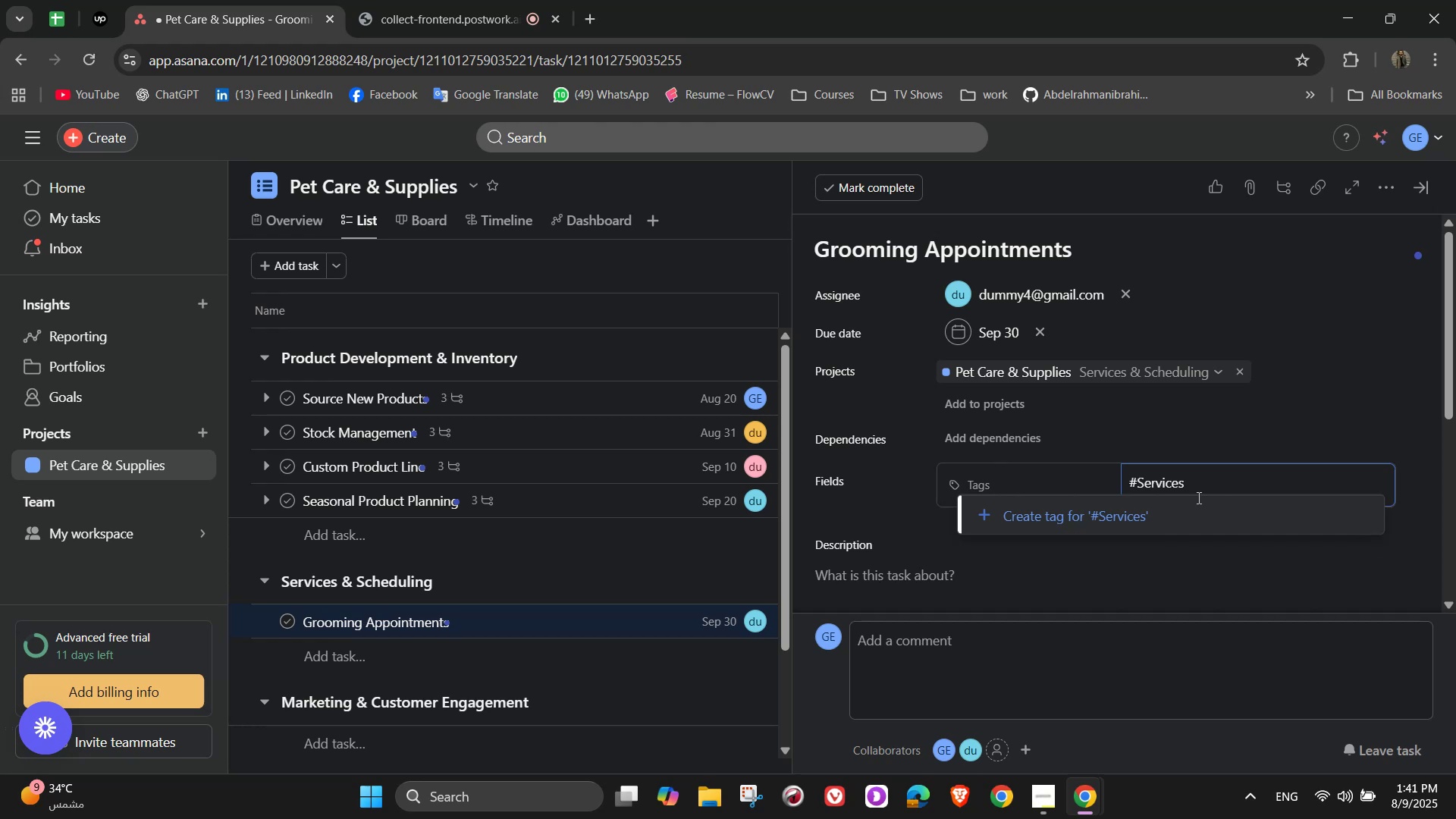 
left_click([1190, 516])
 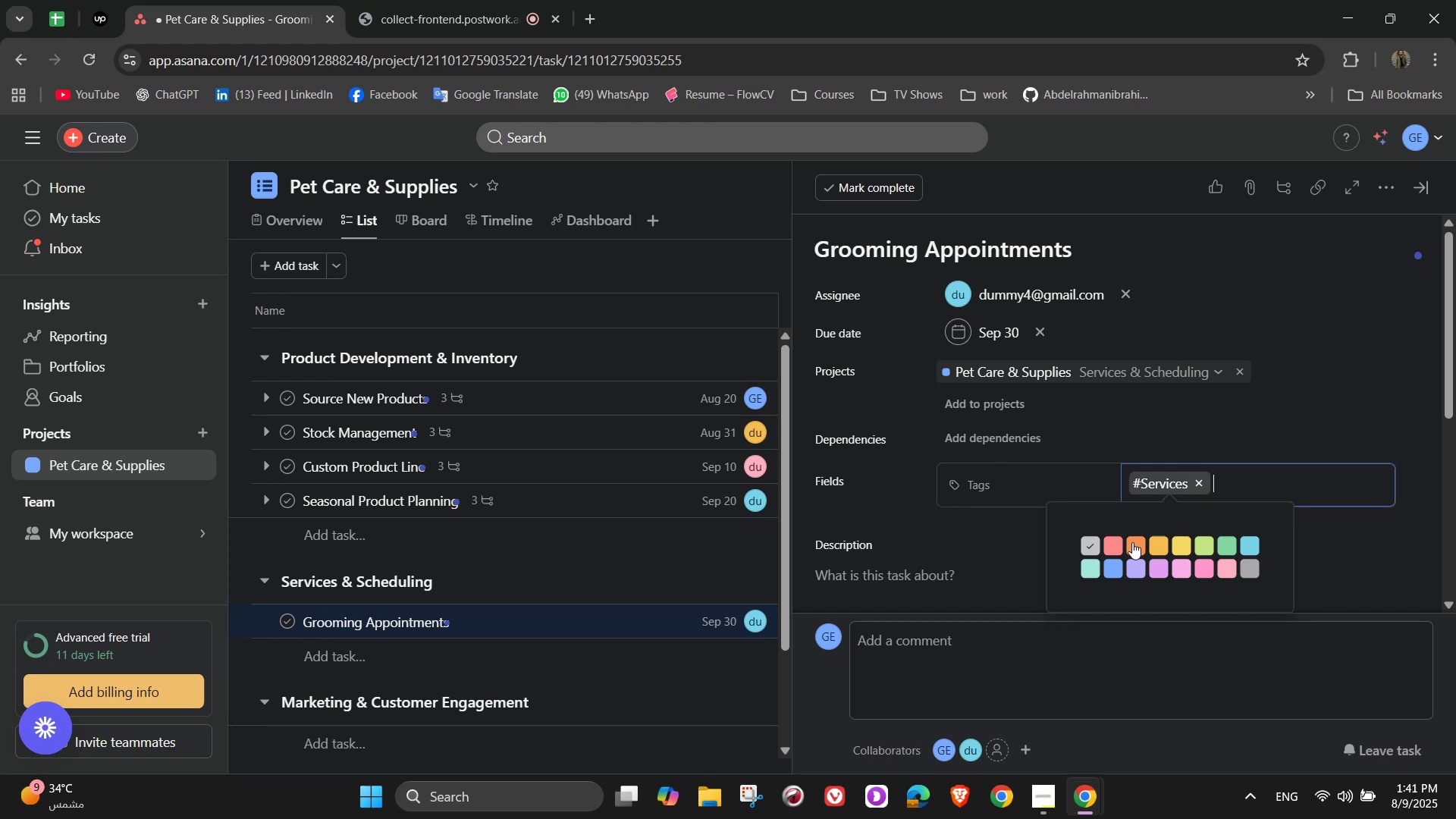 
double_click([1313, 372])
 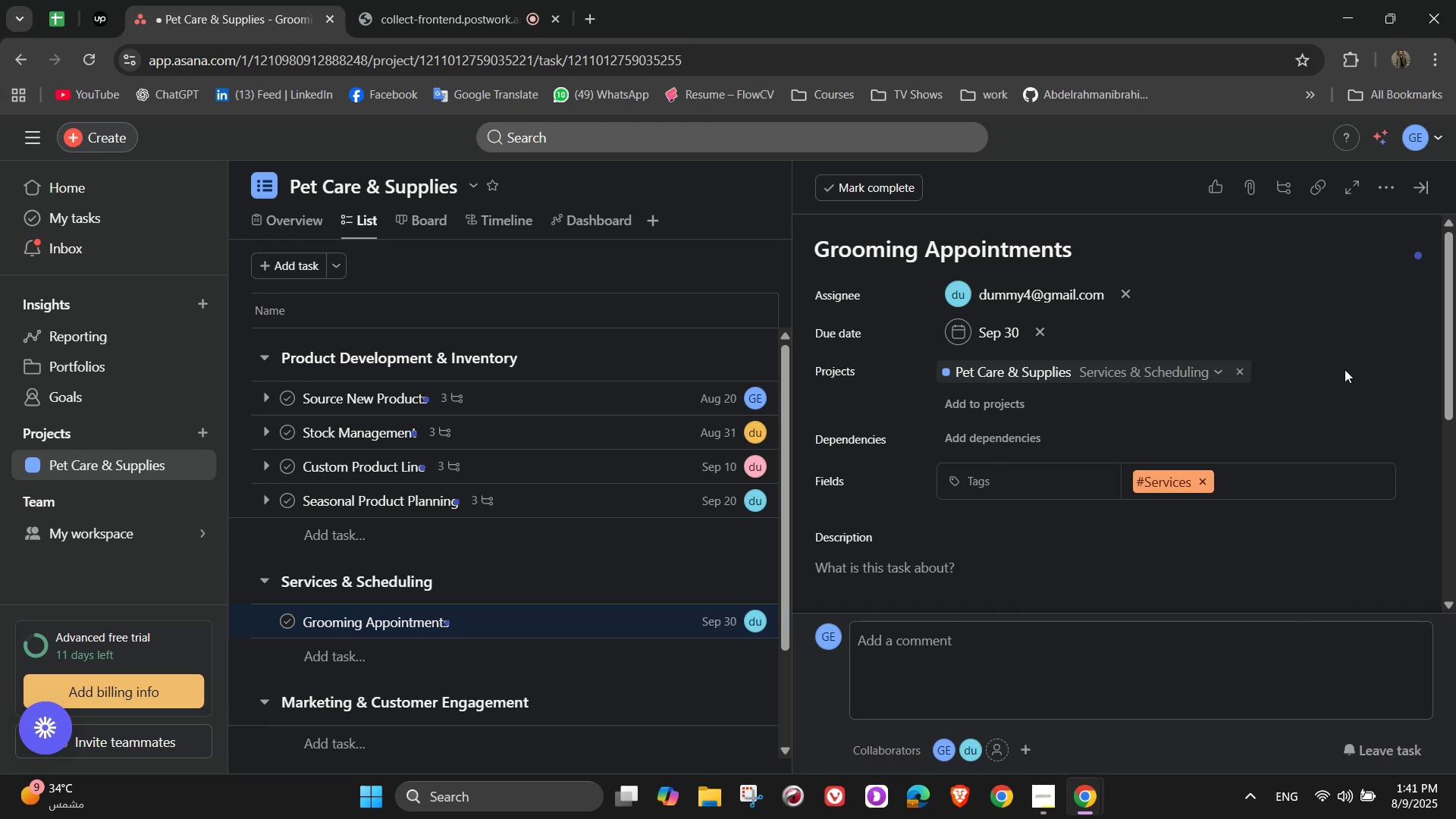 
scroll: coordinate [1121, 398], scroll_direction: down, amount: 3.0
 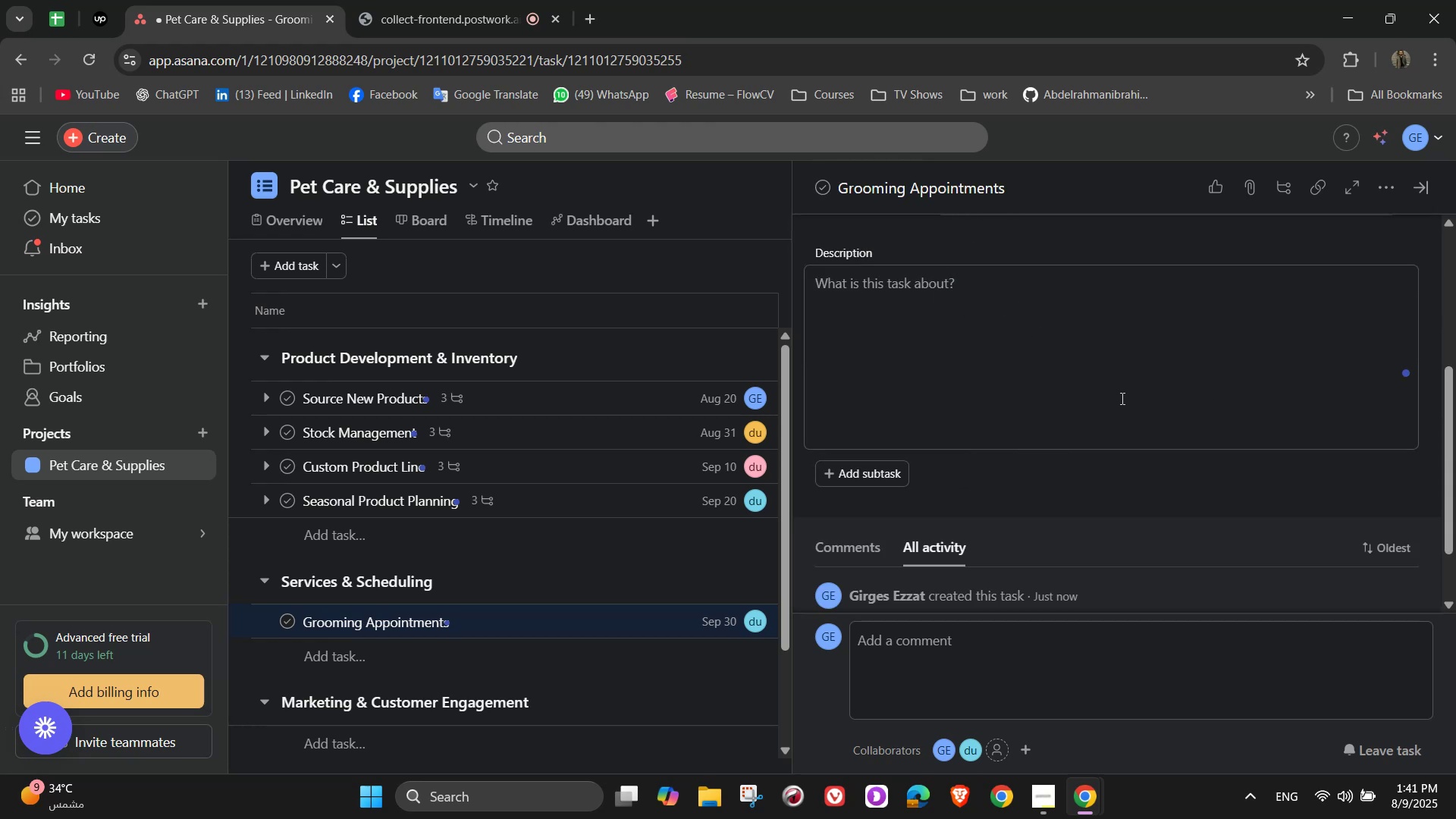 
left_click([1119, 397])
 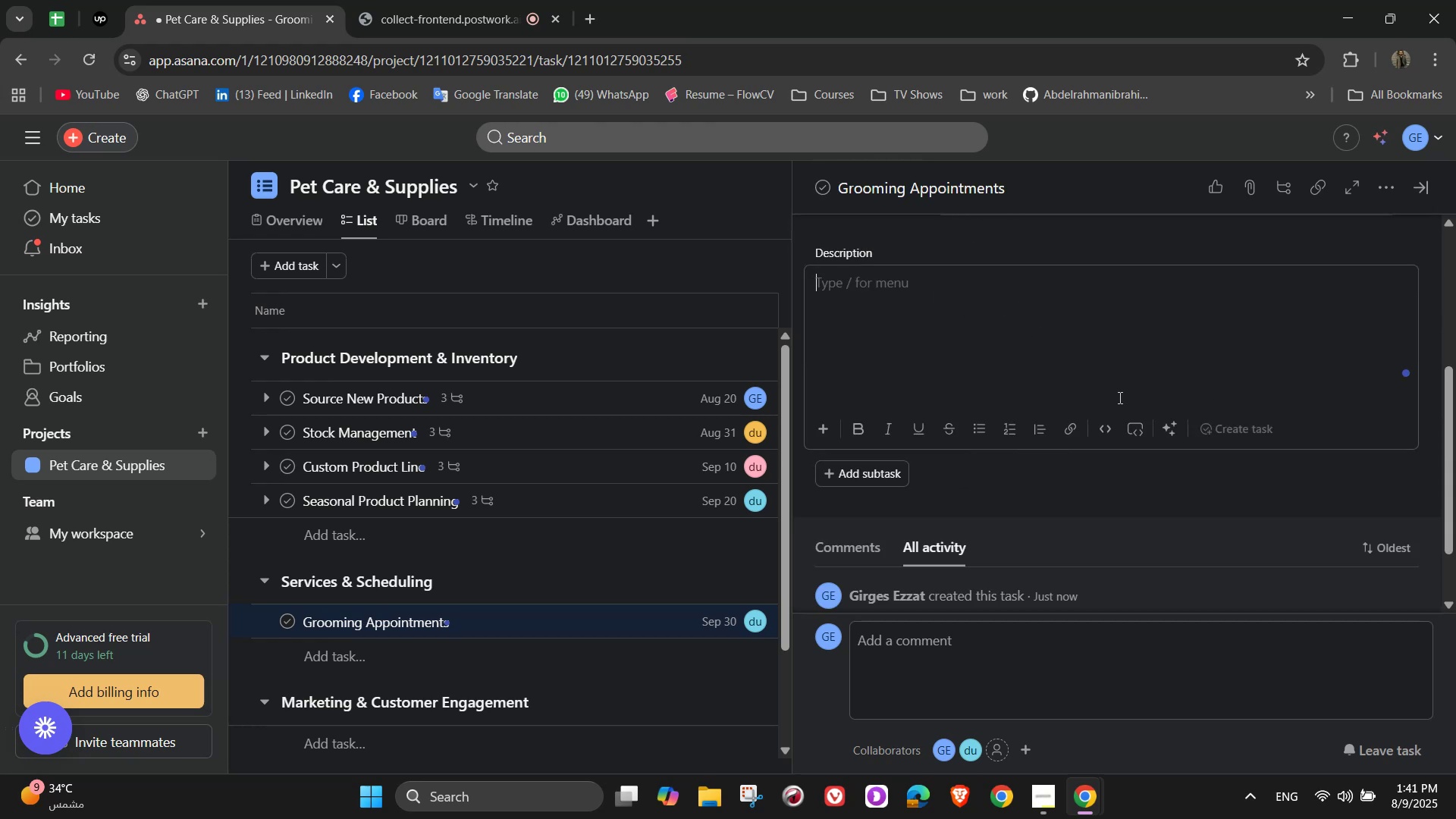 
type(Organize pet grooming sessions)
 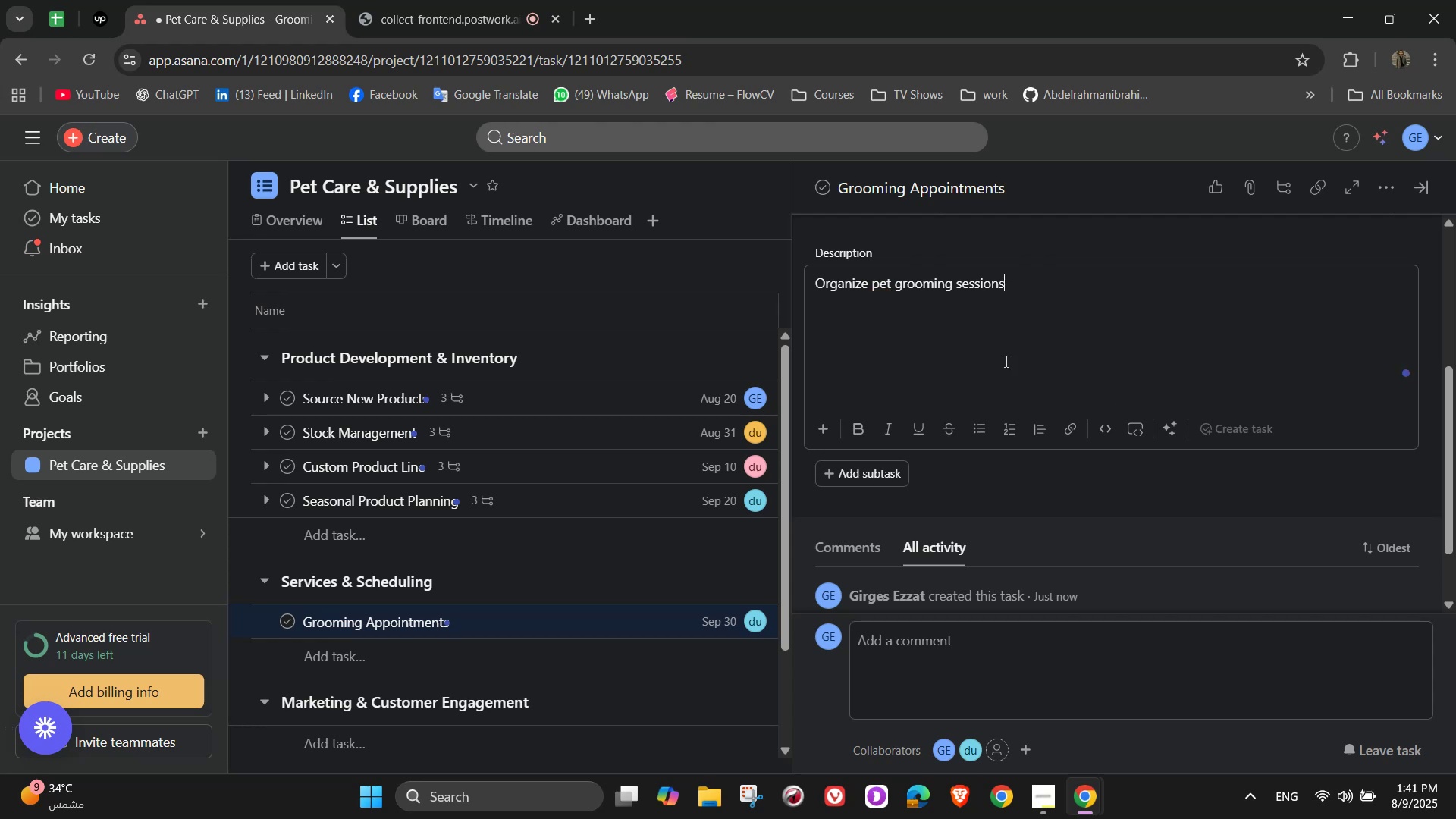 
wait(6.25)
 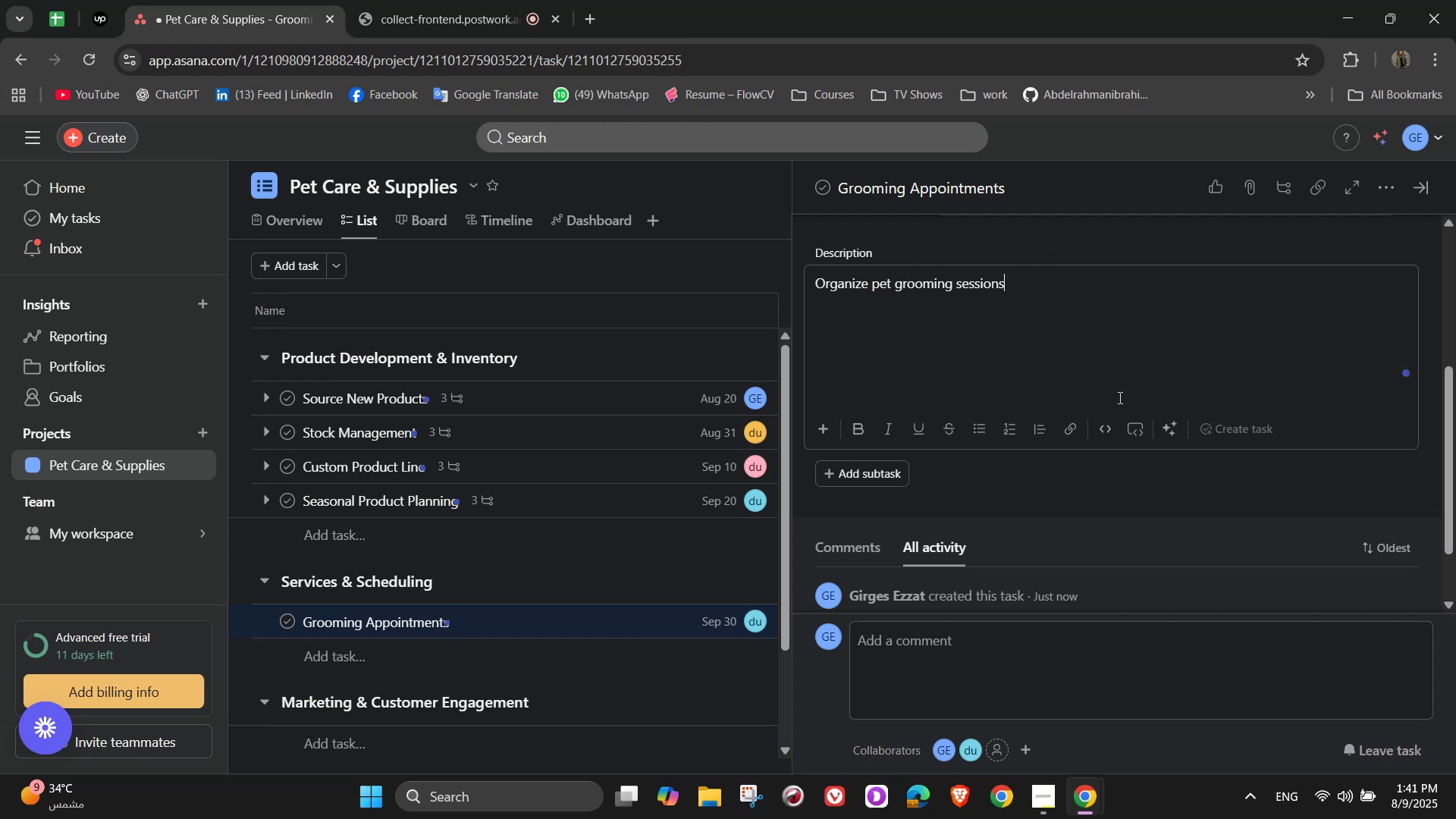 
mouse_move([906, 460])
 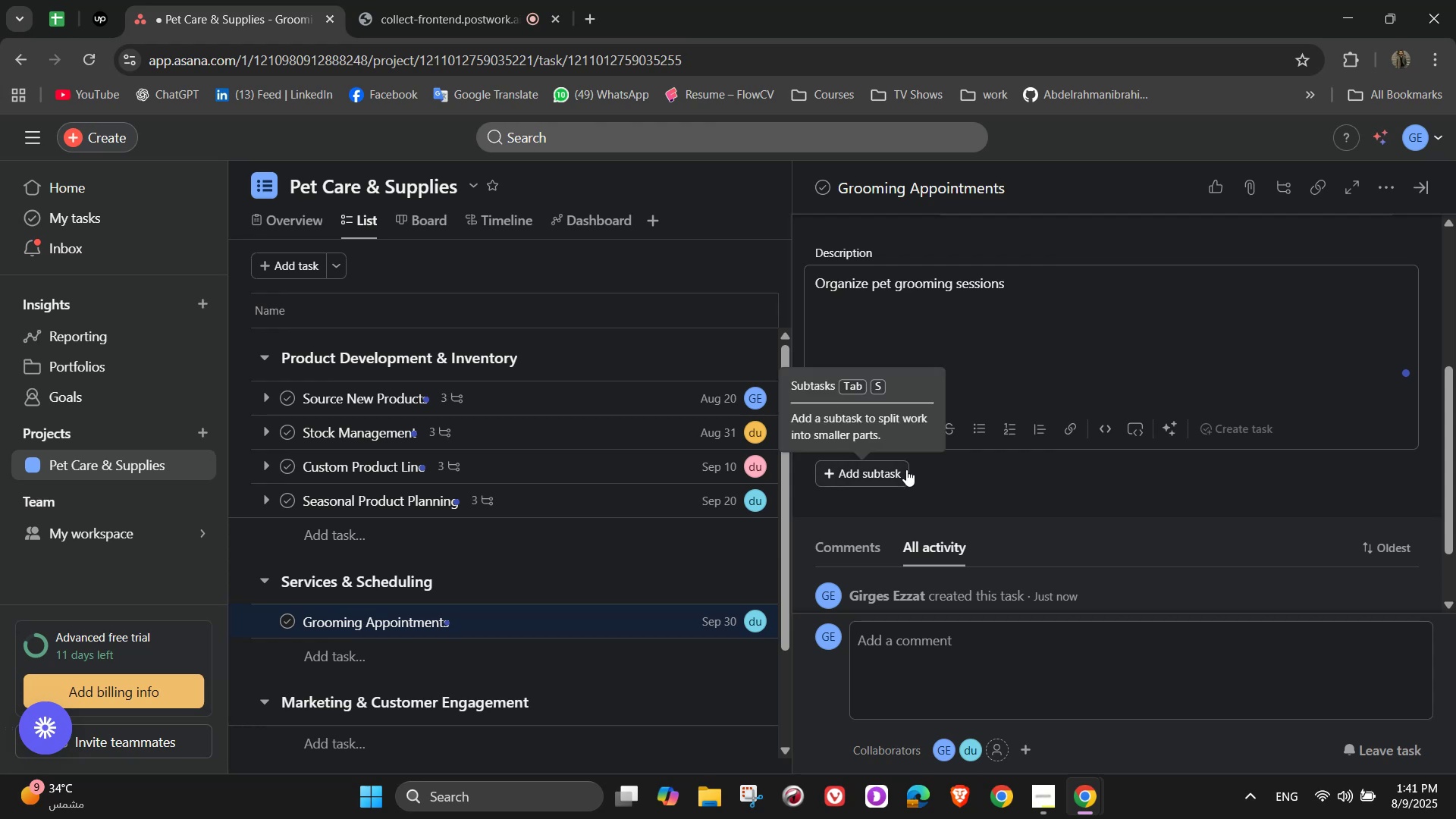 
wait(6.38)
 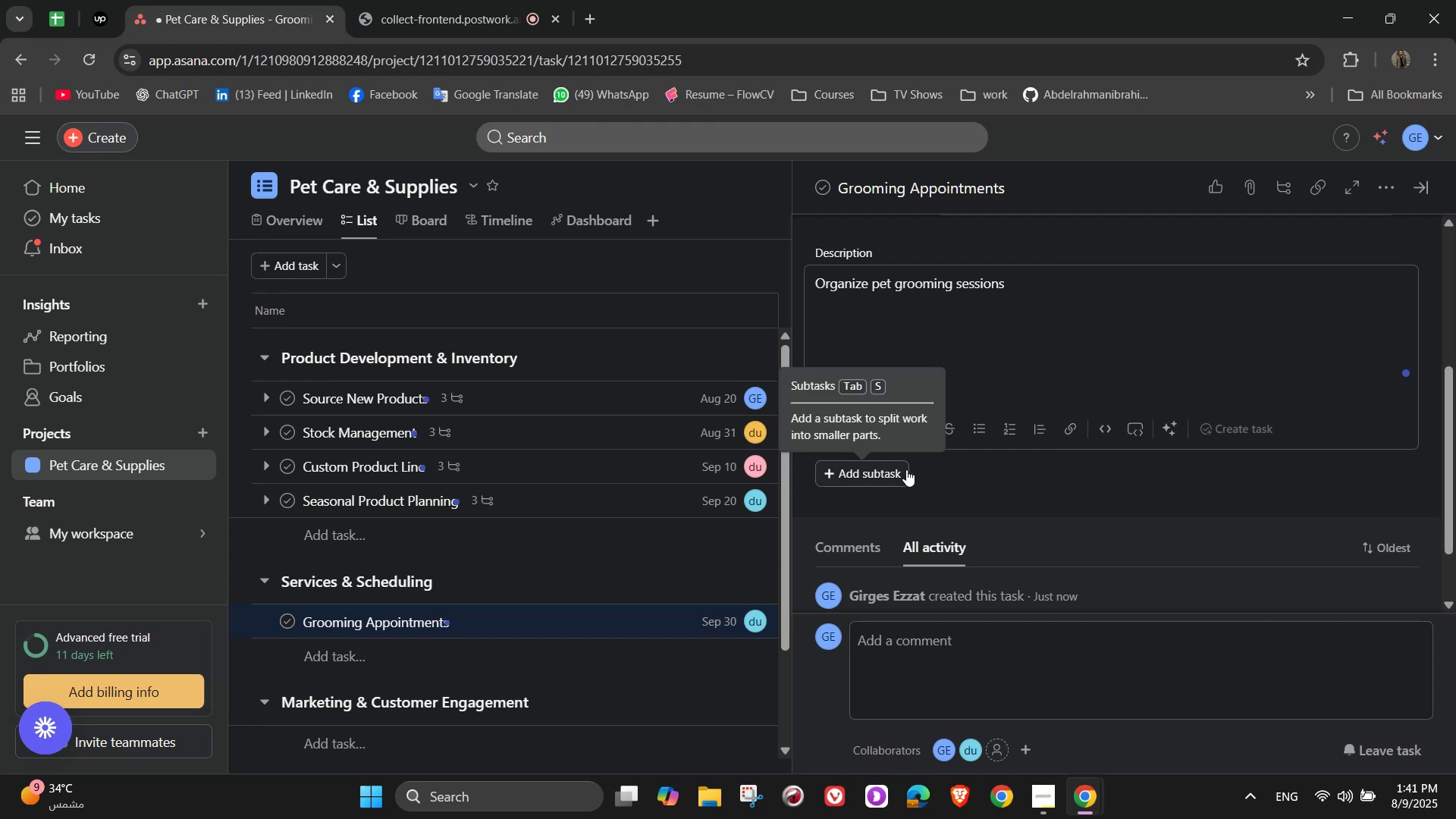 
left_click([906, 469])
 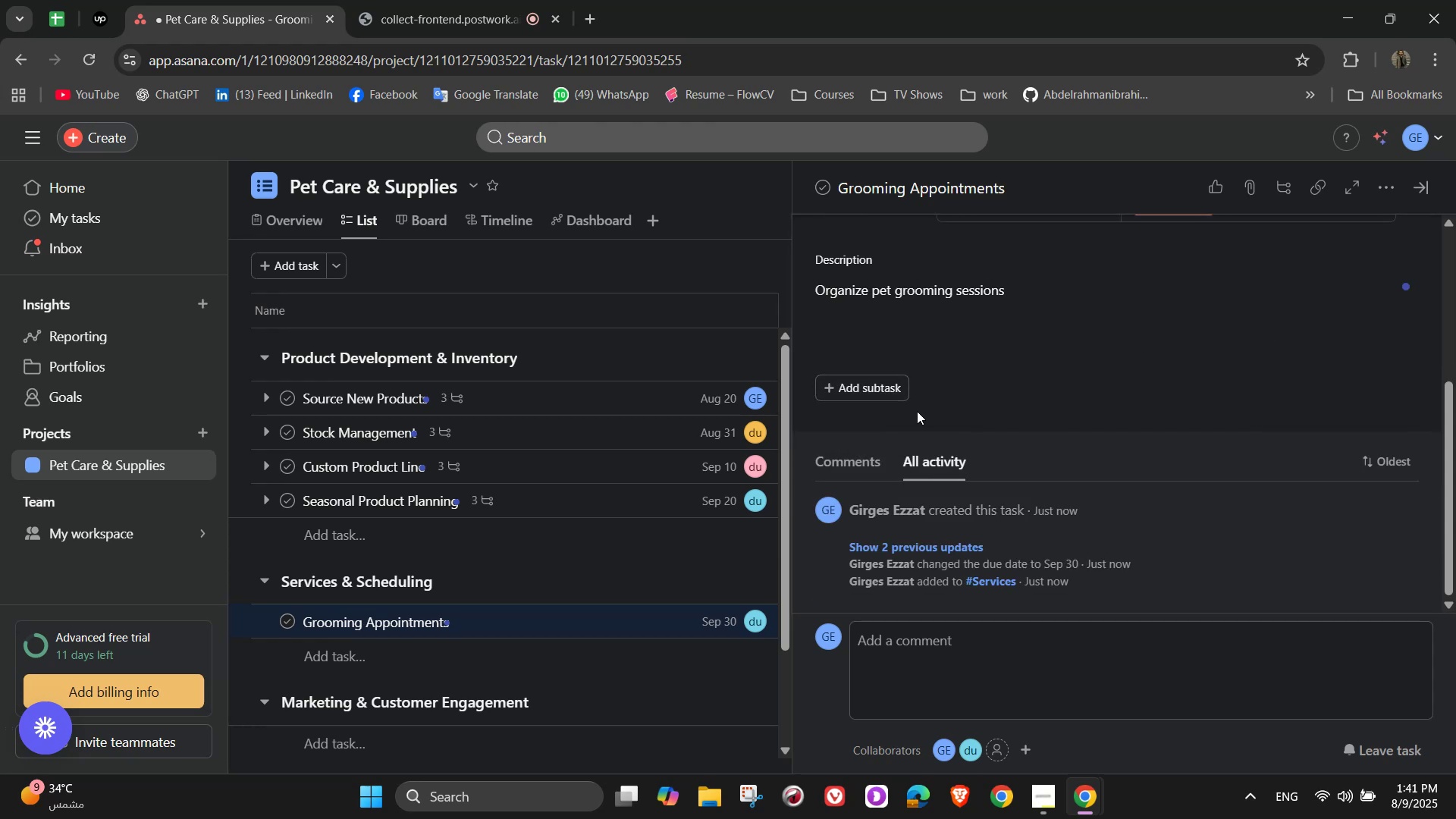 
left_click([888, 391])
 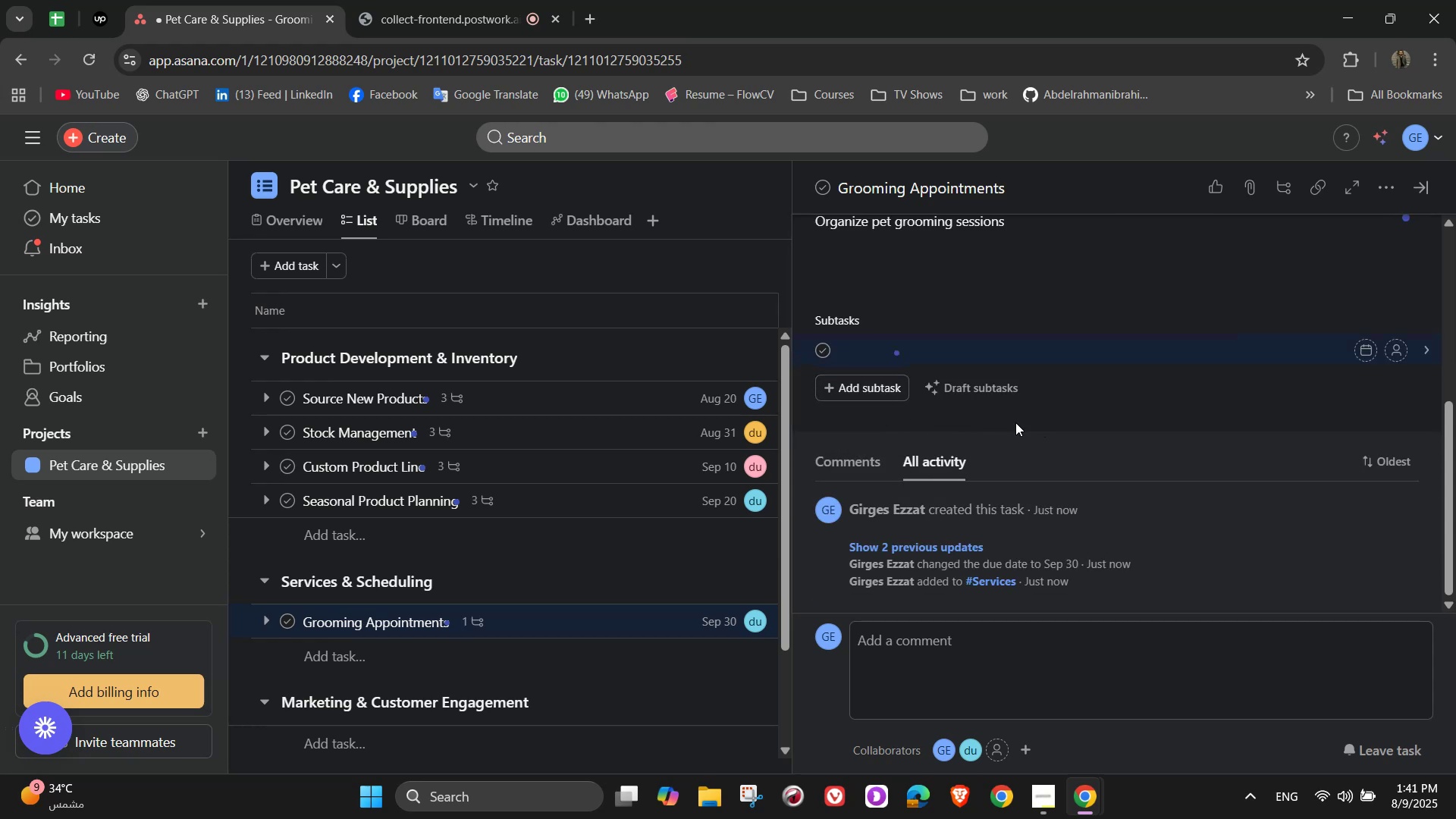 
type(Confirm booking wo)
key(Backspace)
type(ith customer)
 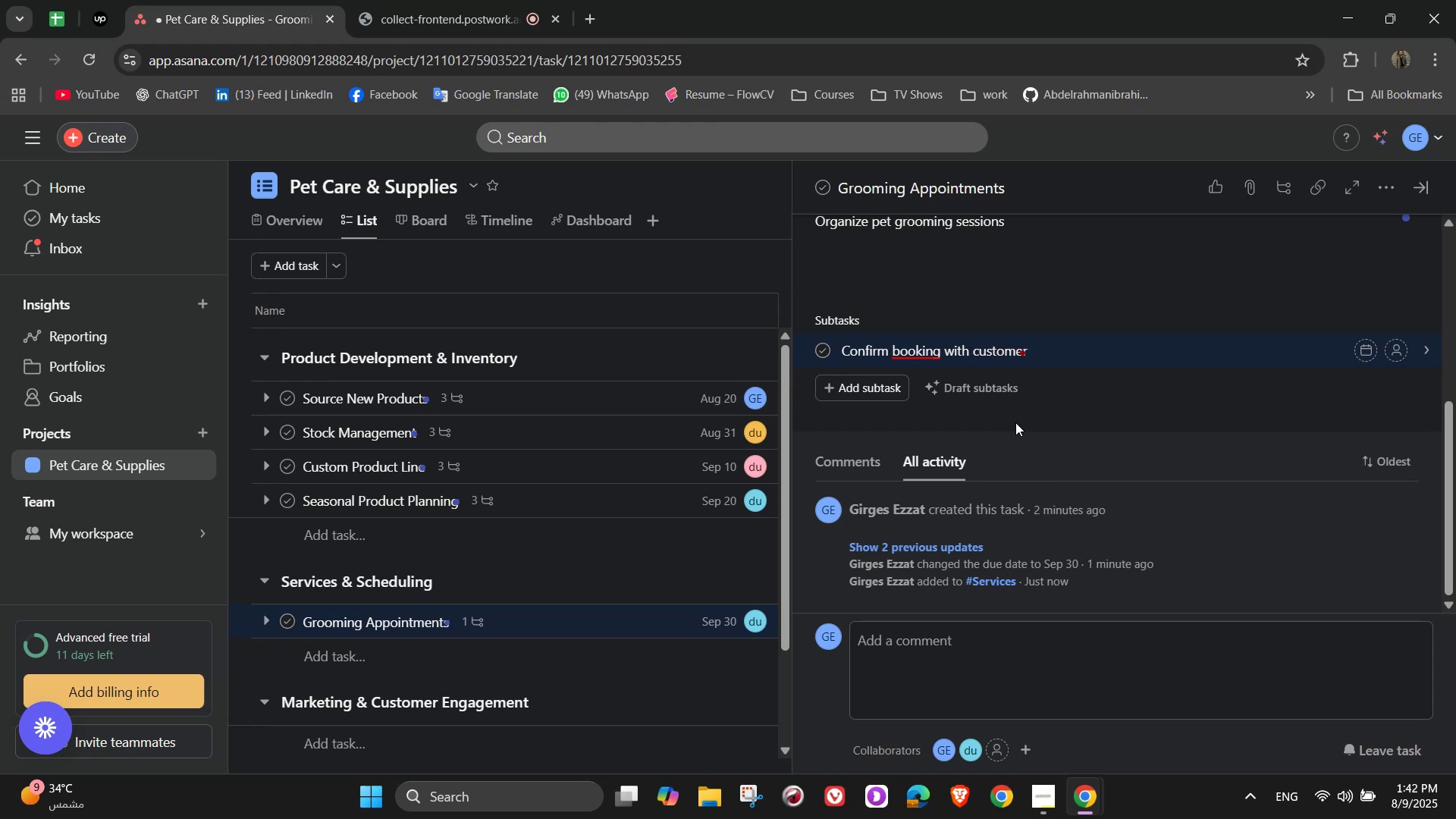 
wait(6.99)
 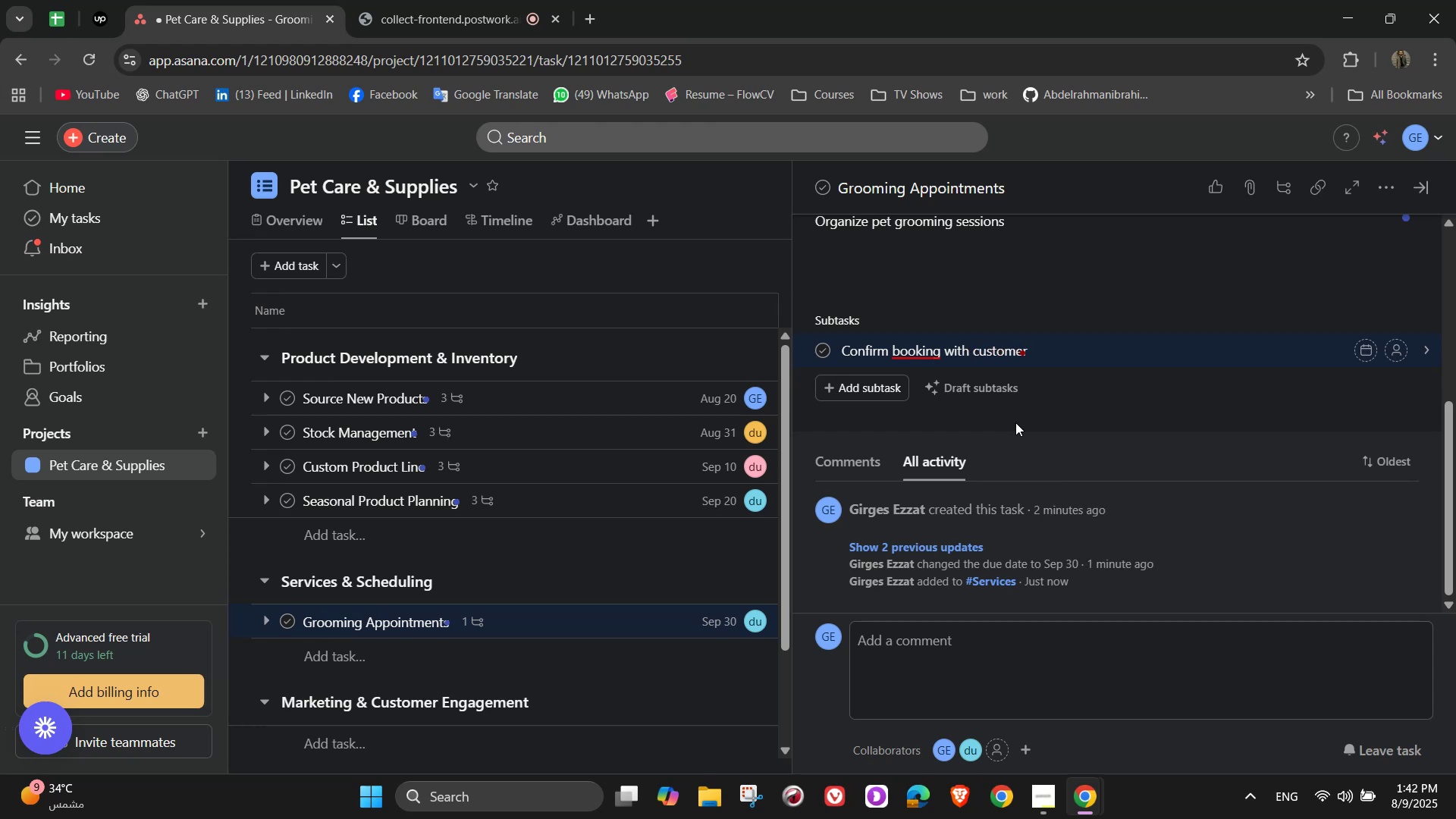 
key(Enter)
 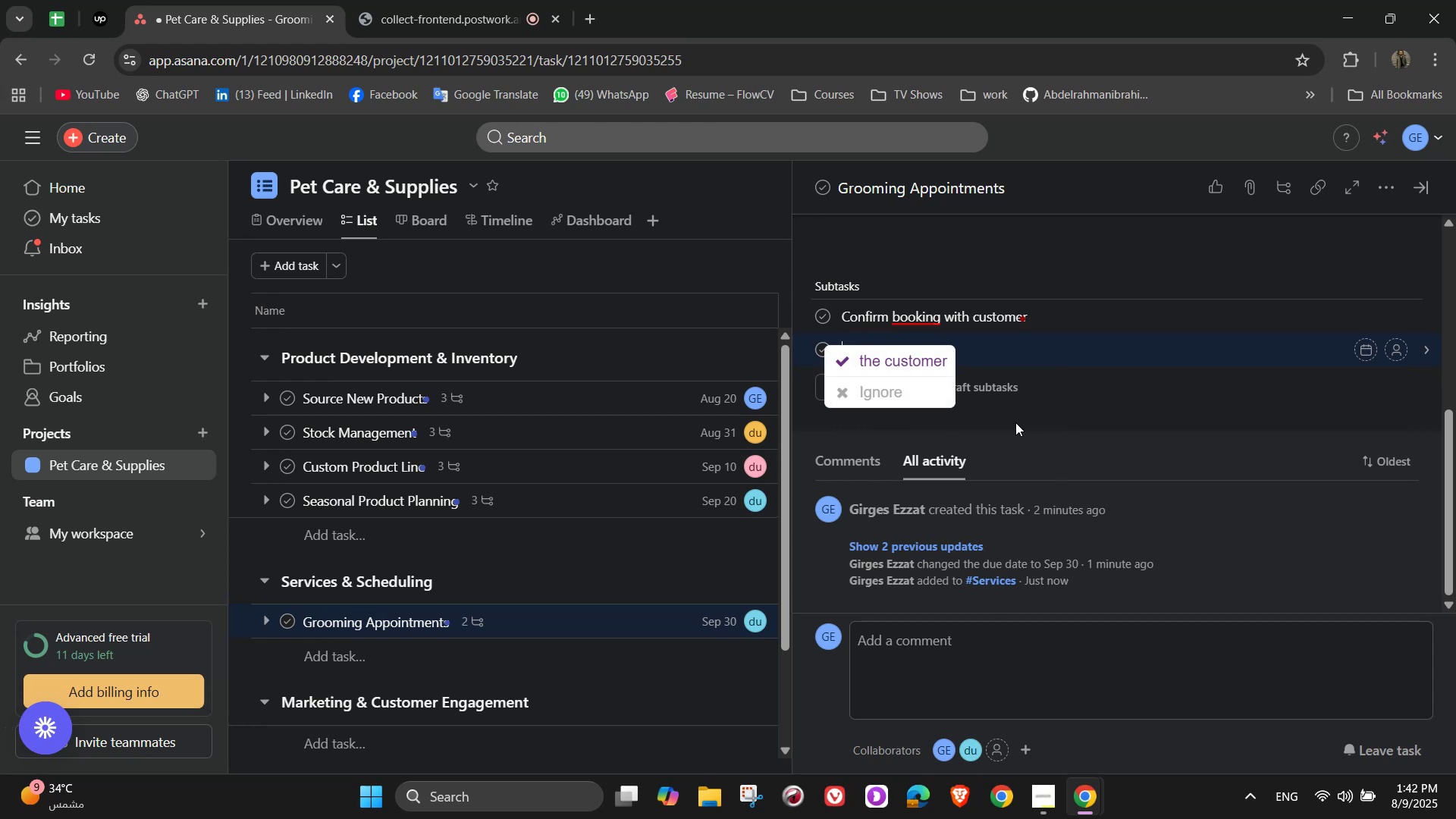 
type(Assign groomer)
 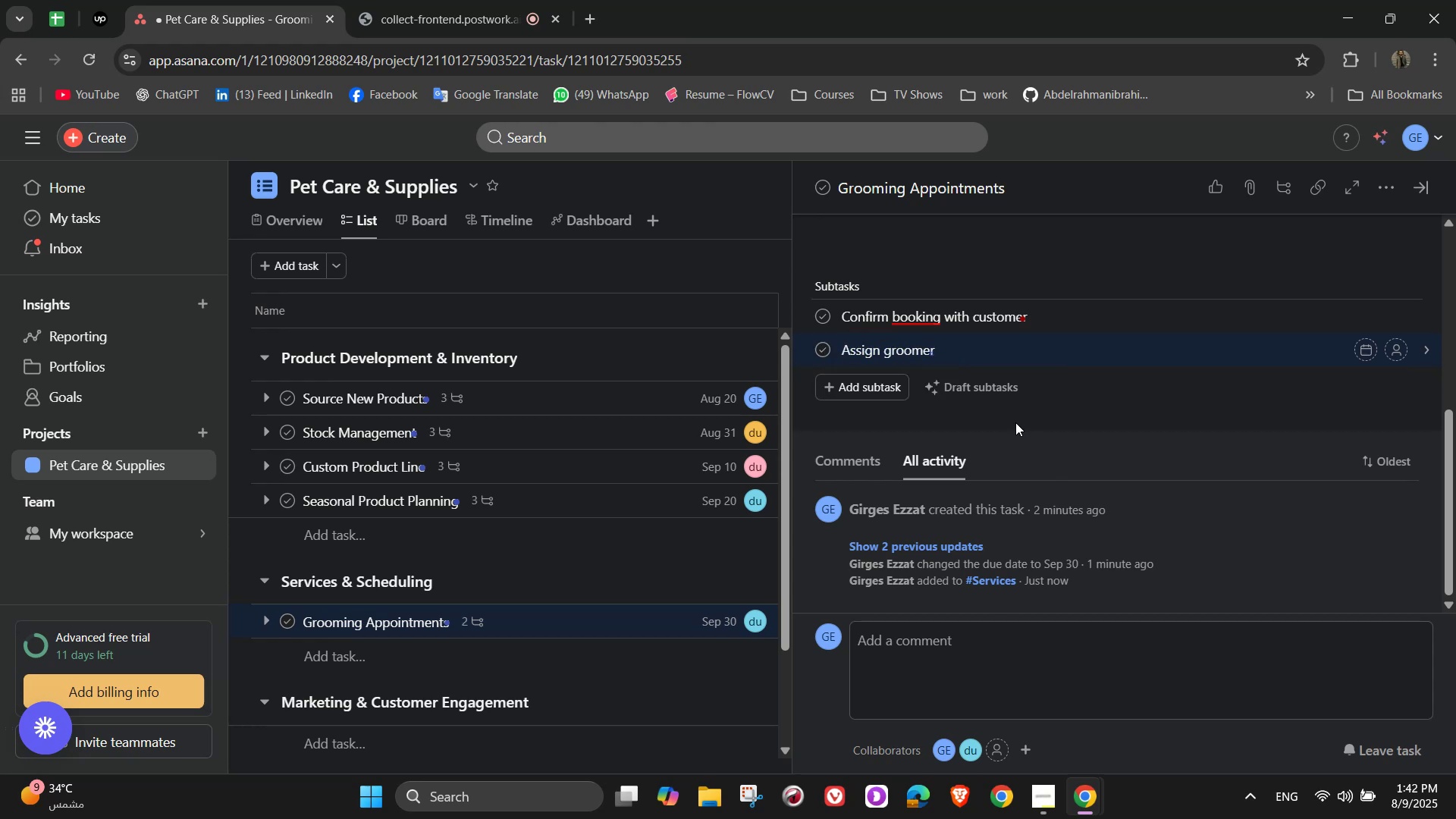 
key(Enter)
 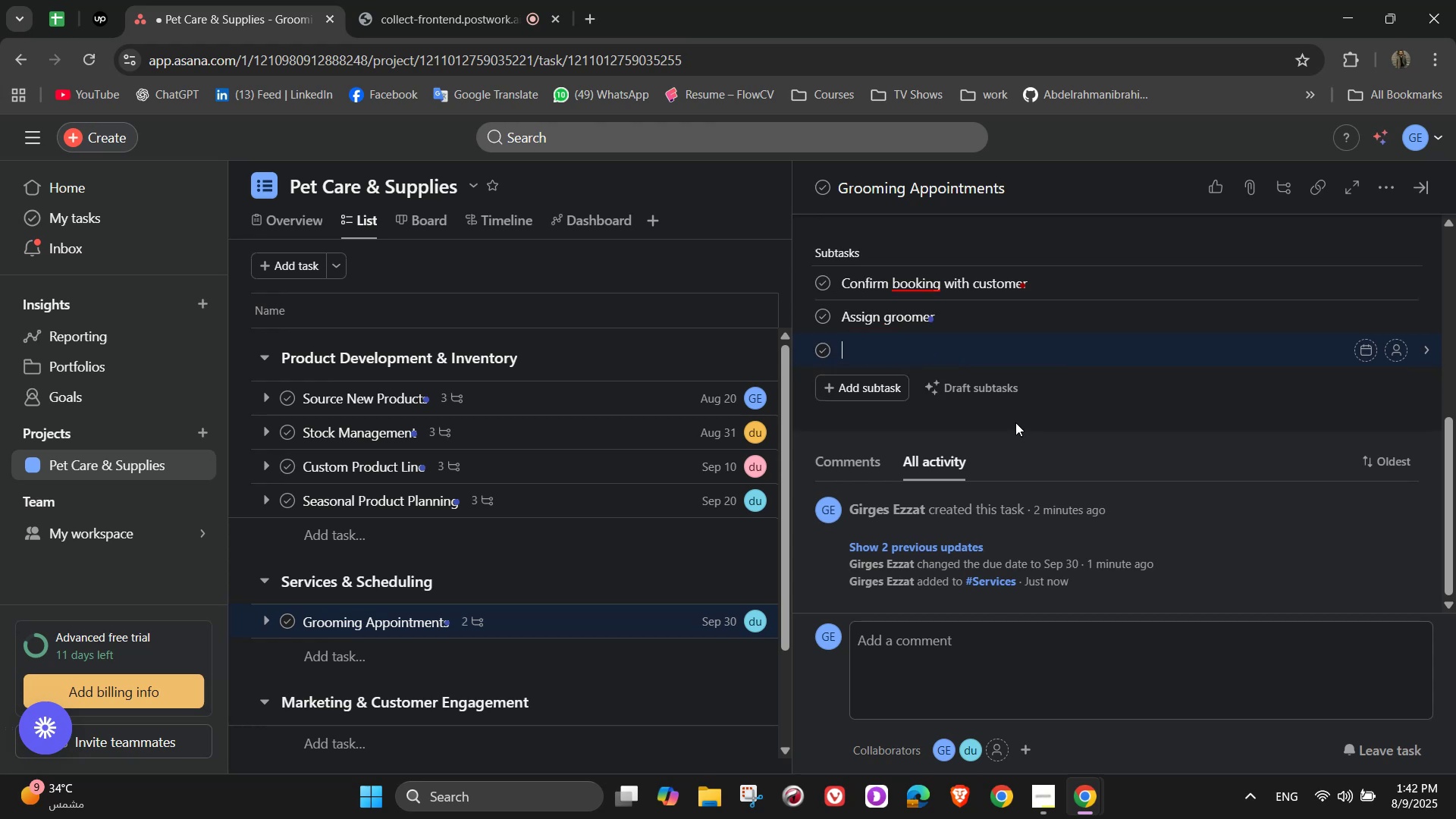 
type(Follow )
 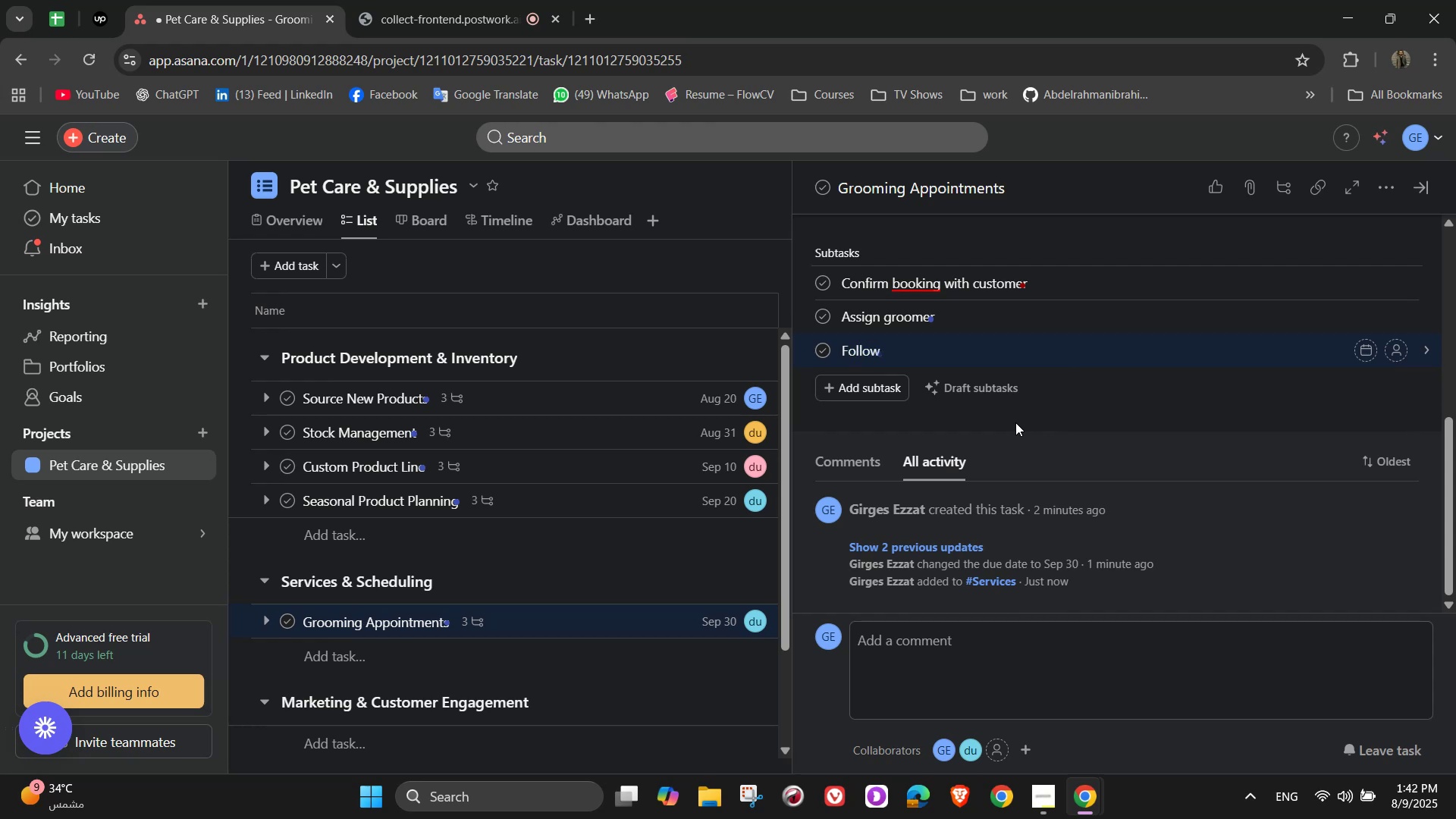 
hold_key(key=ShiftLeft, duration=1.52)
 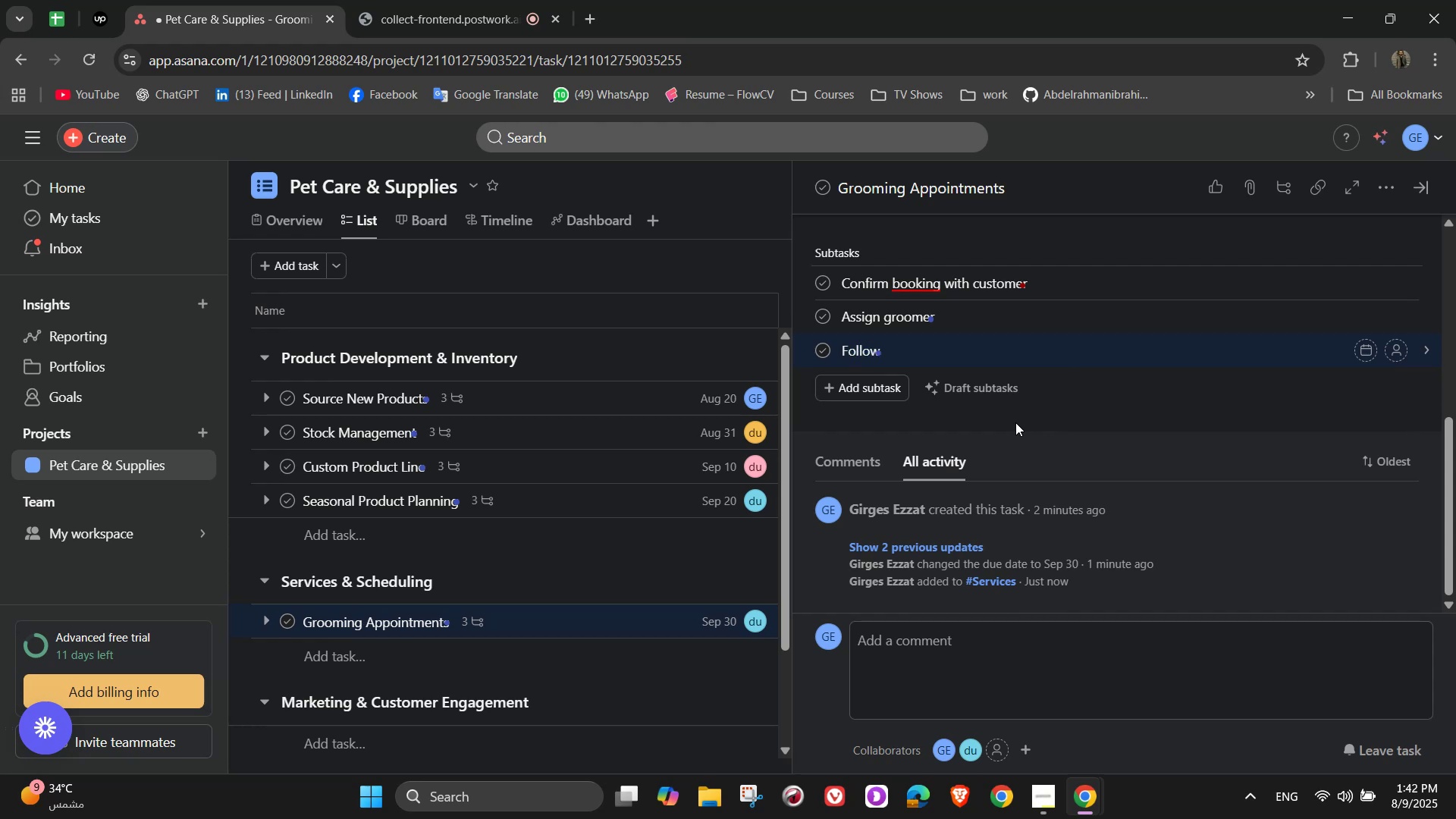 
type(Up)
key(Backspace)
key(Backspace)
type(up post )
key(Backspace)
type(-service)
 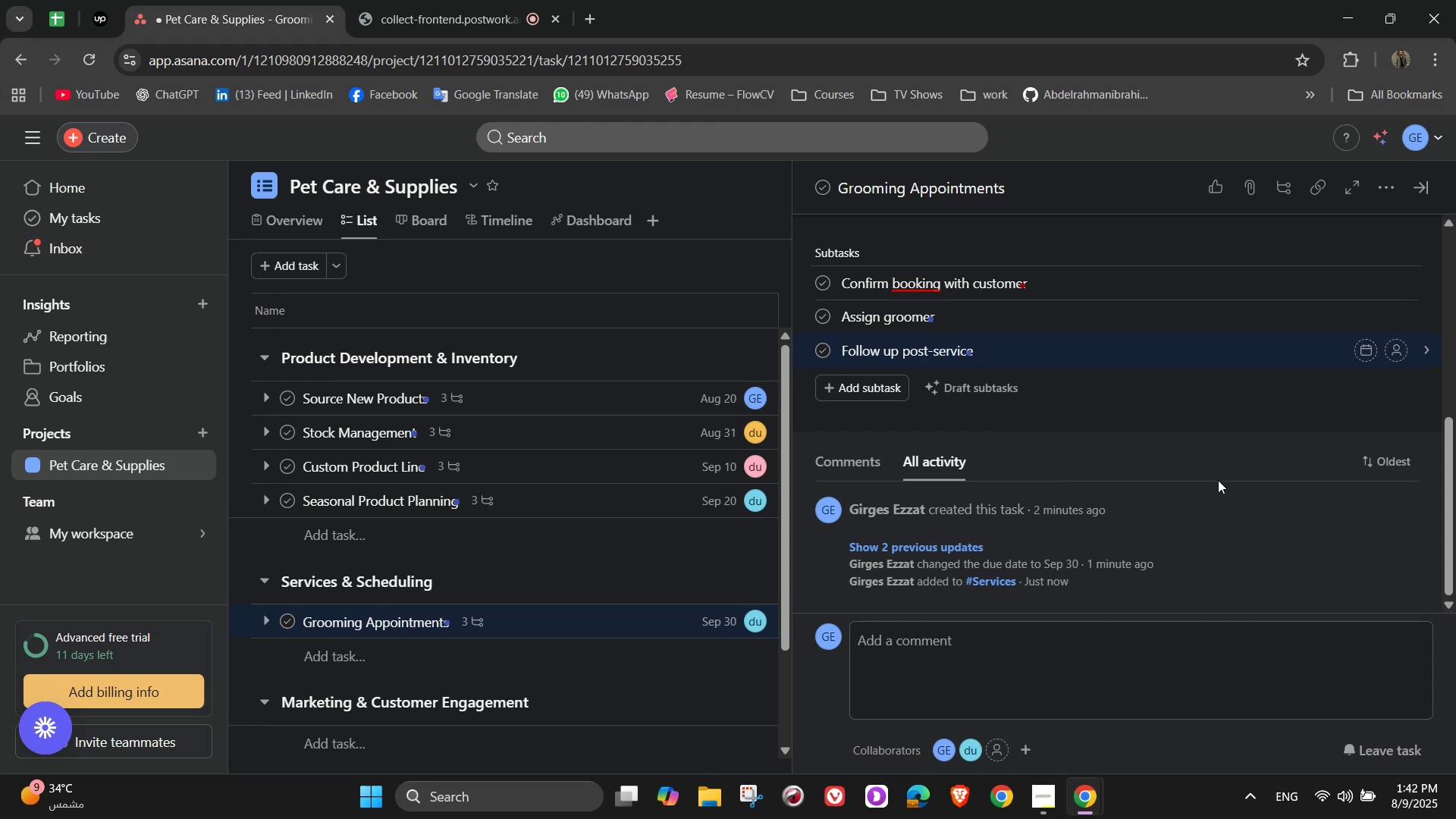 
left_click([1233, 366])
 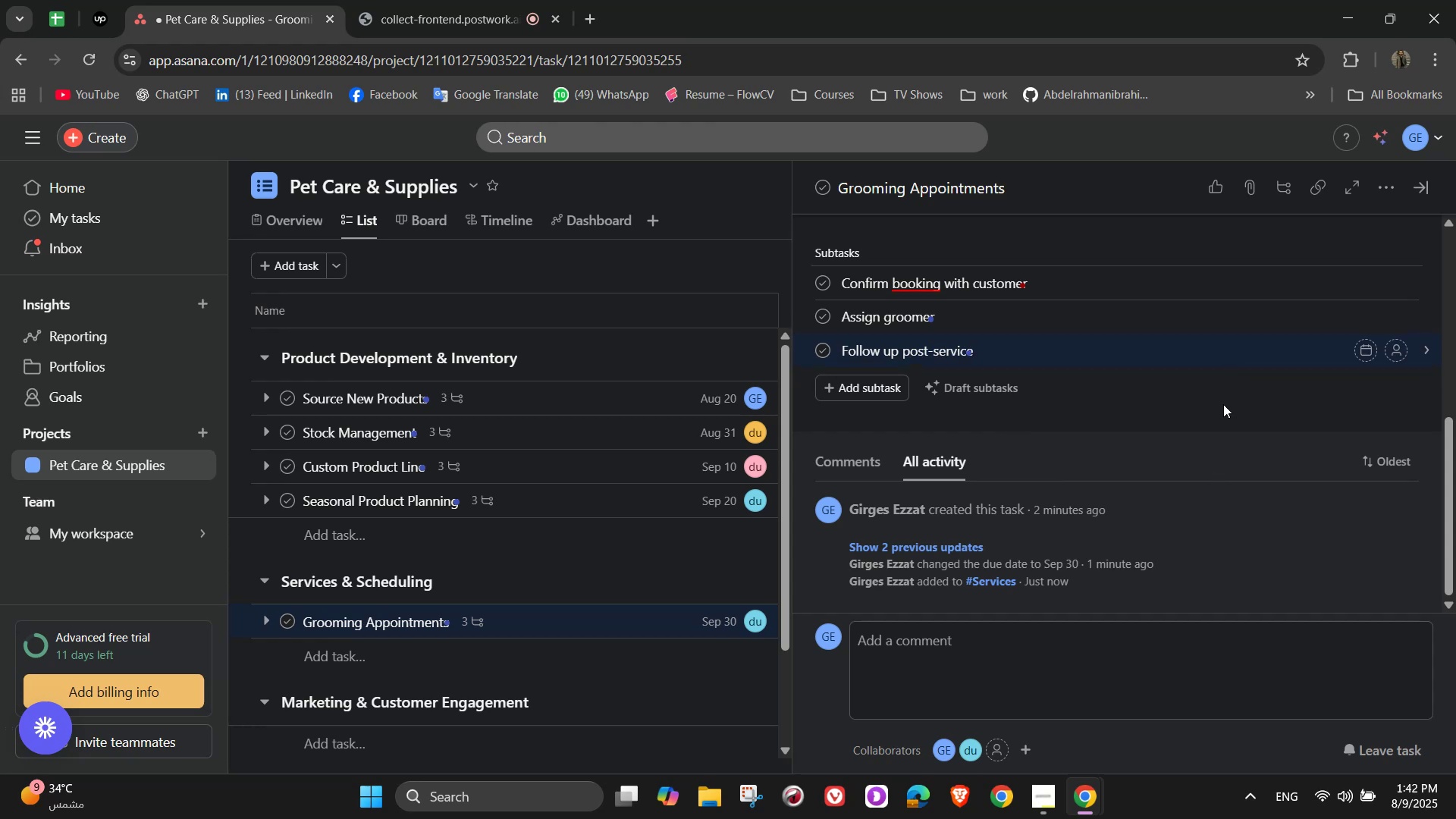 
left_click([1222, 390])
 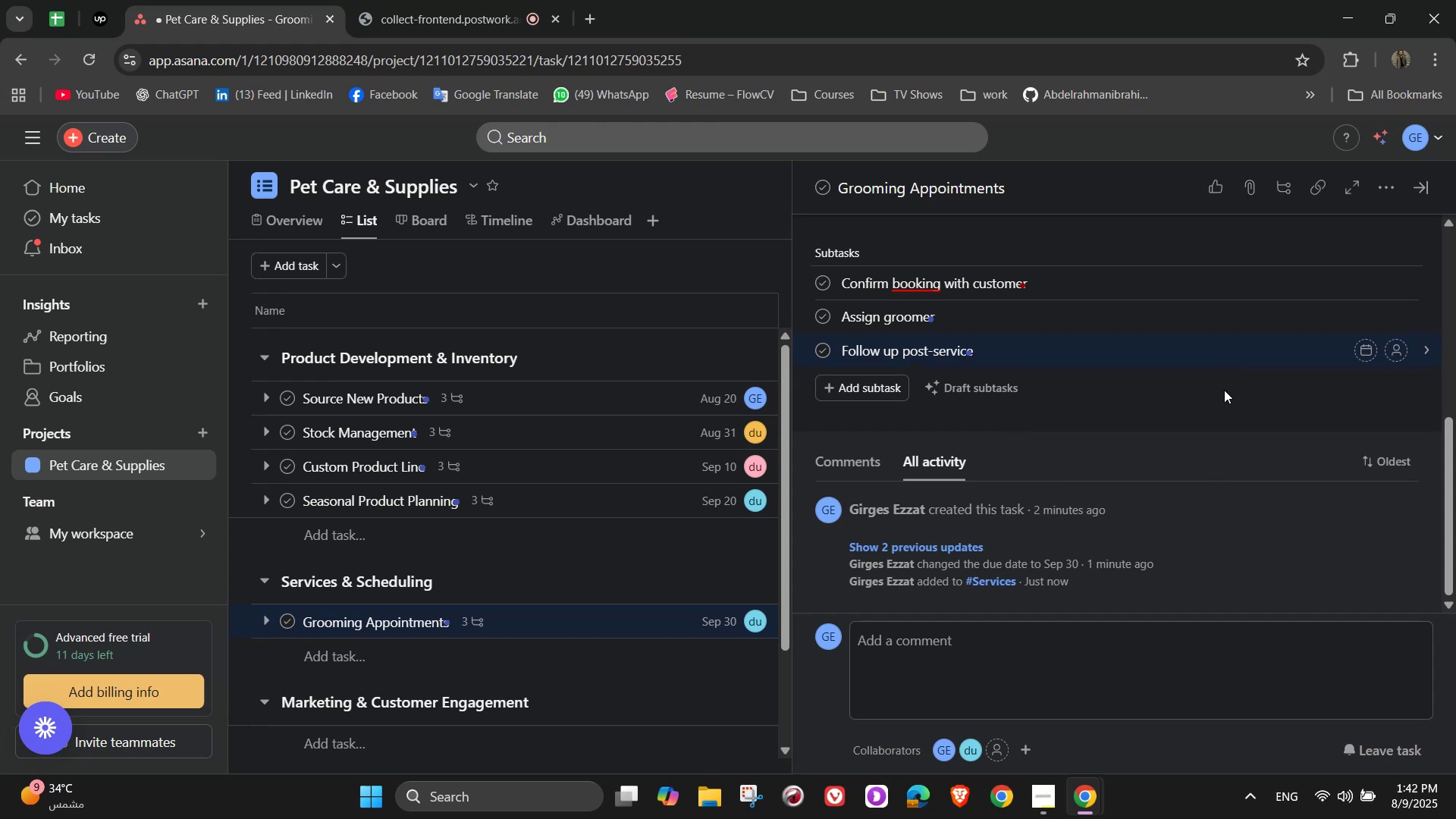 
scroll: coordinate [1252, 464], scroll_direction: up, amount: 5.0
 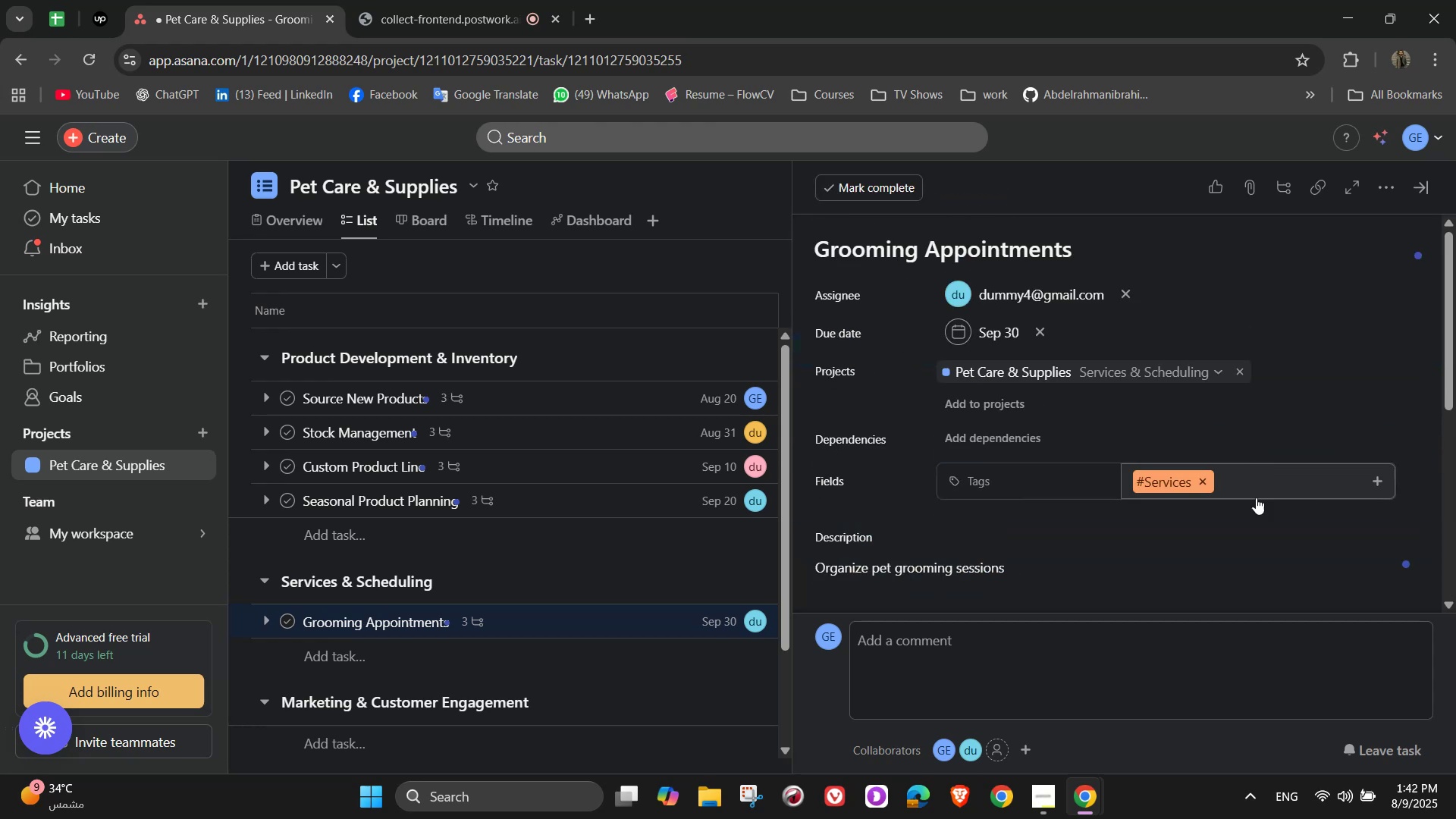 
scroll: coordinate [1263, 488], scroll_direction: down, amount: 2.0
 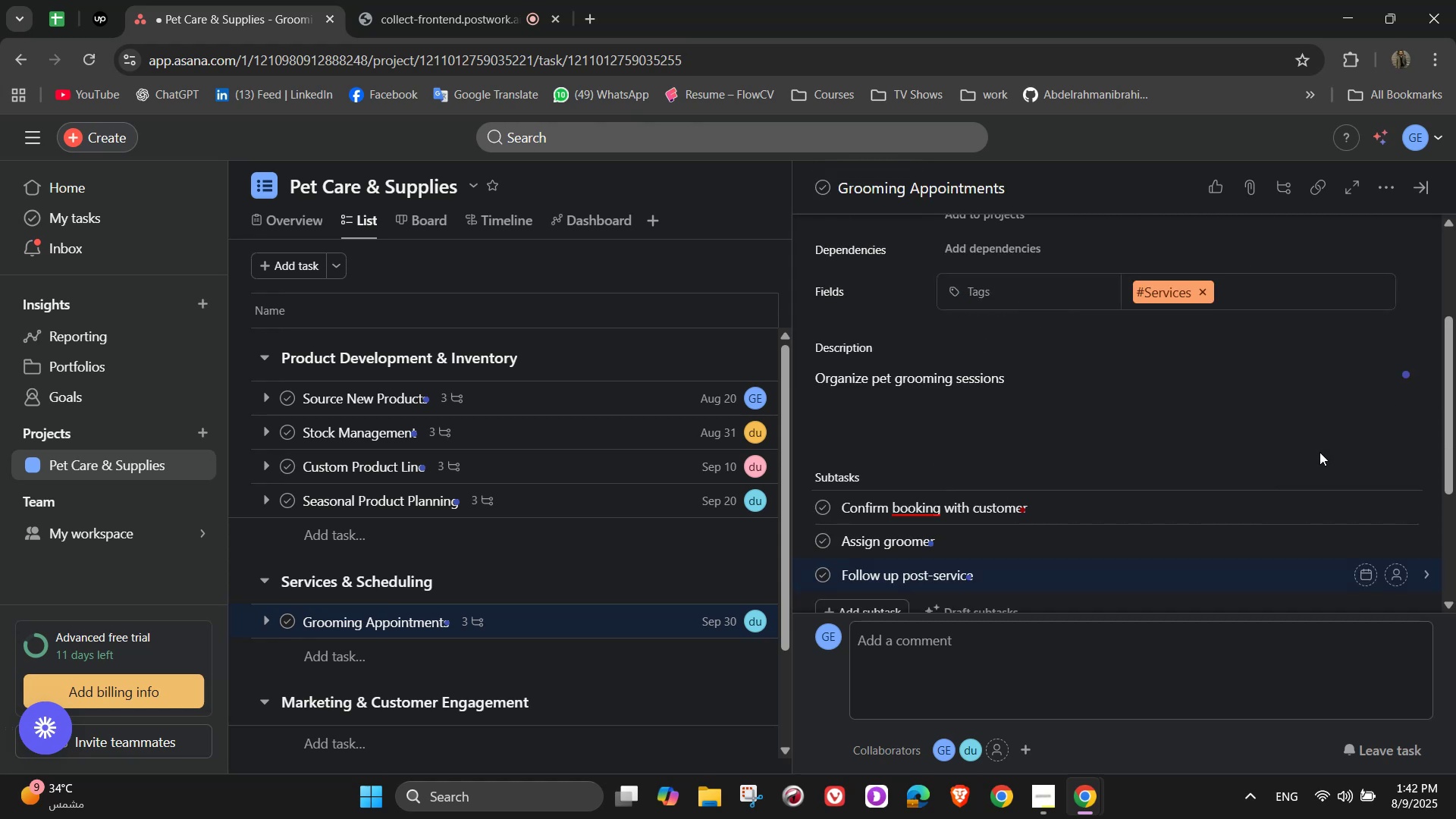 
scroll: coordinate [1329, 469], scroll_direction: up, amount: 4.0
 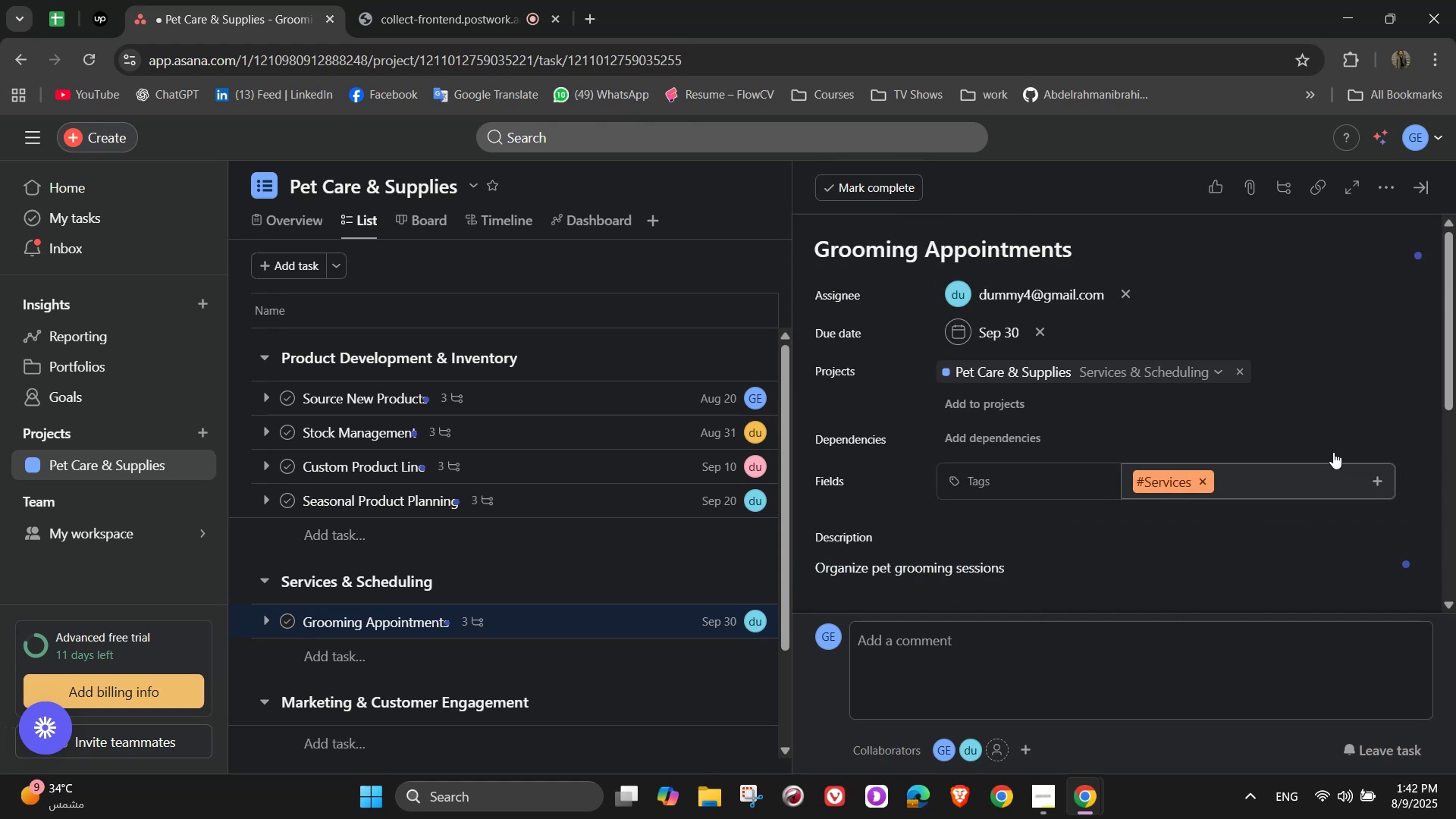 
left_click([1365, 375])
 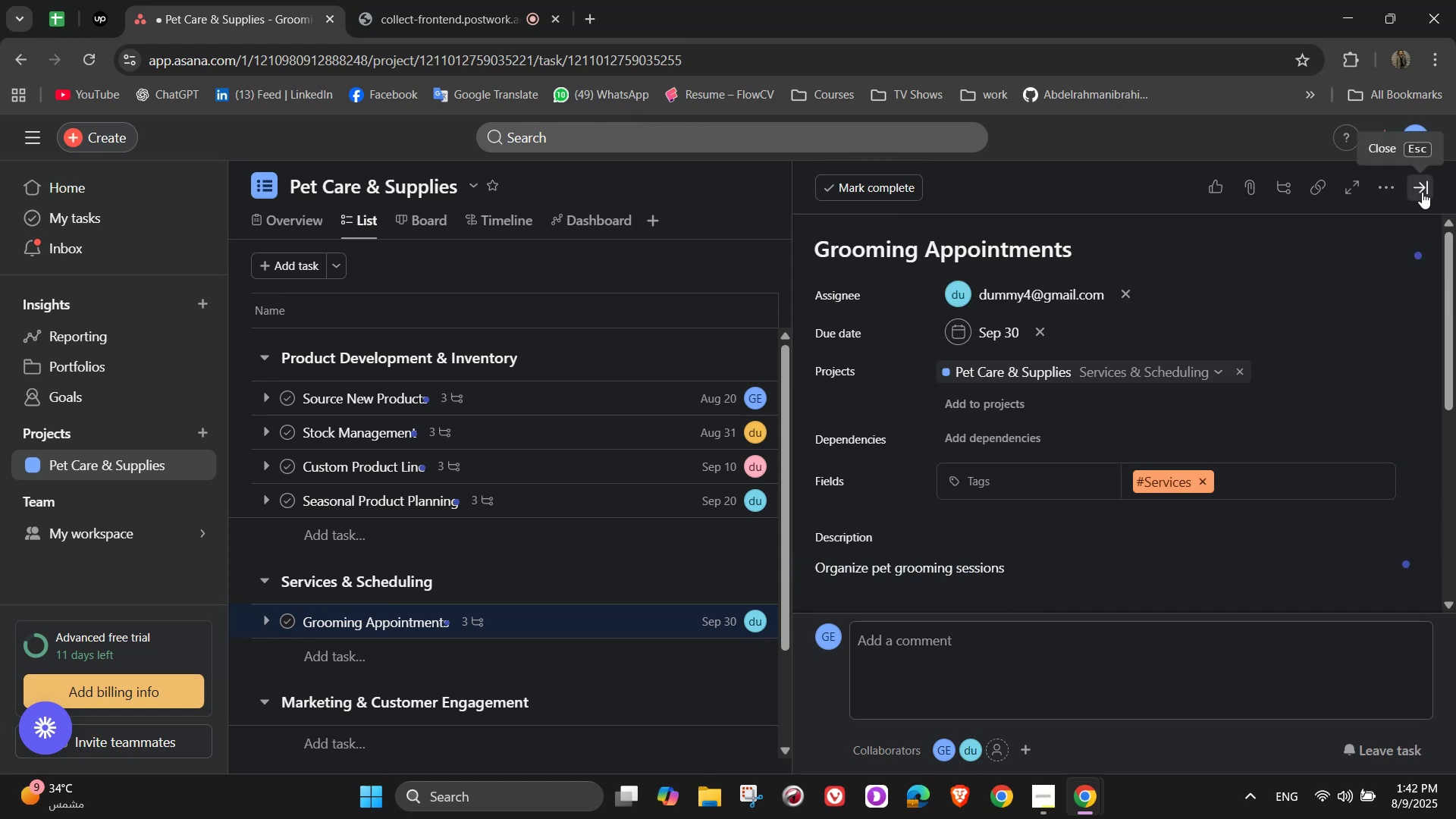 
left_click([1422, 192])
 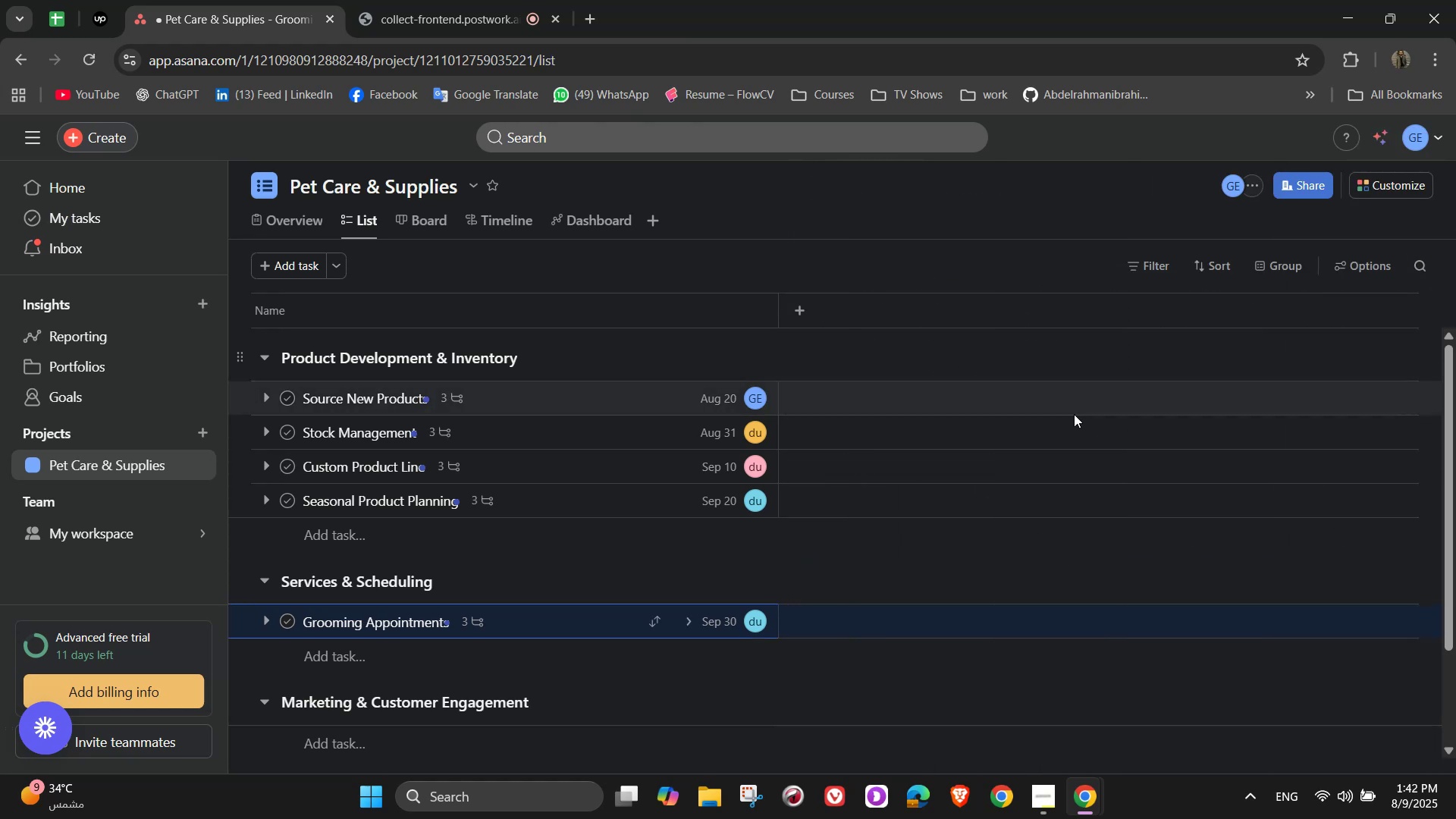 
scroll: coordinate [1040, 518], scroll_direction: down, amount: 1.0
 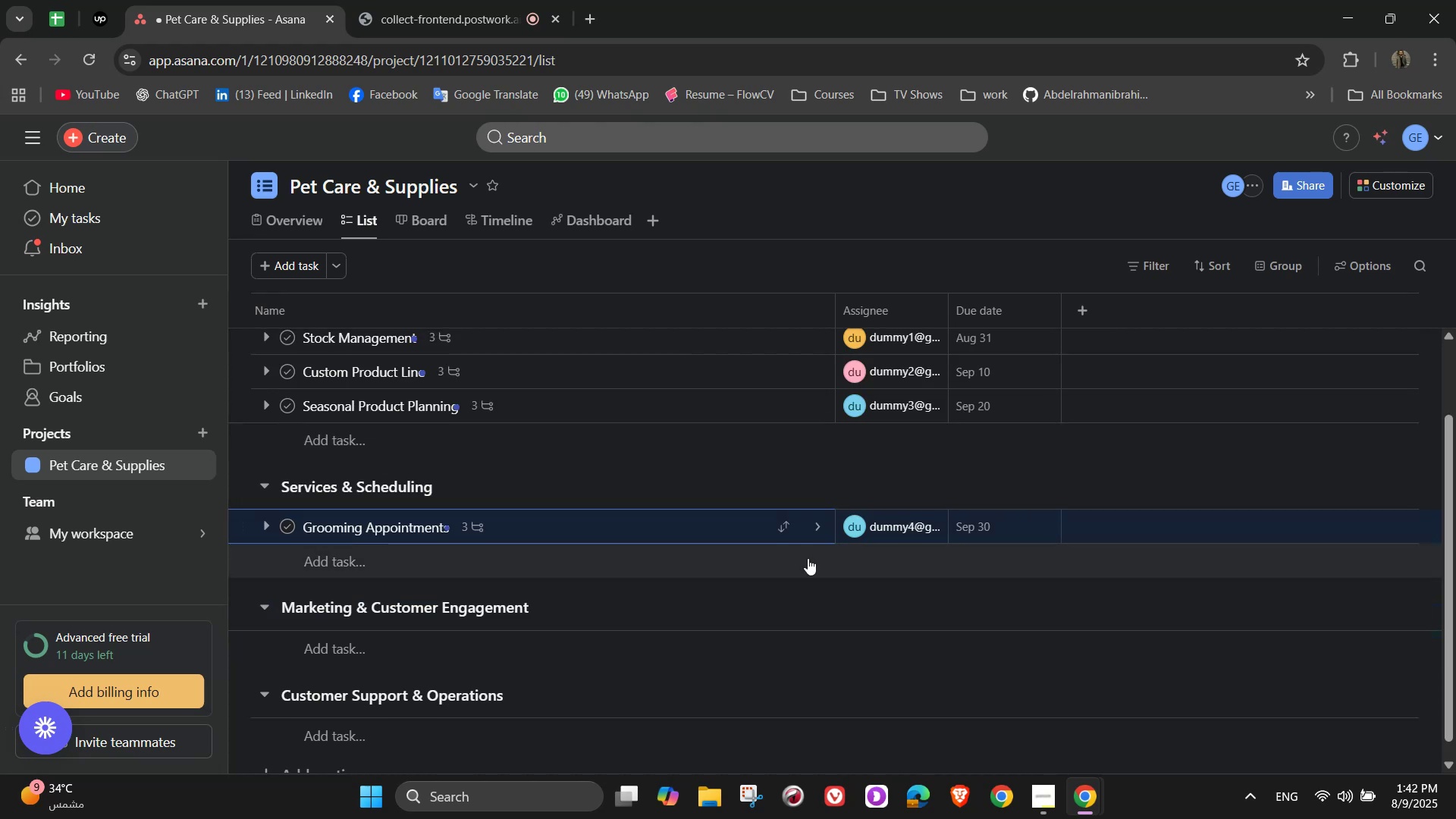 
left_click([809, 560])
 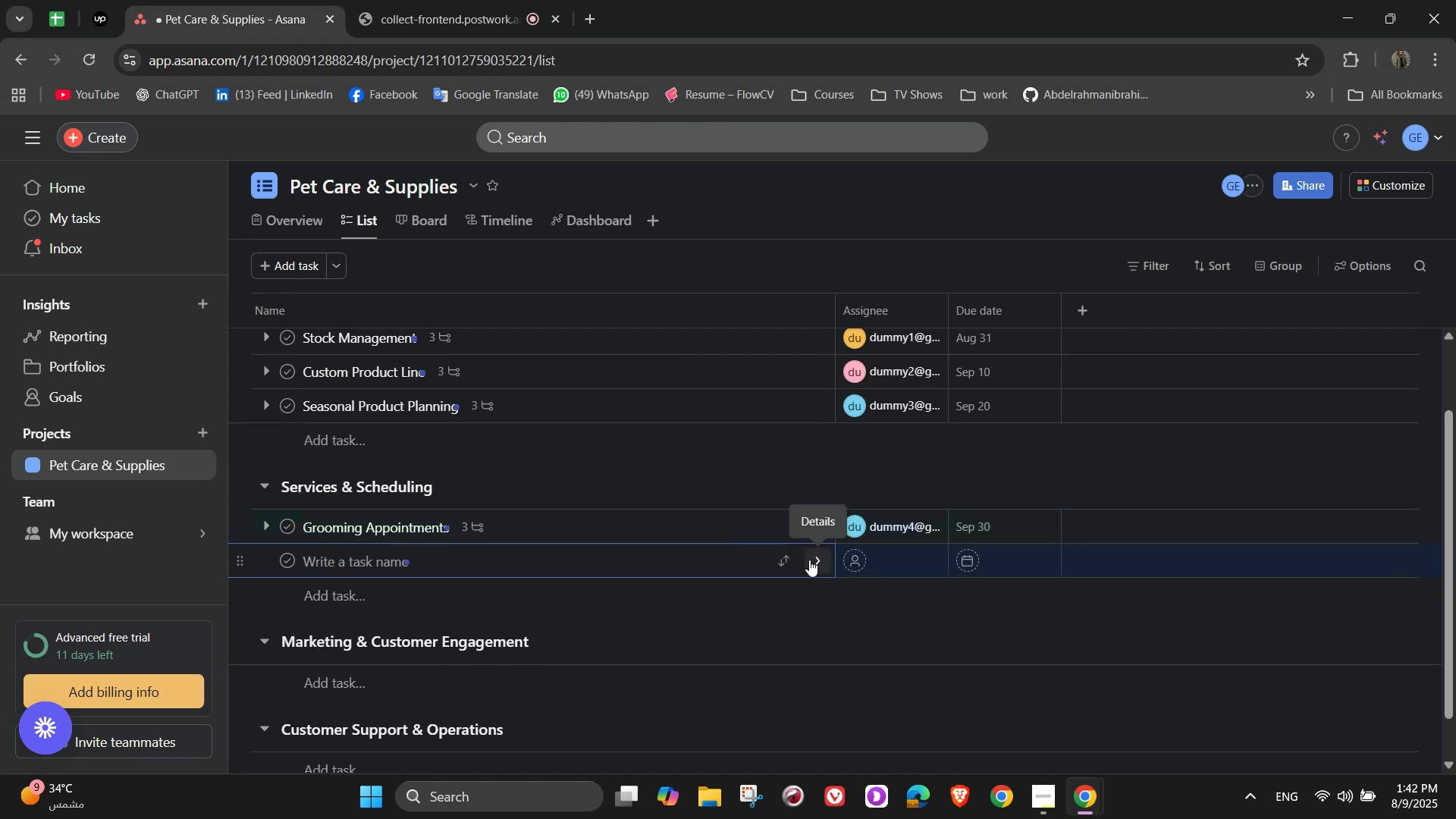 
mouse_move([839, 587])
 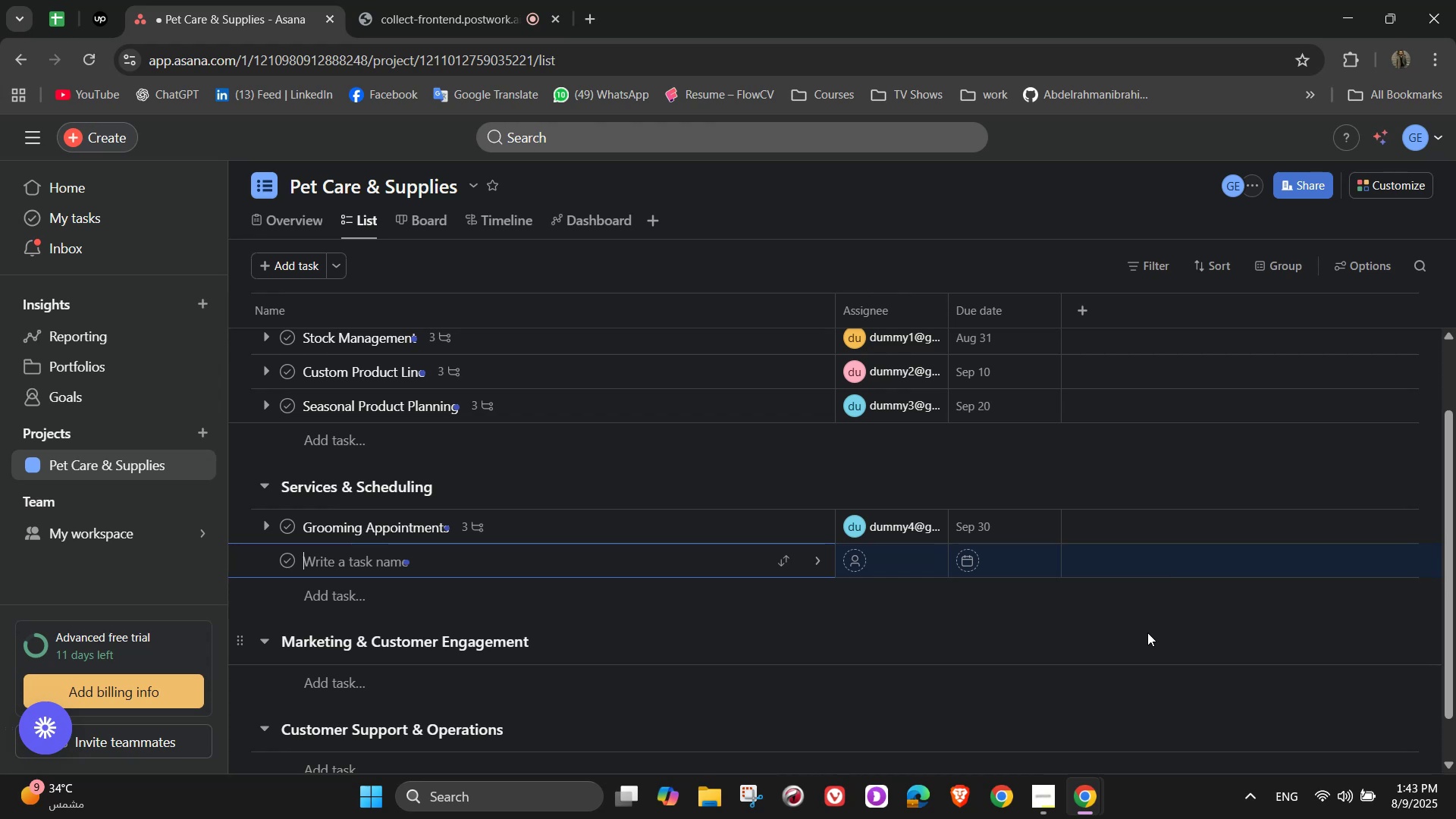 
wait(14.34)
 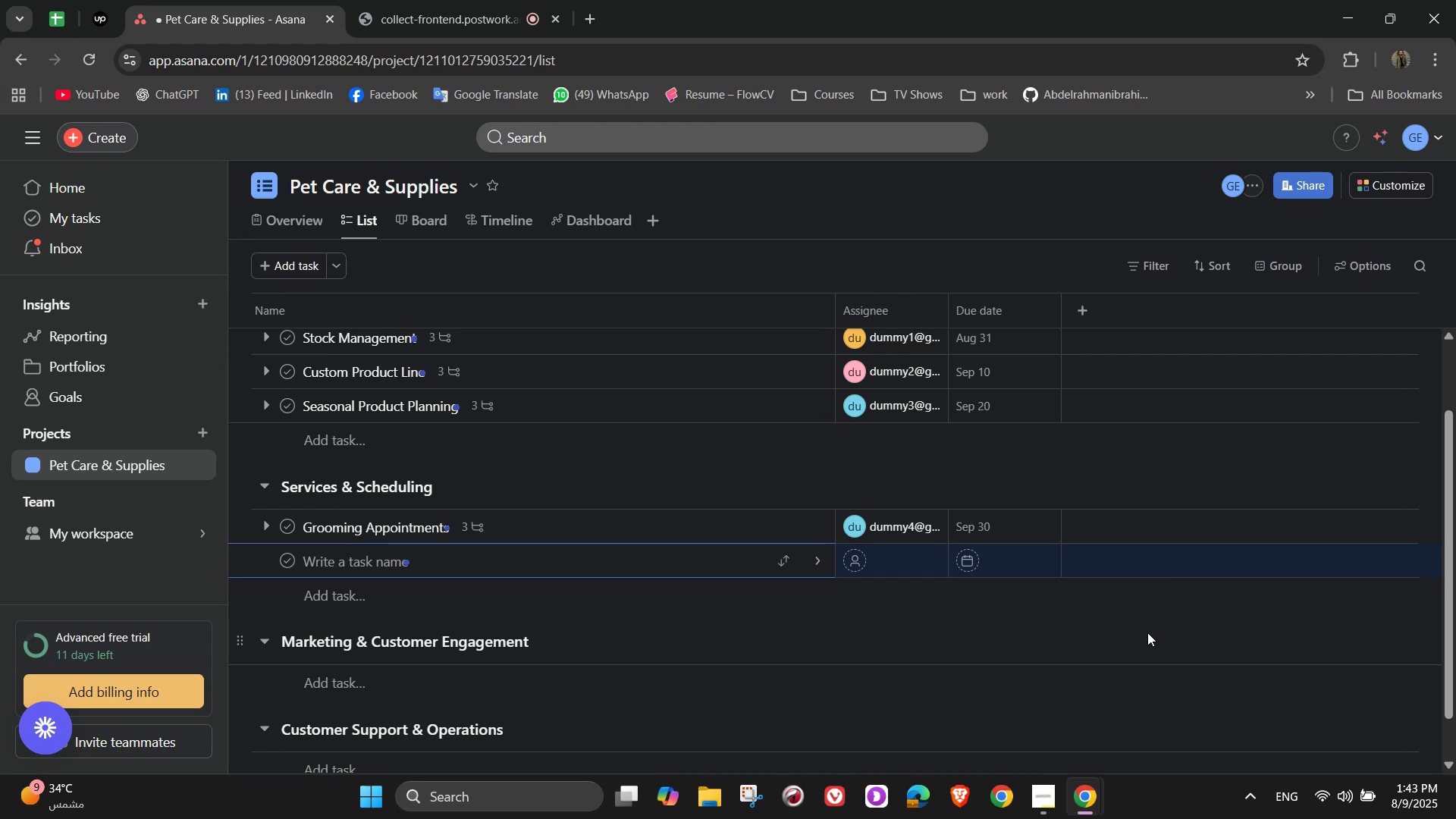 
type(Traini)
key(Backspace)
type(n)
key(Backspace)
type(ing Classess)
 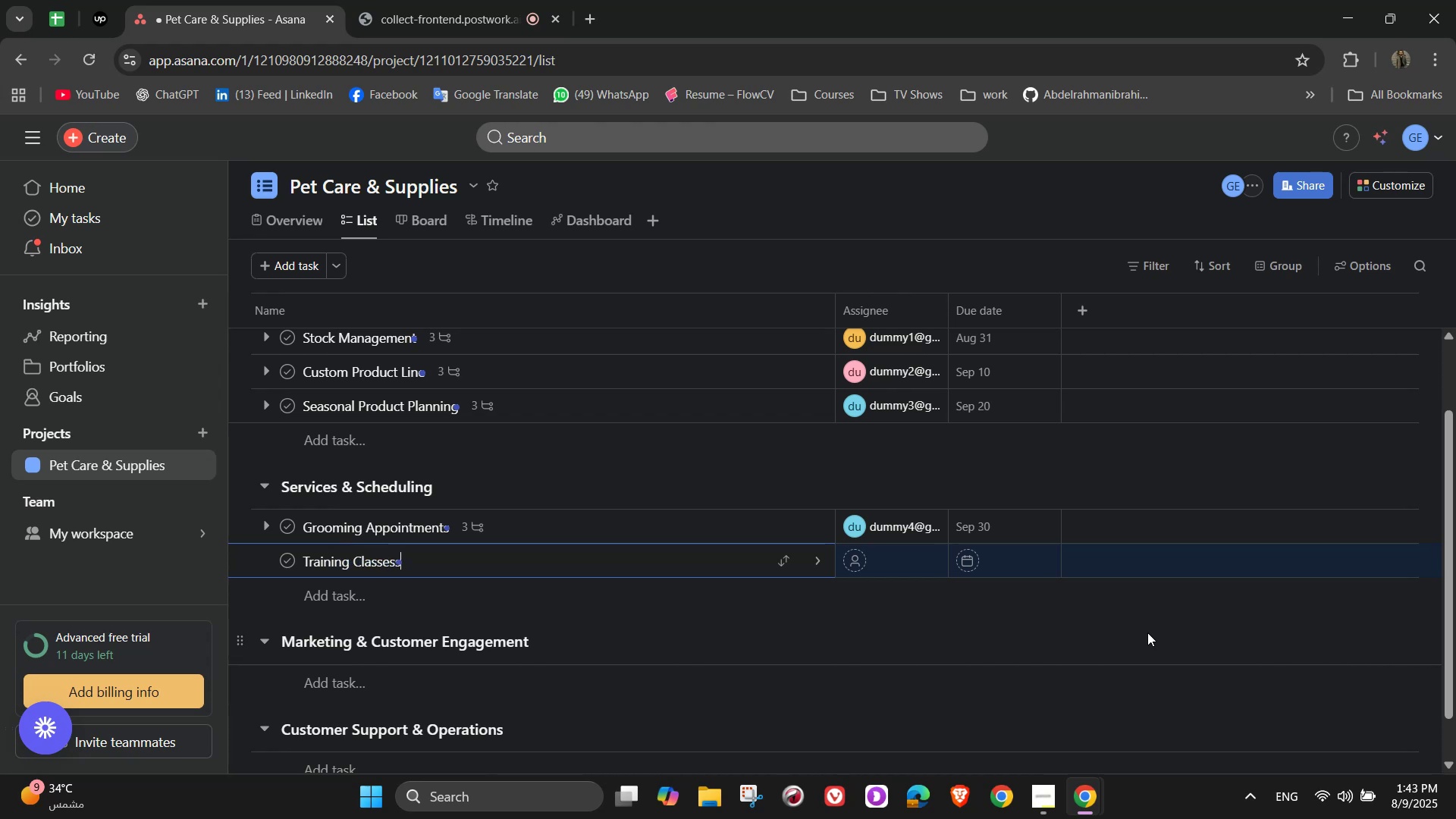 
wait(5.22)
 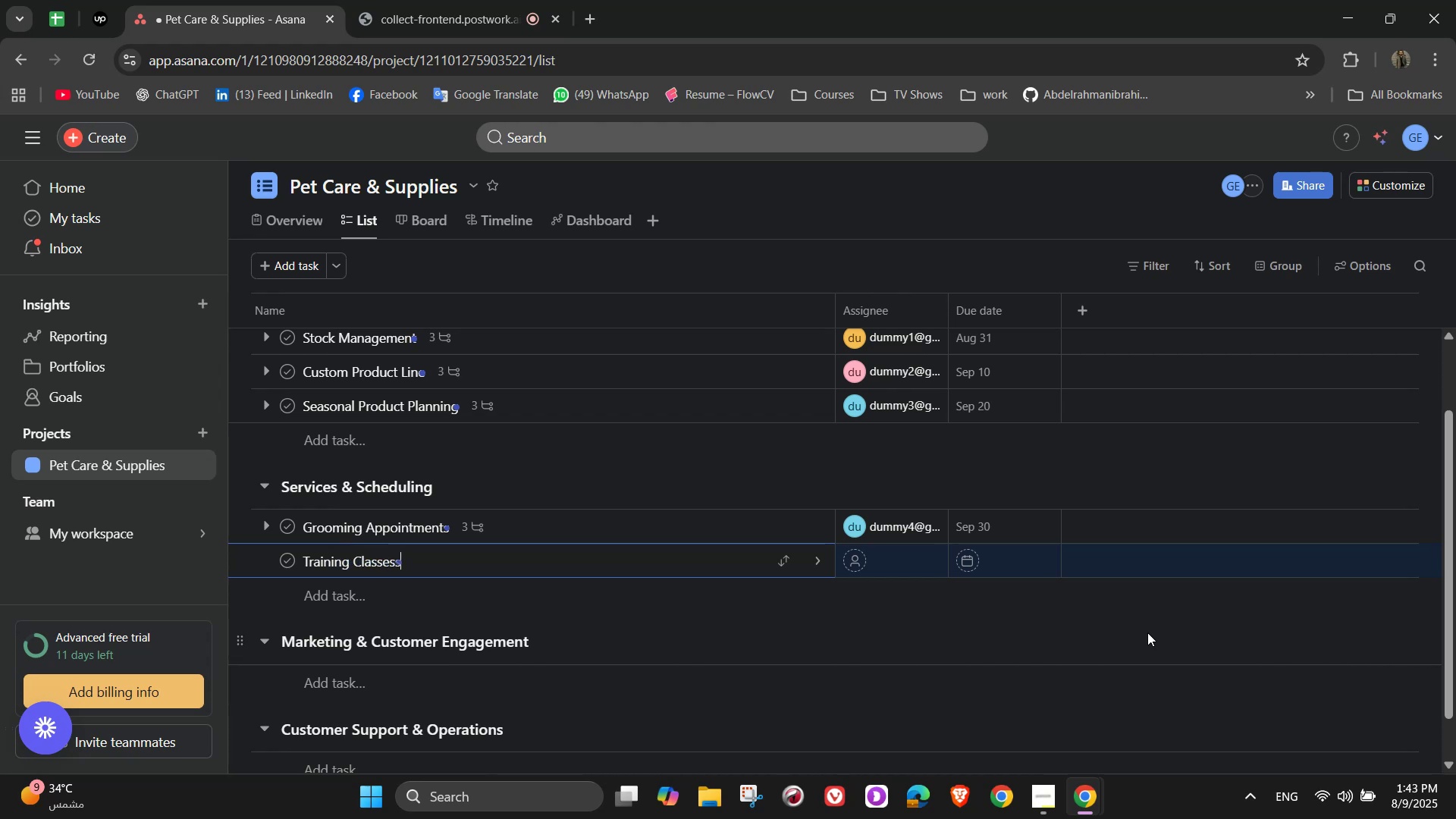 
left_click([388, 576])
 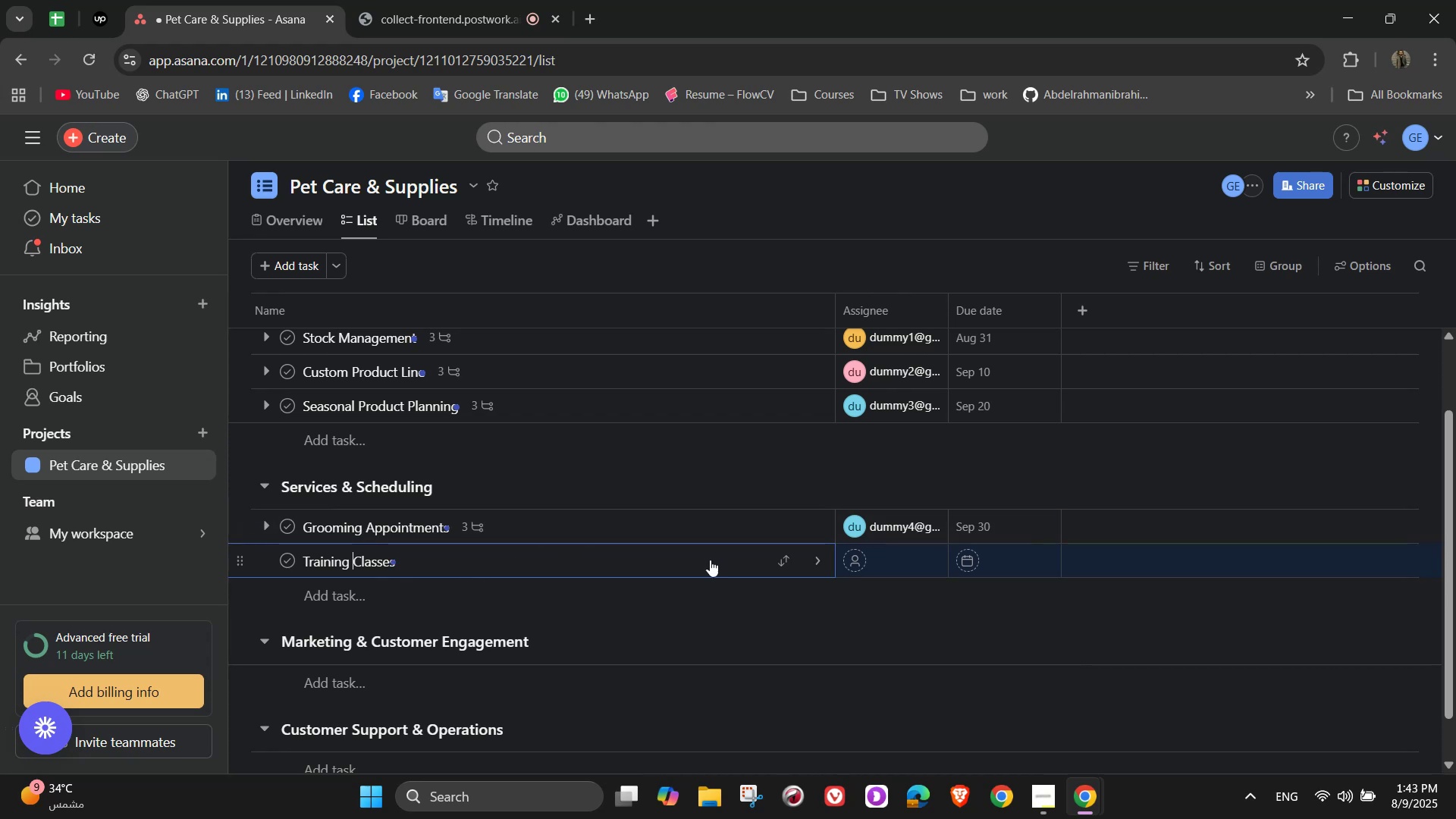 
left_click([814, 565])
 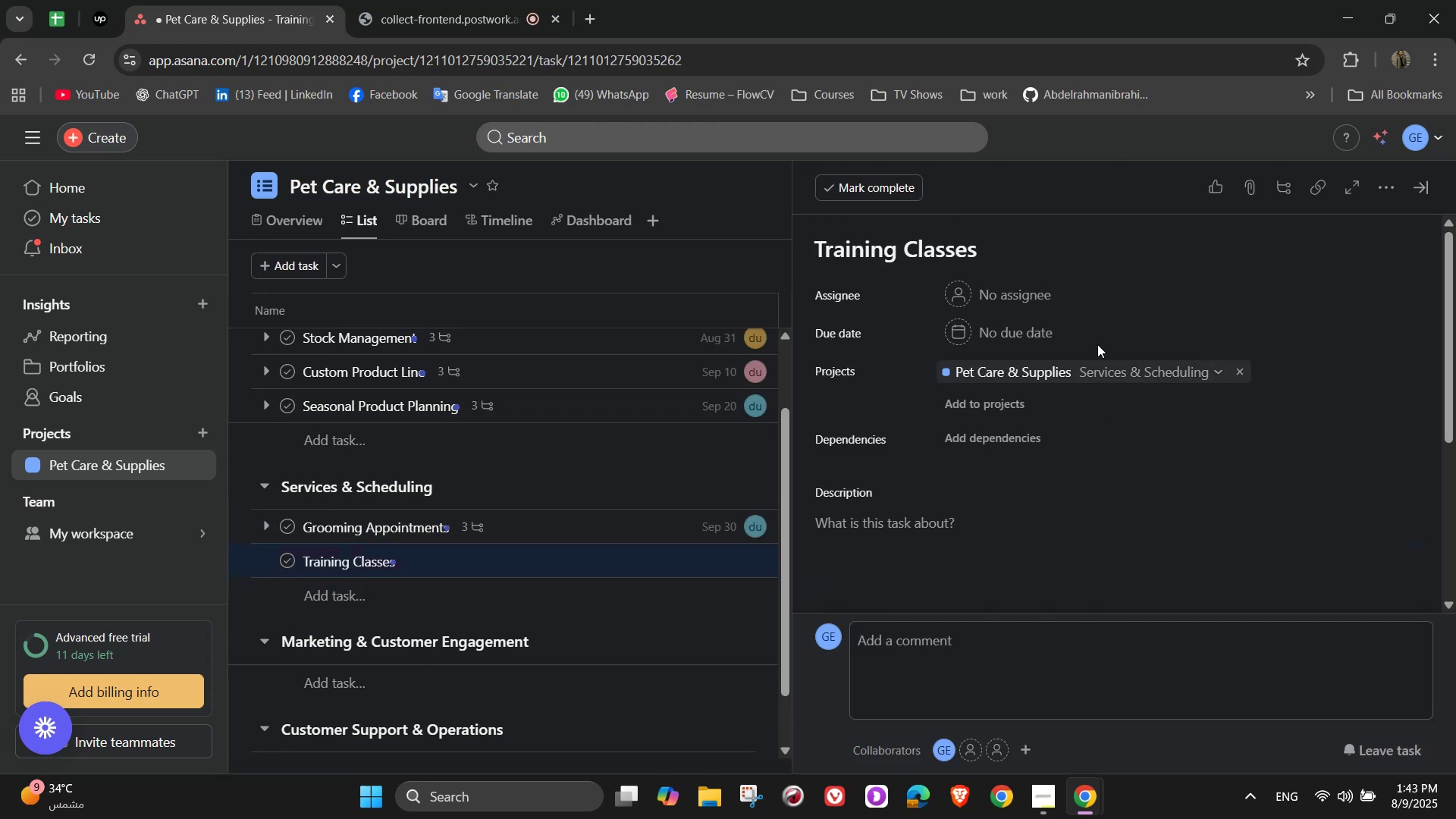 
left_click([1037, 297])
 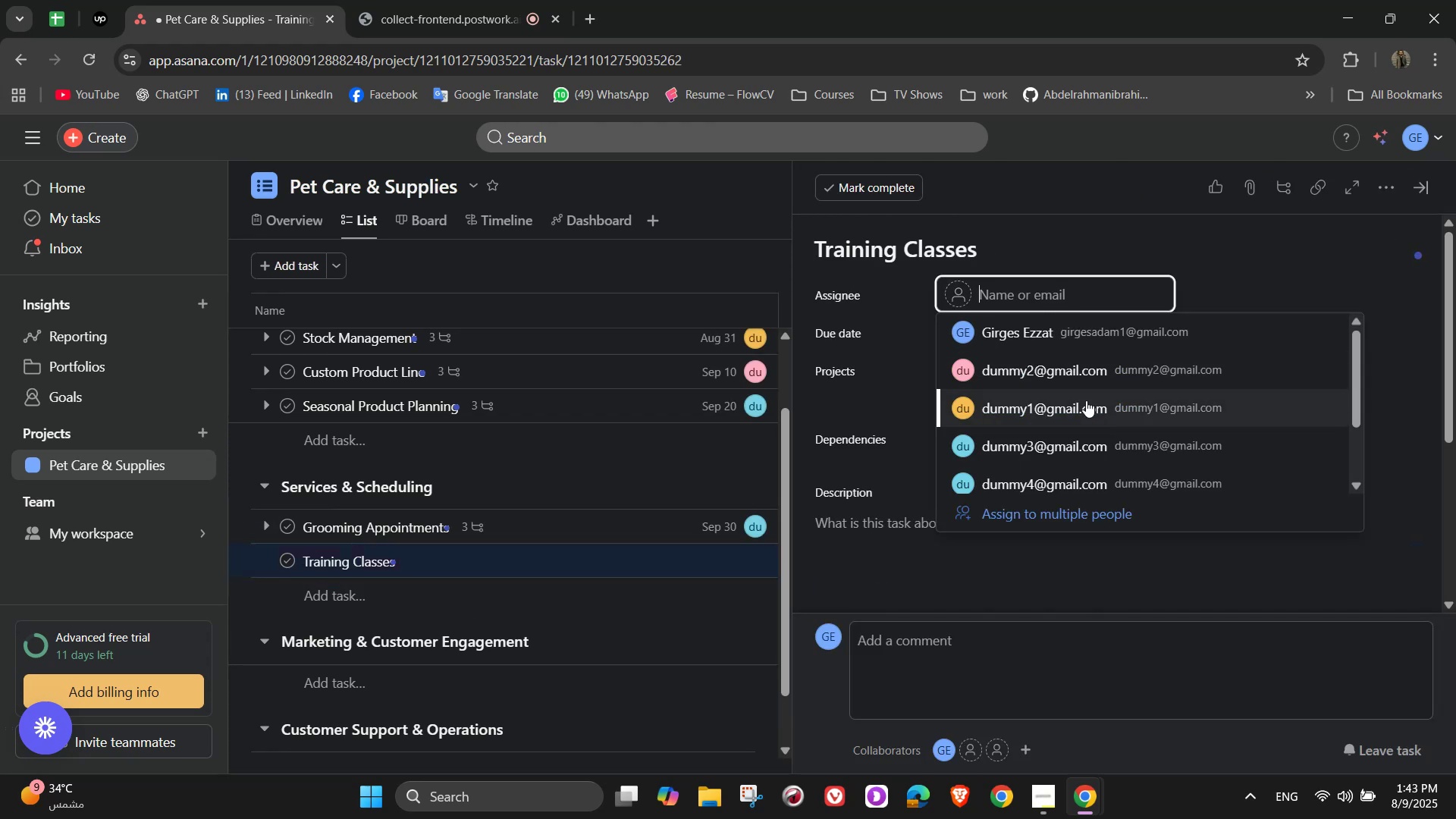 
left_click([1081, 344])
 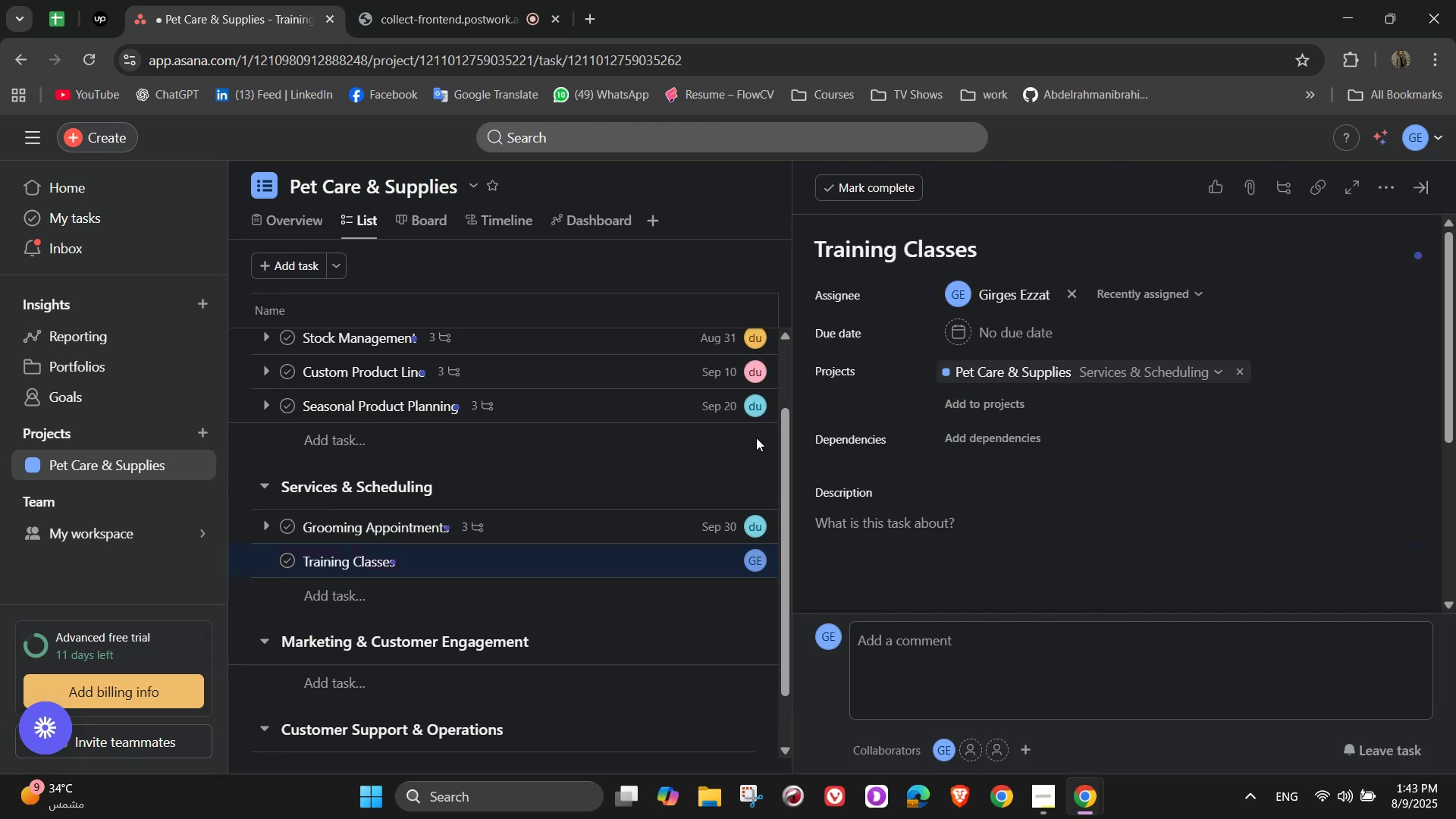 
scroll: coordinate [750, 453], scroll_direction: up, amount: 2.0
 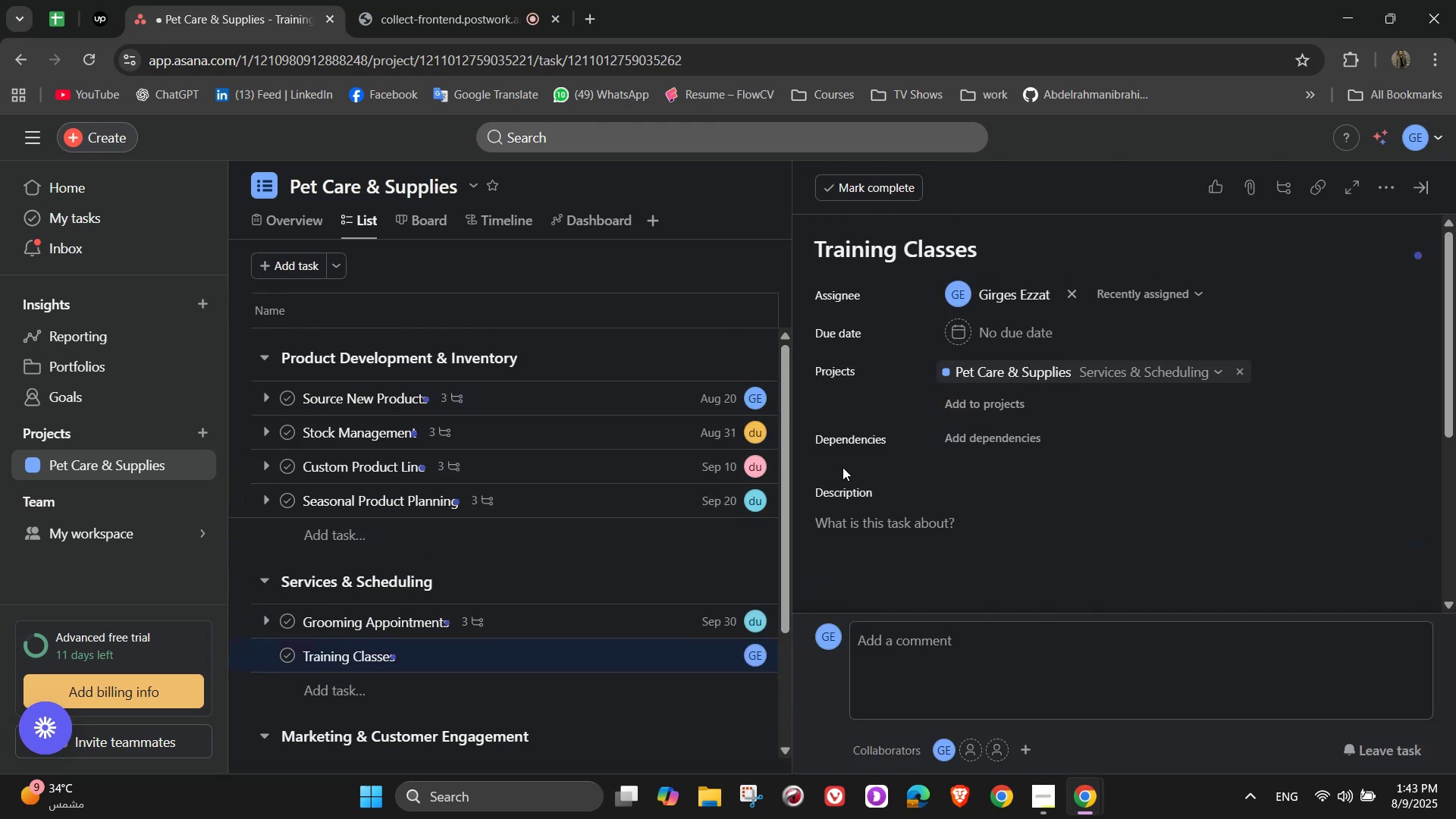 
left_click([1042, 330])
 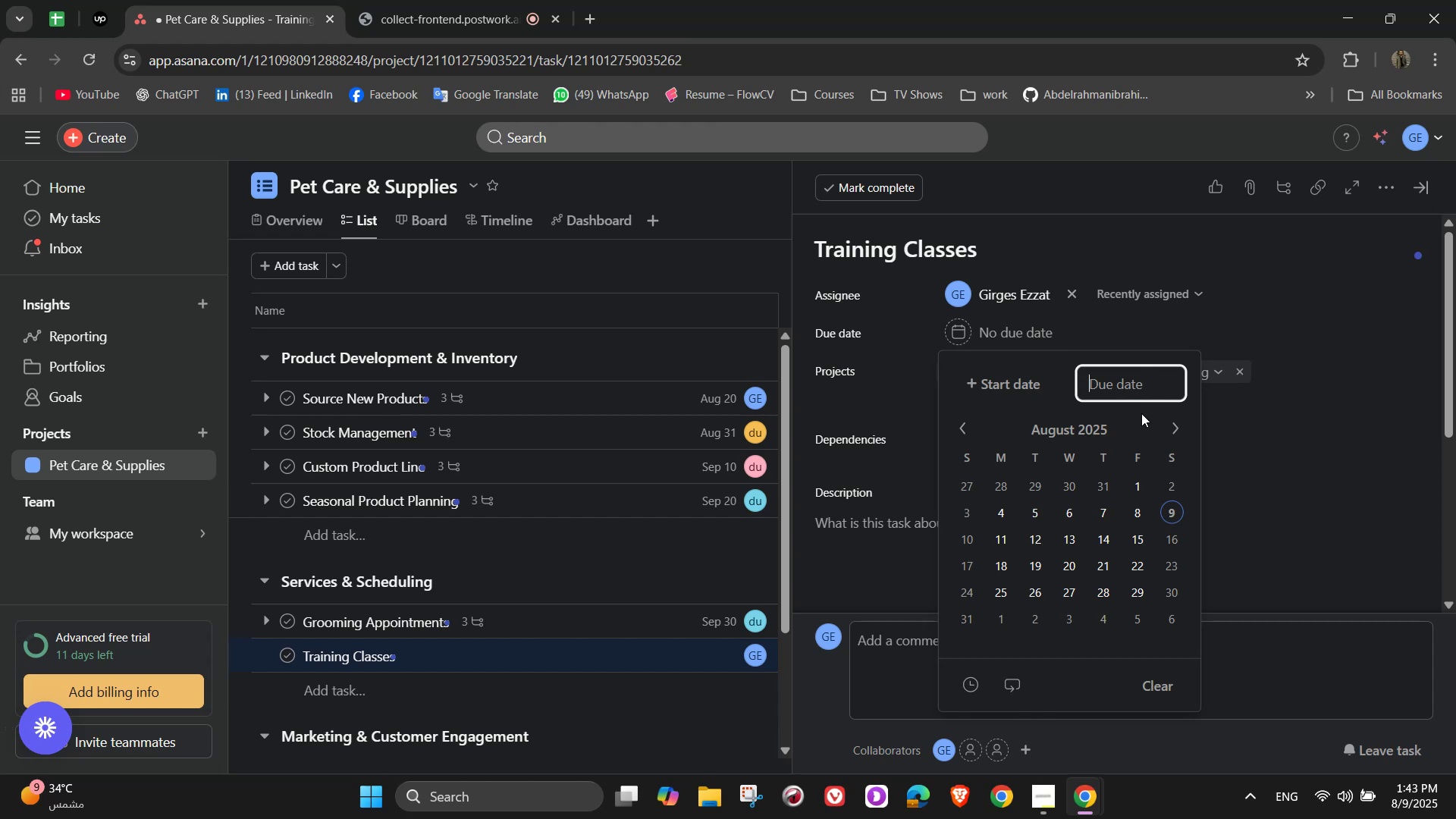 
mouse_move([1172, 434])
 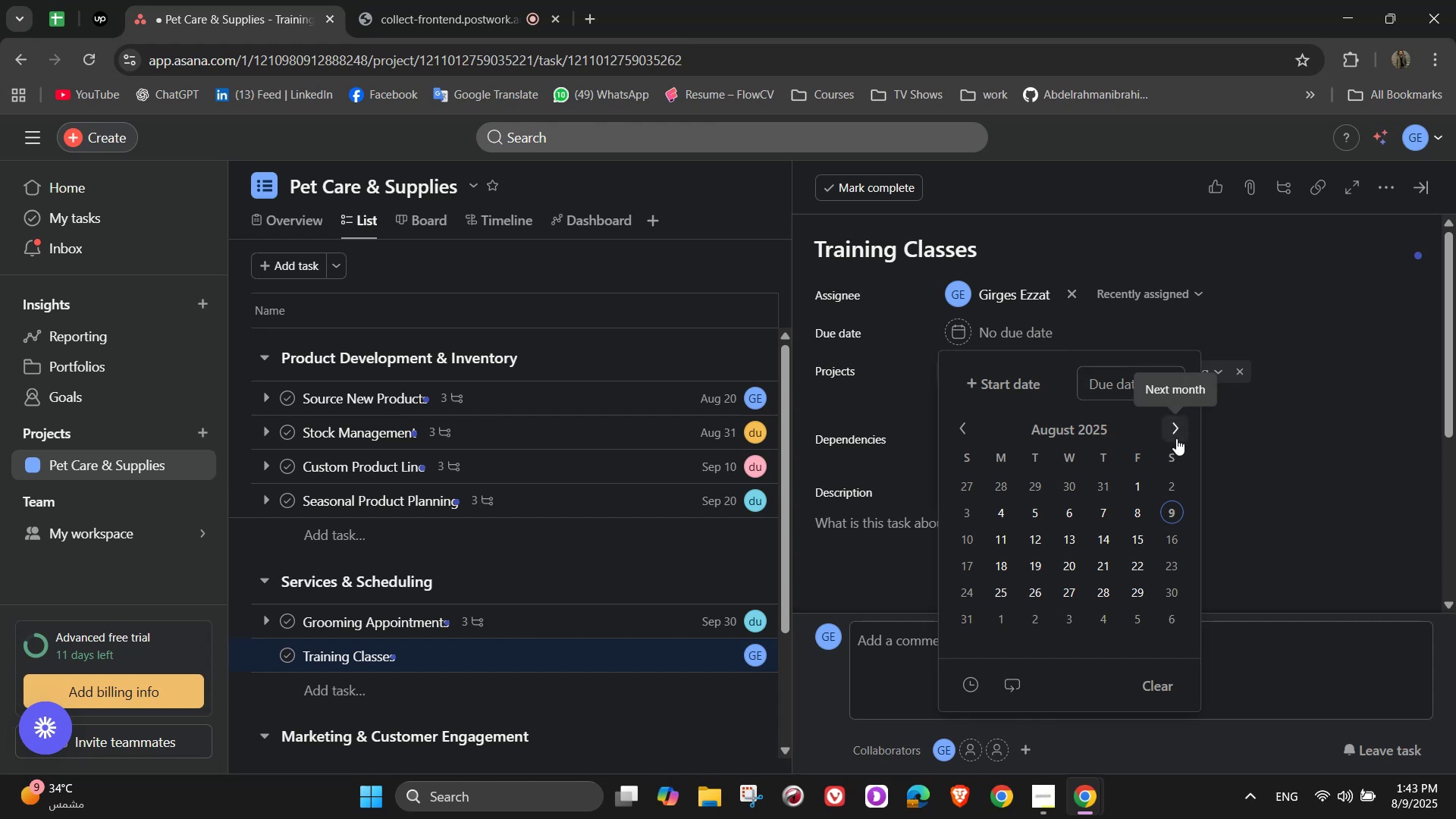 
left_click([1176, 438])
 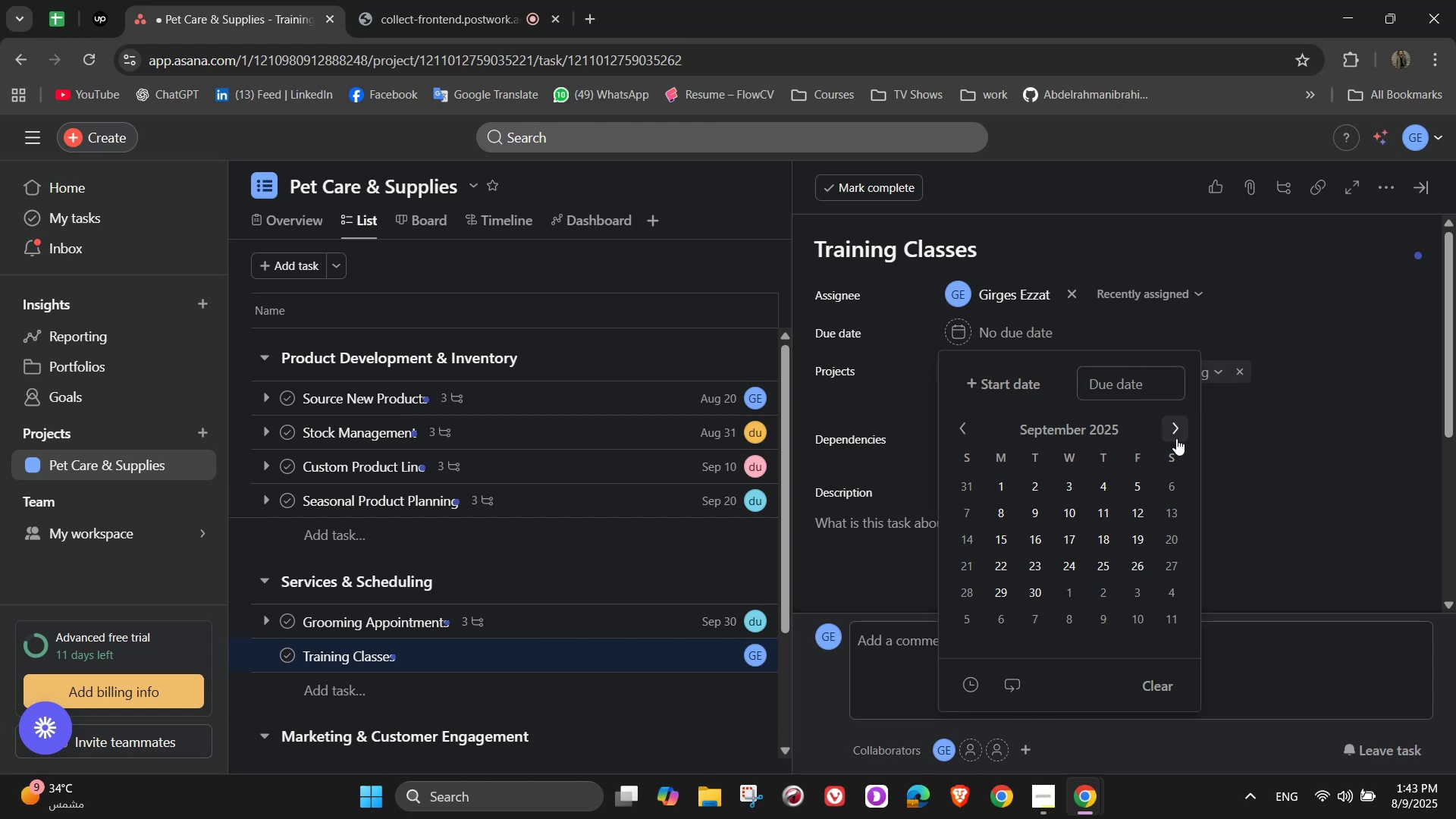 
left_click([1176, 438])
 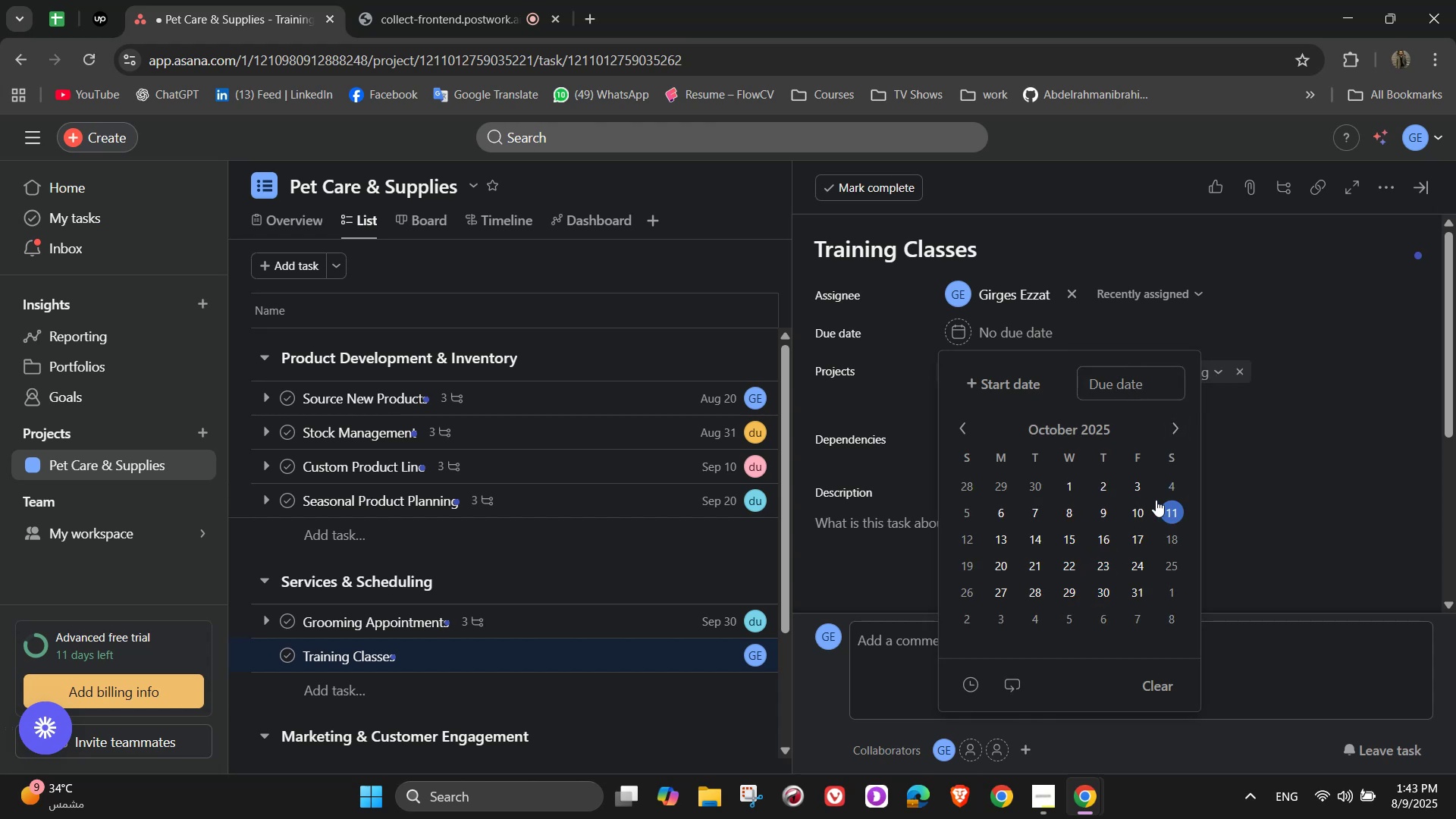 
double_click([1227, 441])
 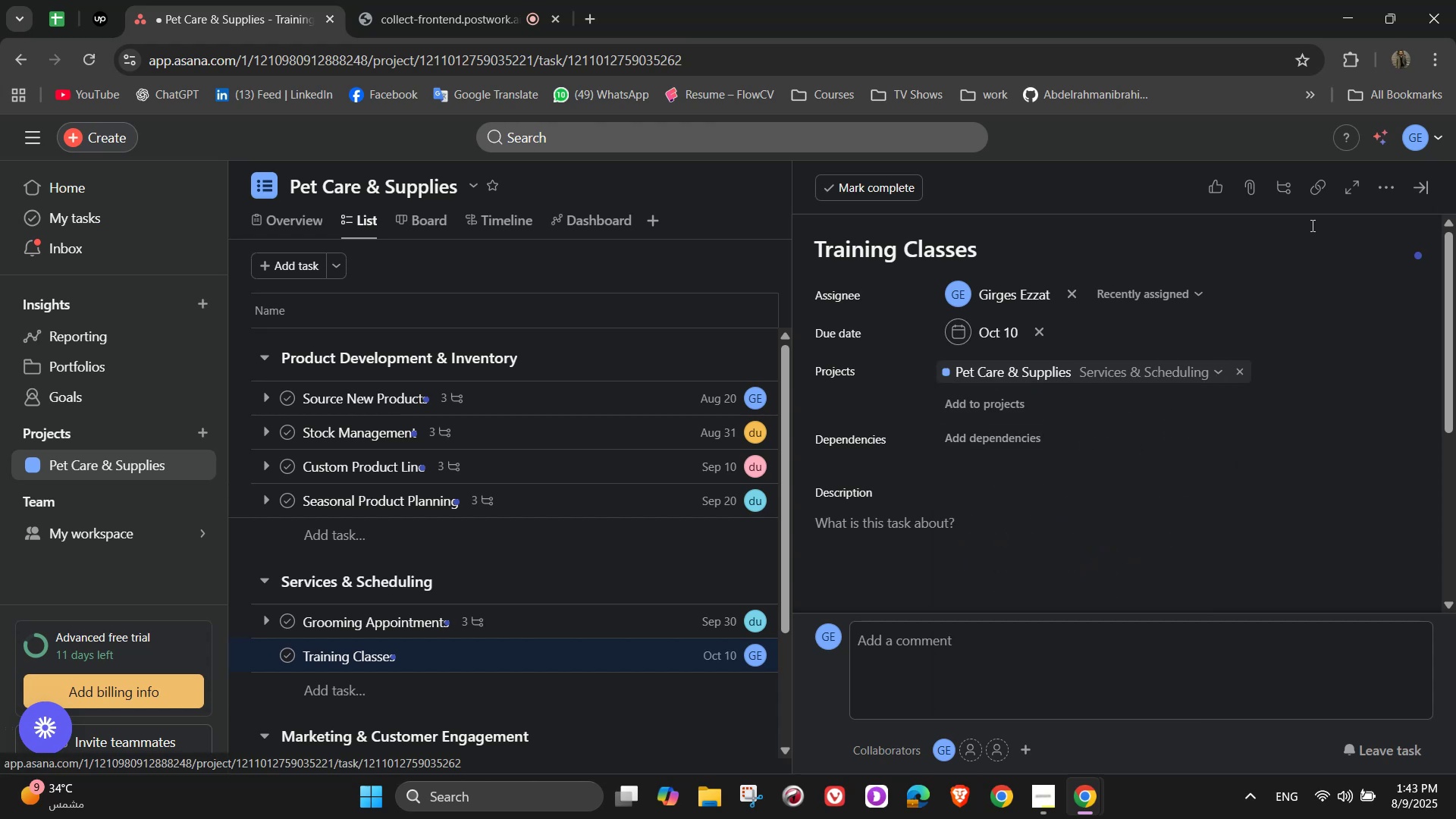 
left_click([1390, 176])
 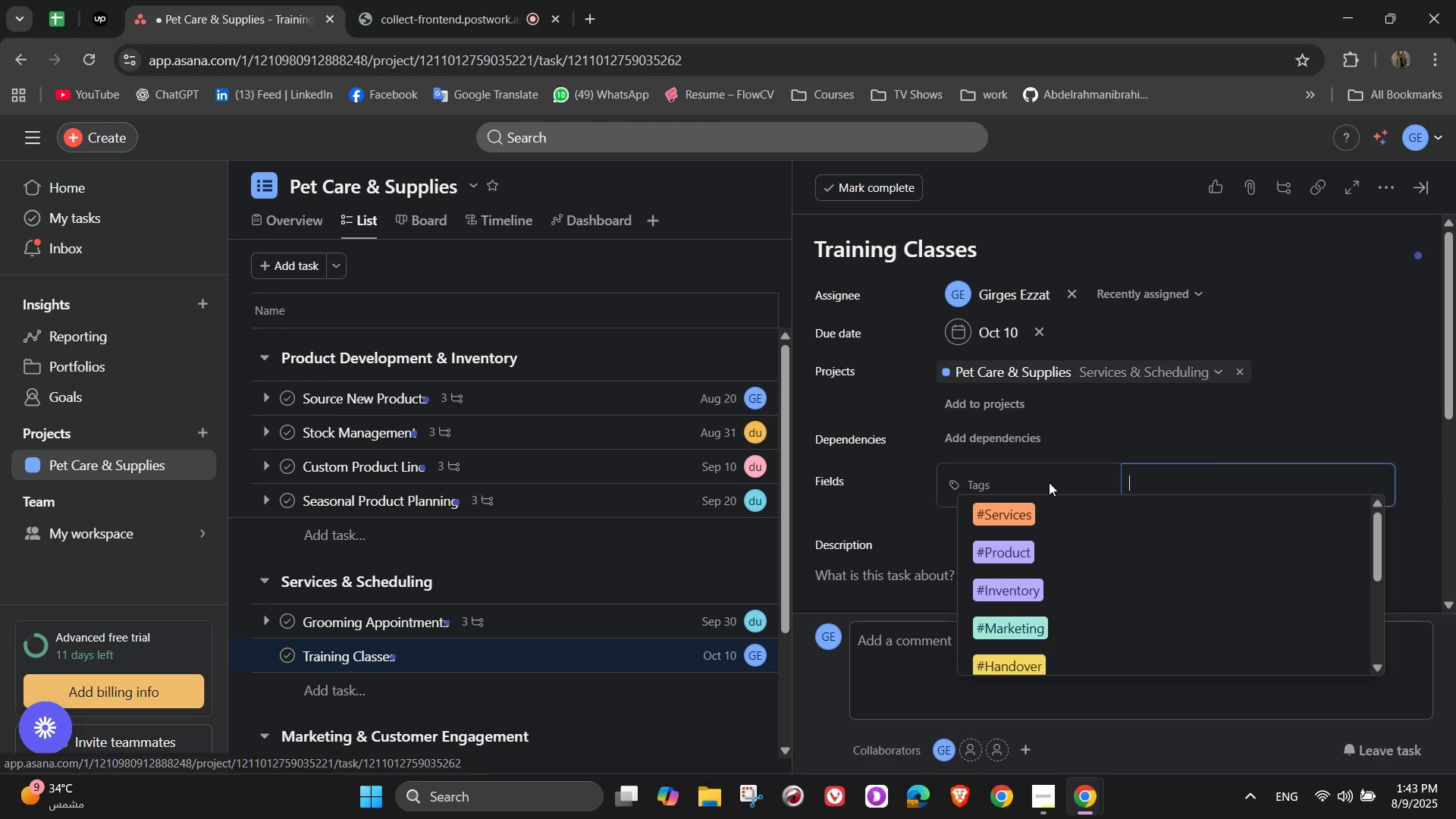 
wait(6.66)
 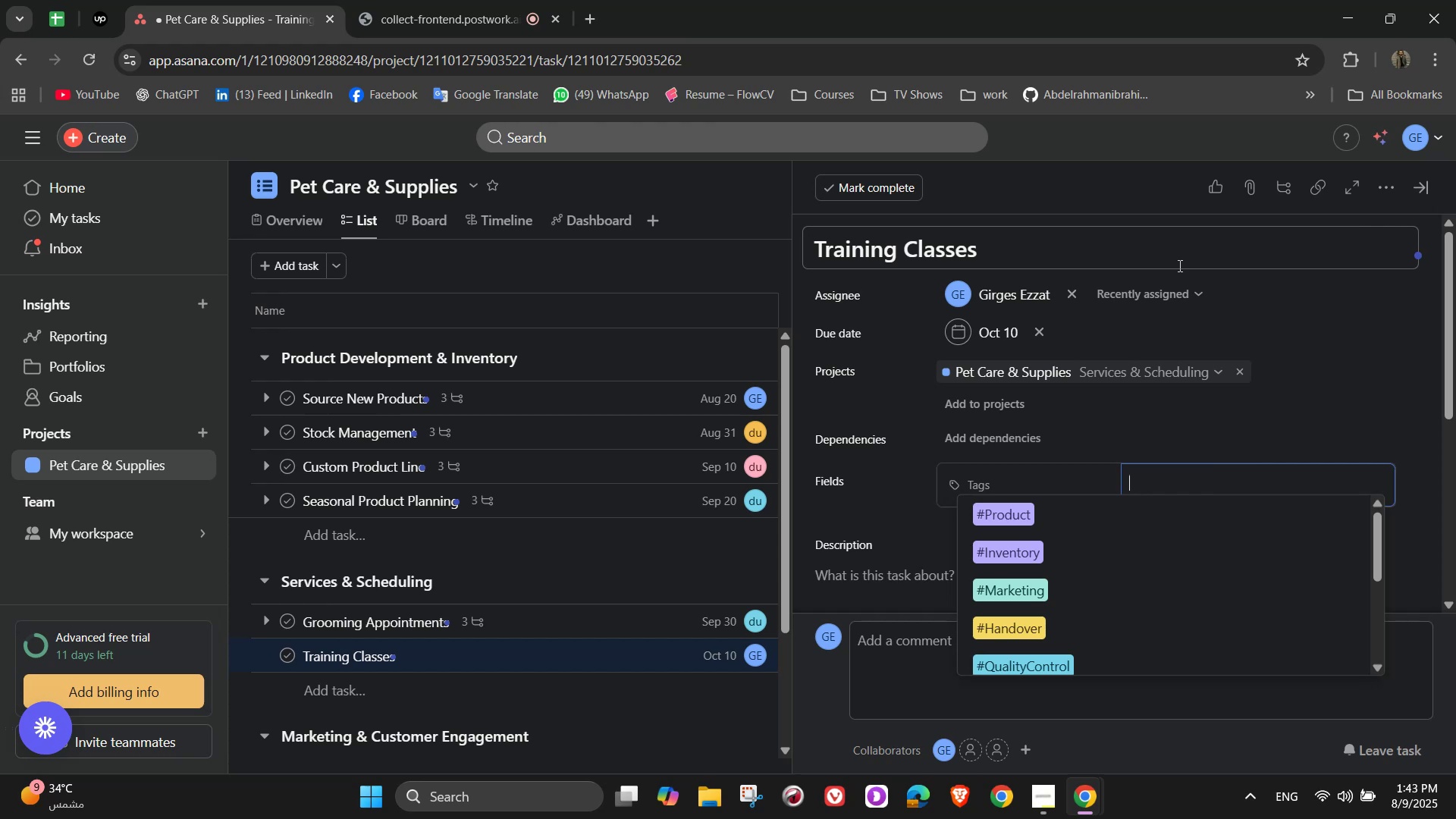 
left_click([1050, 503])
 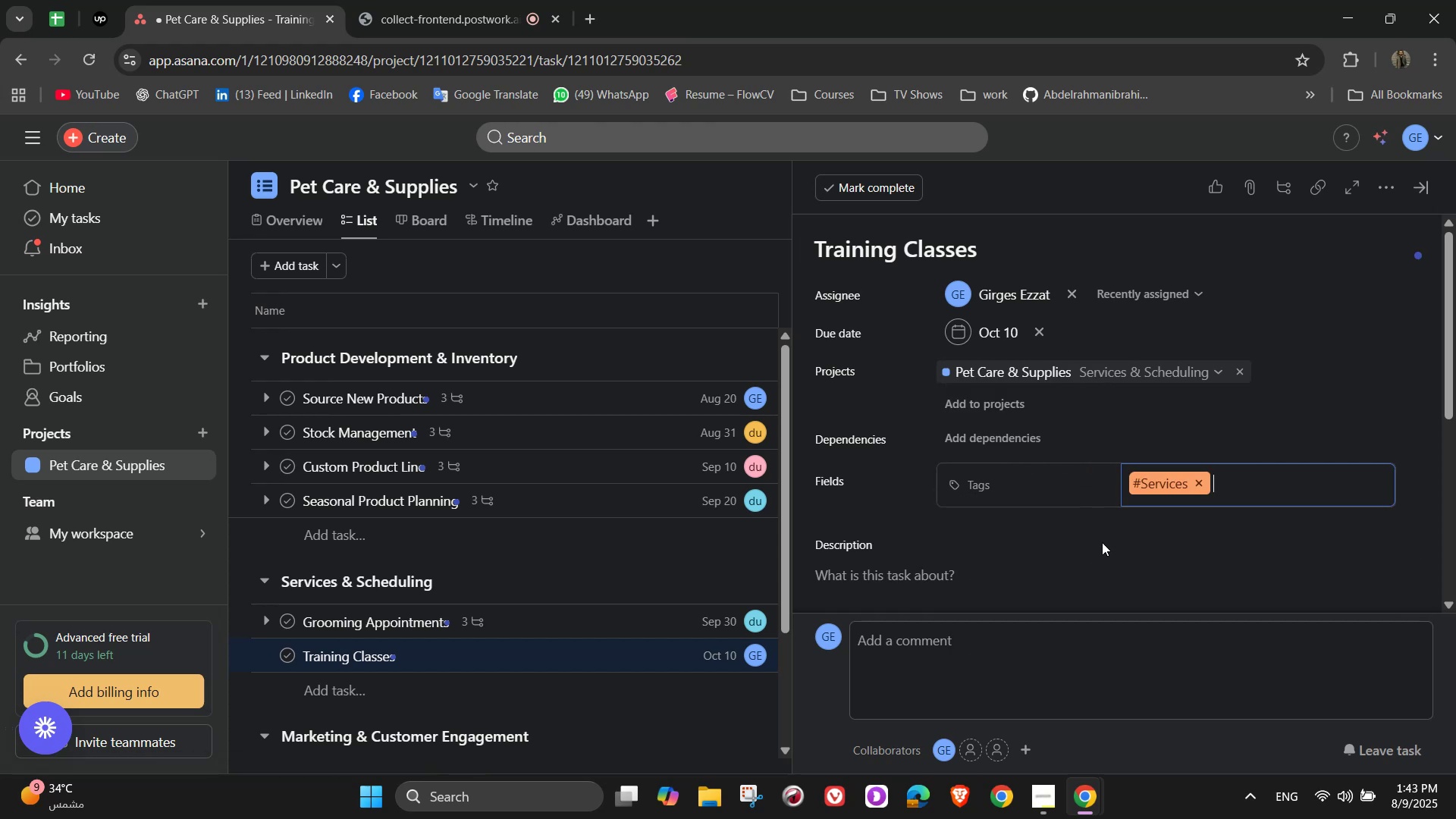 
left_click([1102, 542])
 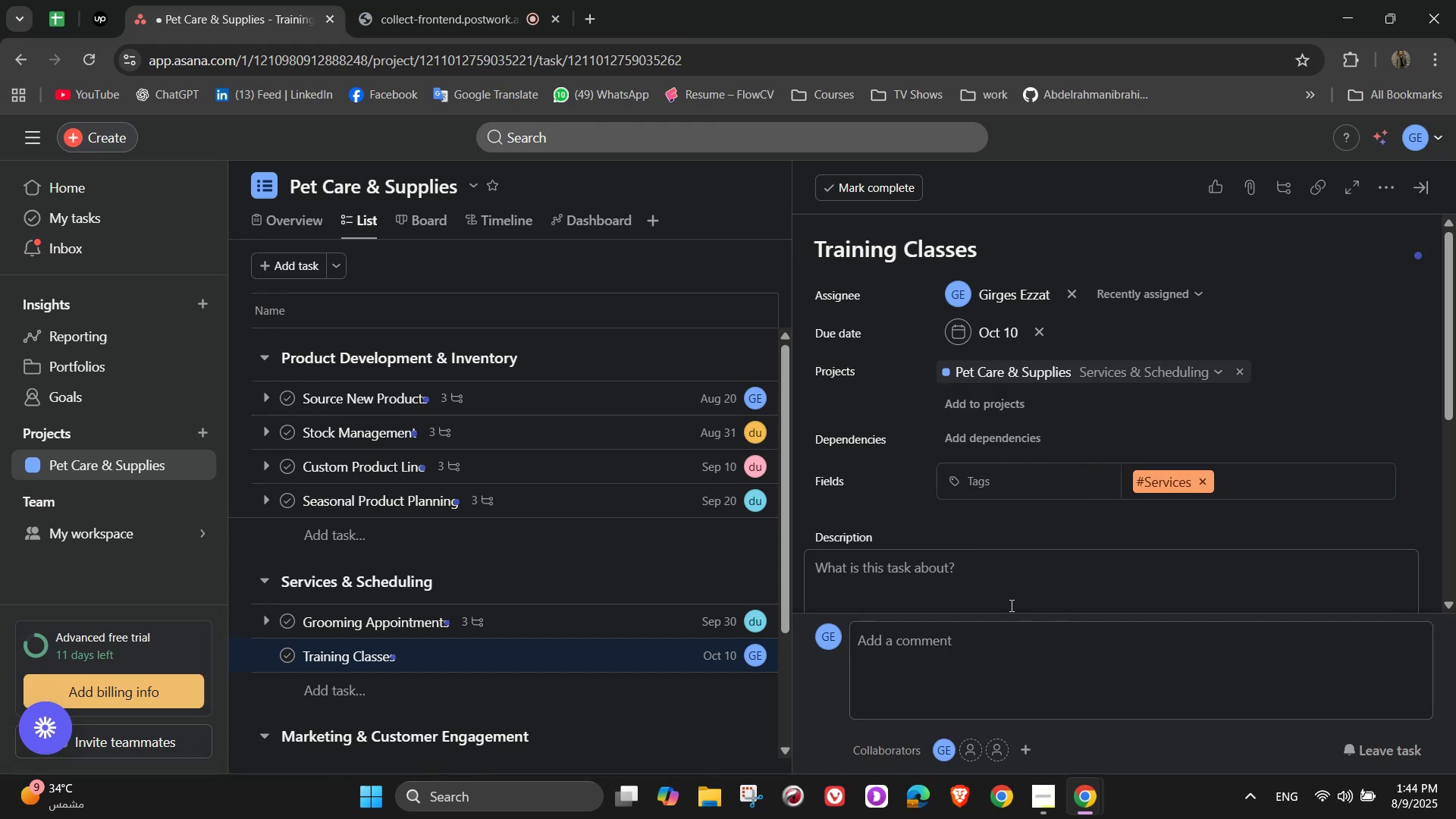 
left_click([1010, 582])
 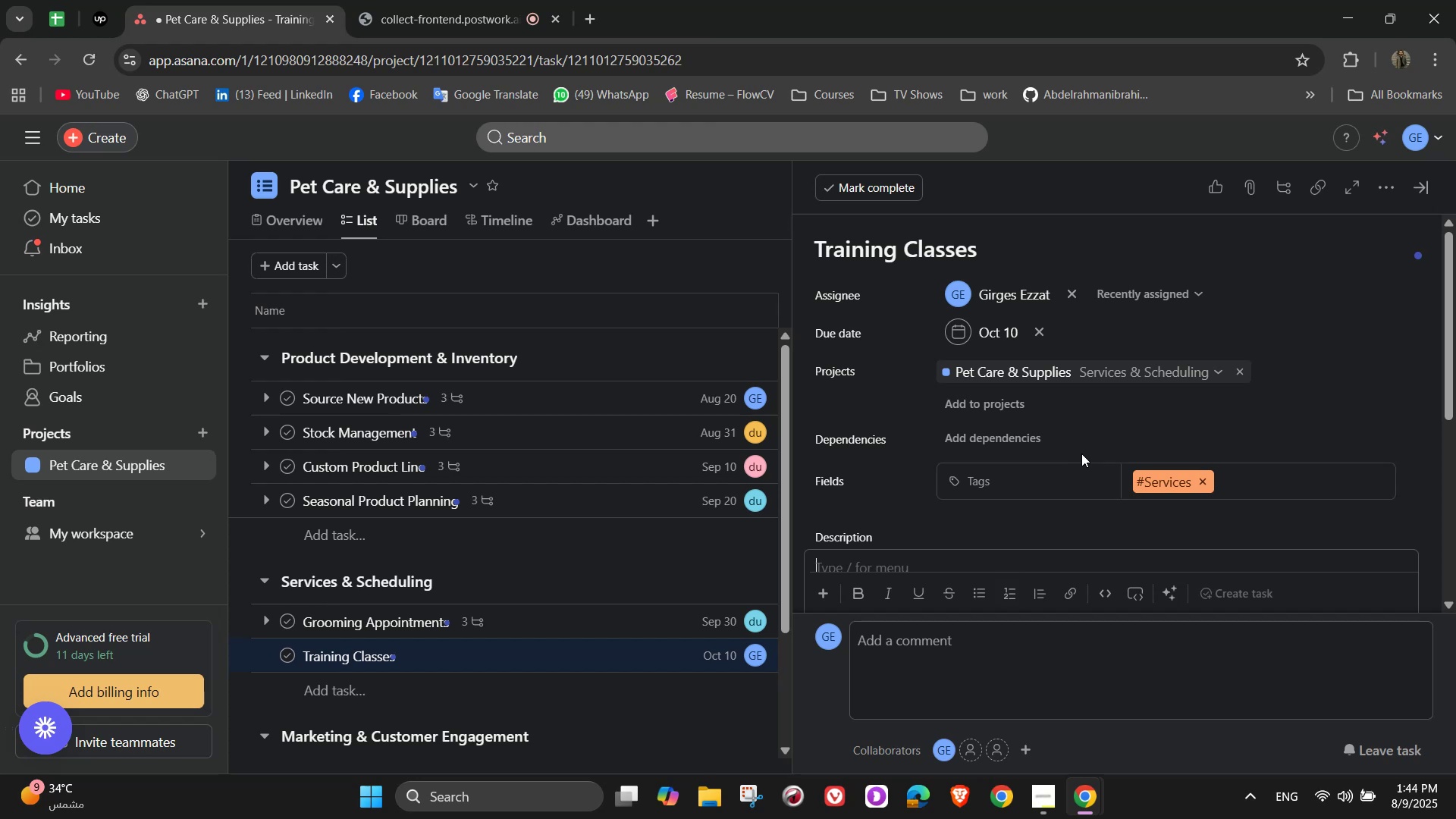 
scroll: coordinate [1085, 442], scroll_direction: down, amount: 2.0
 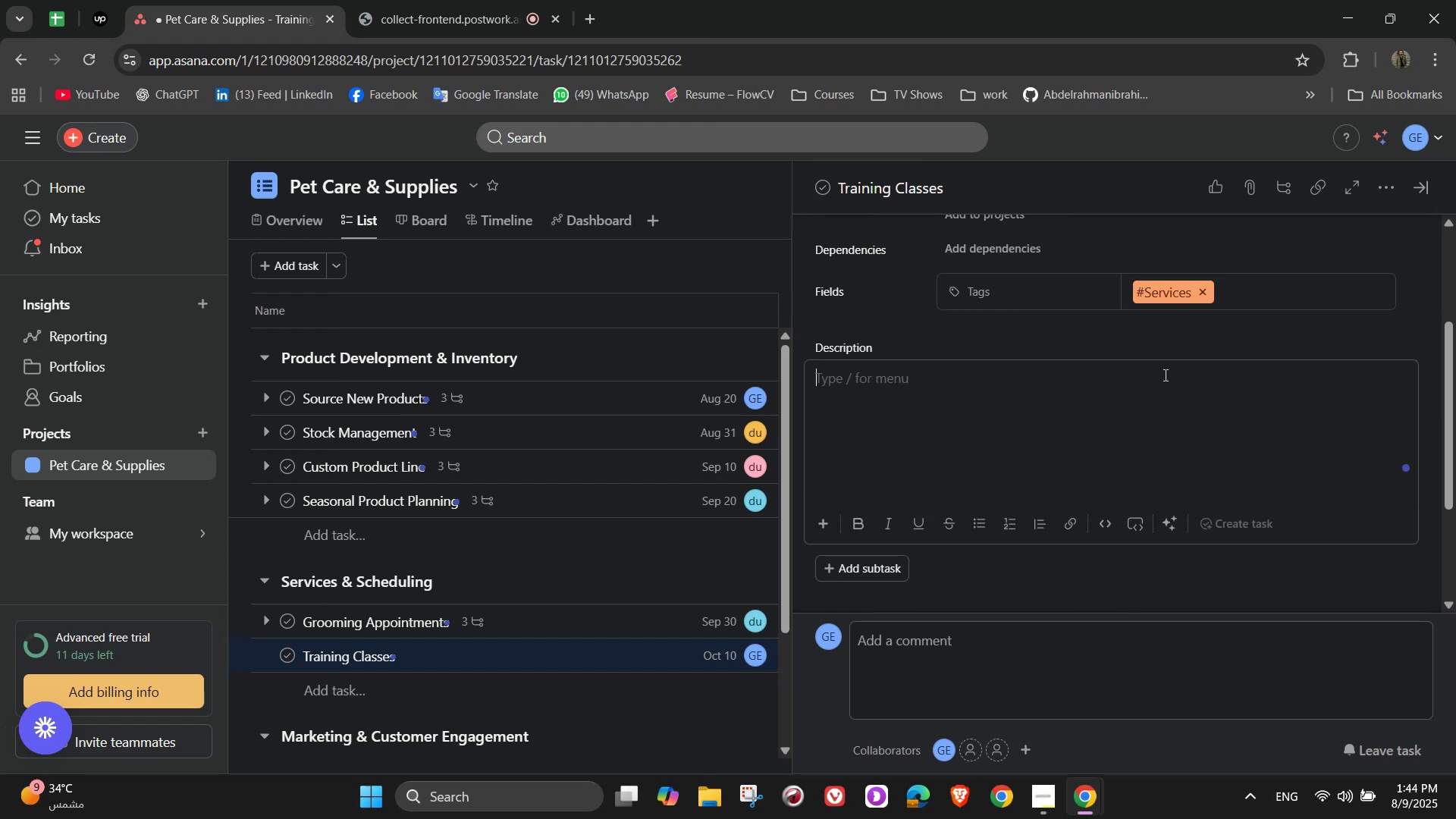 
wait(6.9)
 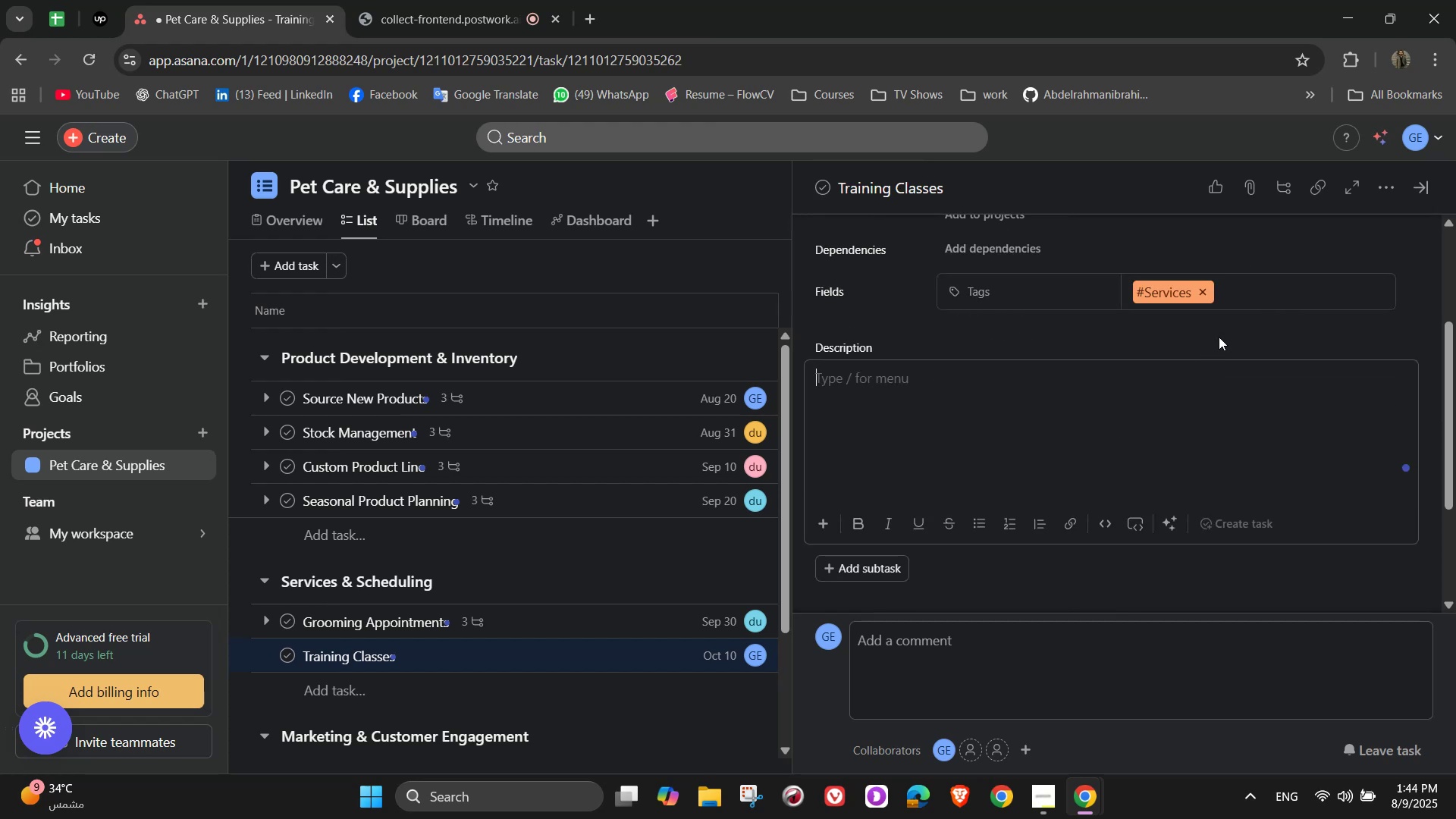 
type(Manage dog and puppy )
 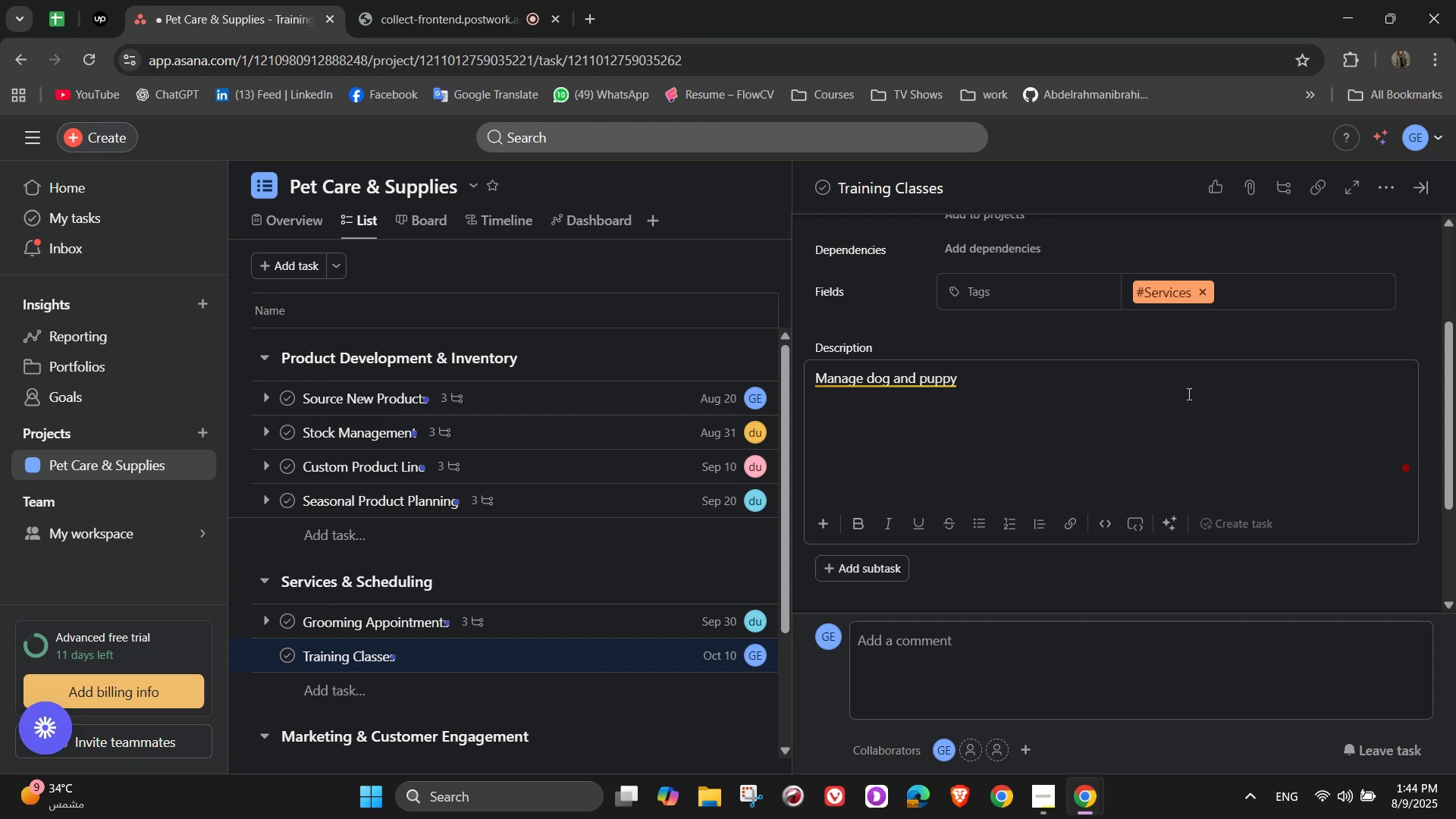 
wait(15.48)
 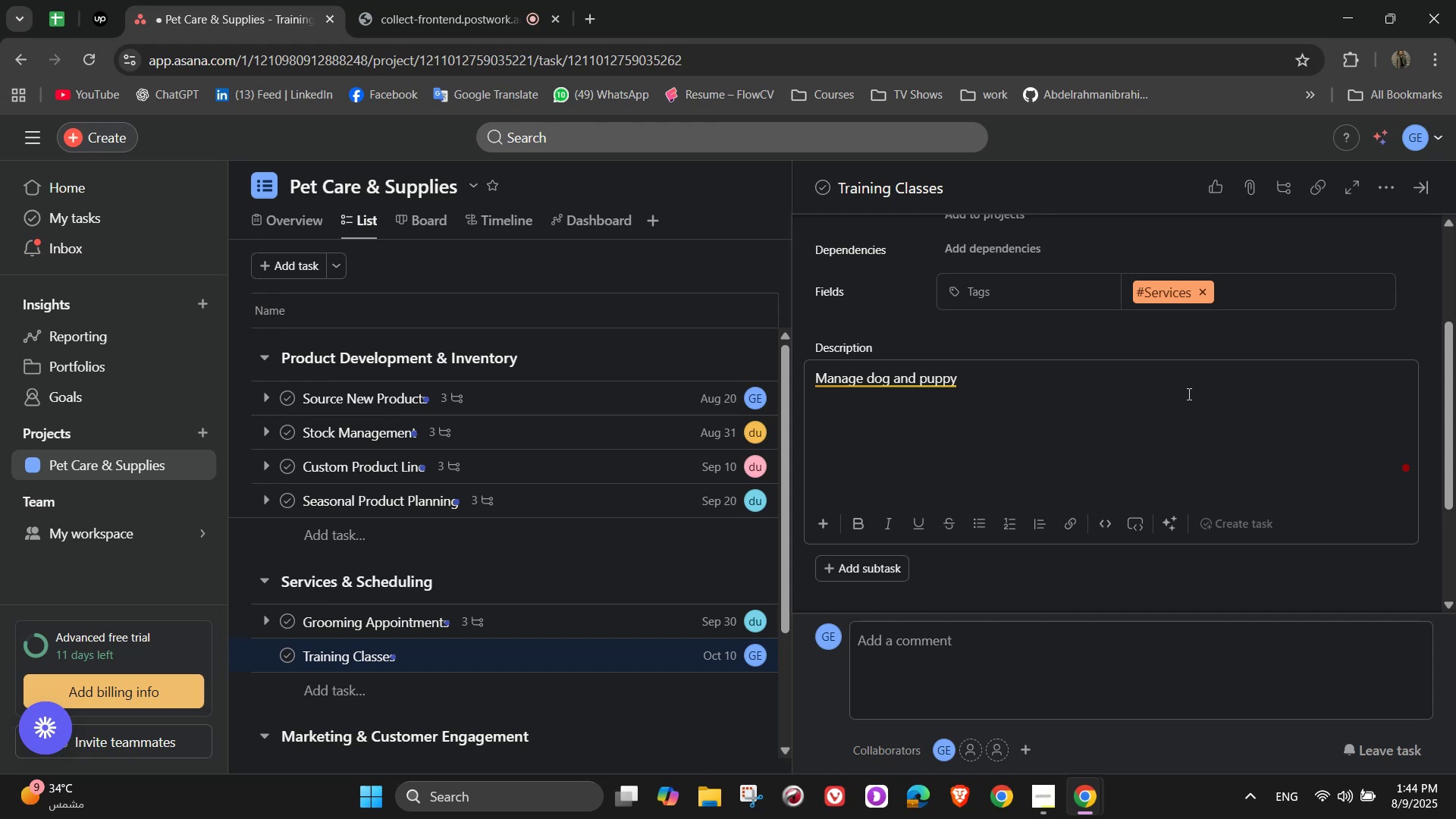 
type(training schedules)
 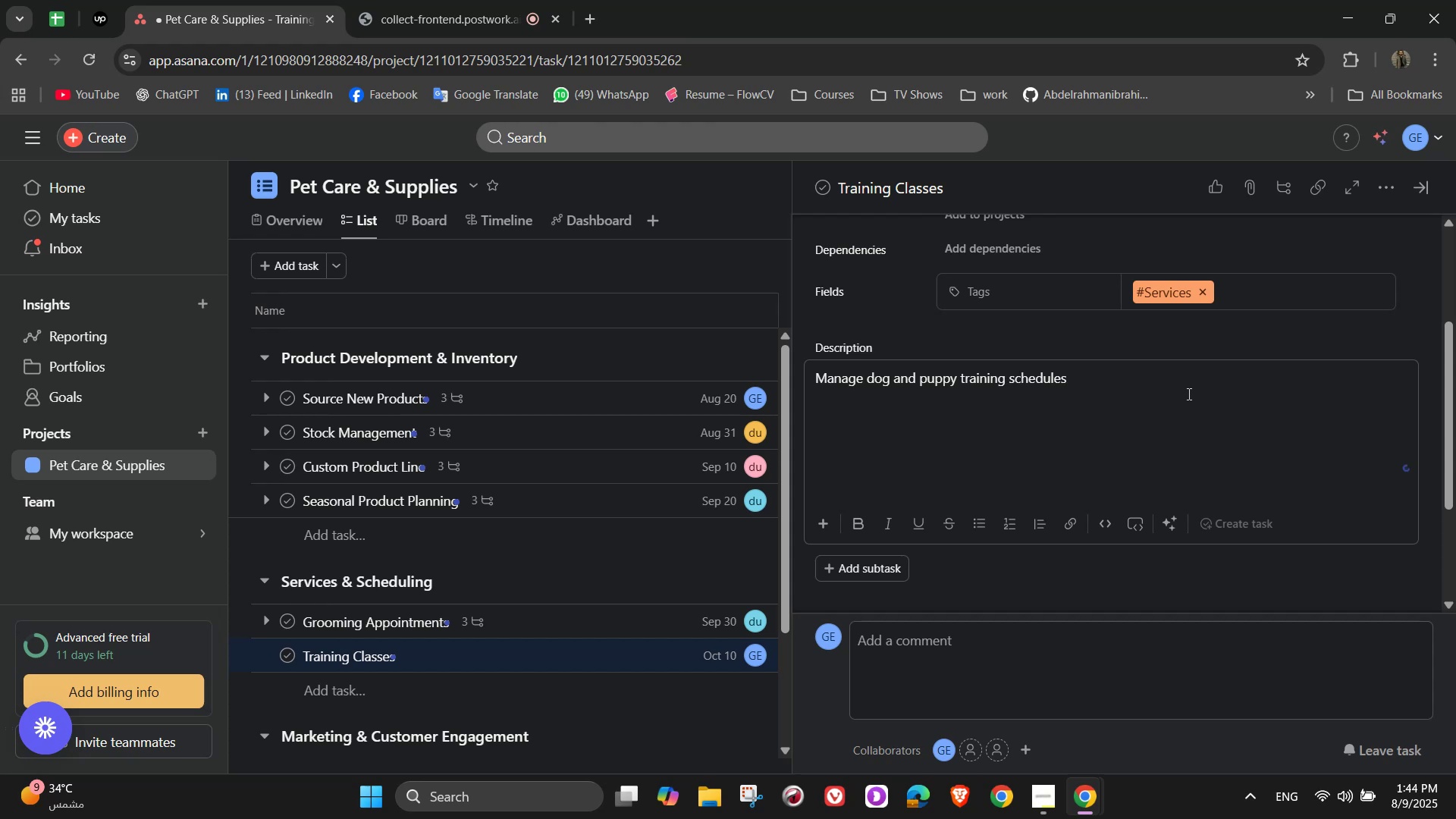 
scroll: coordinate [1172, 421], scroll_direction: down, amount: 2.0
 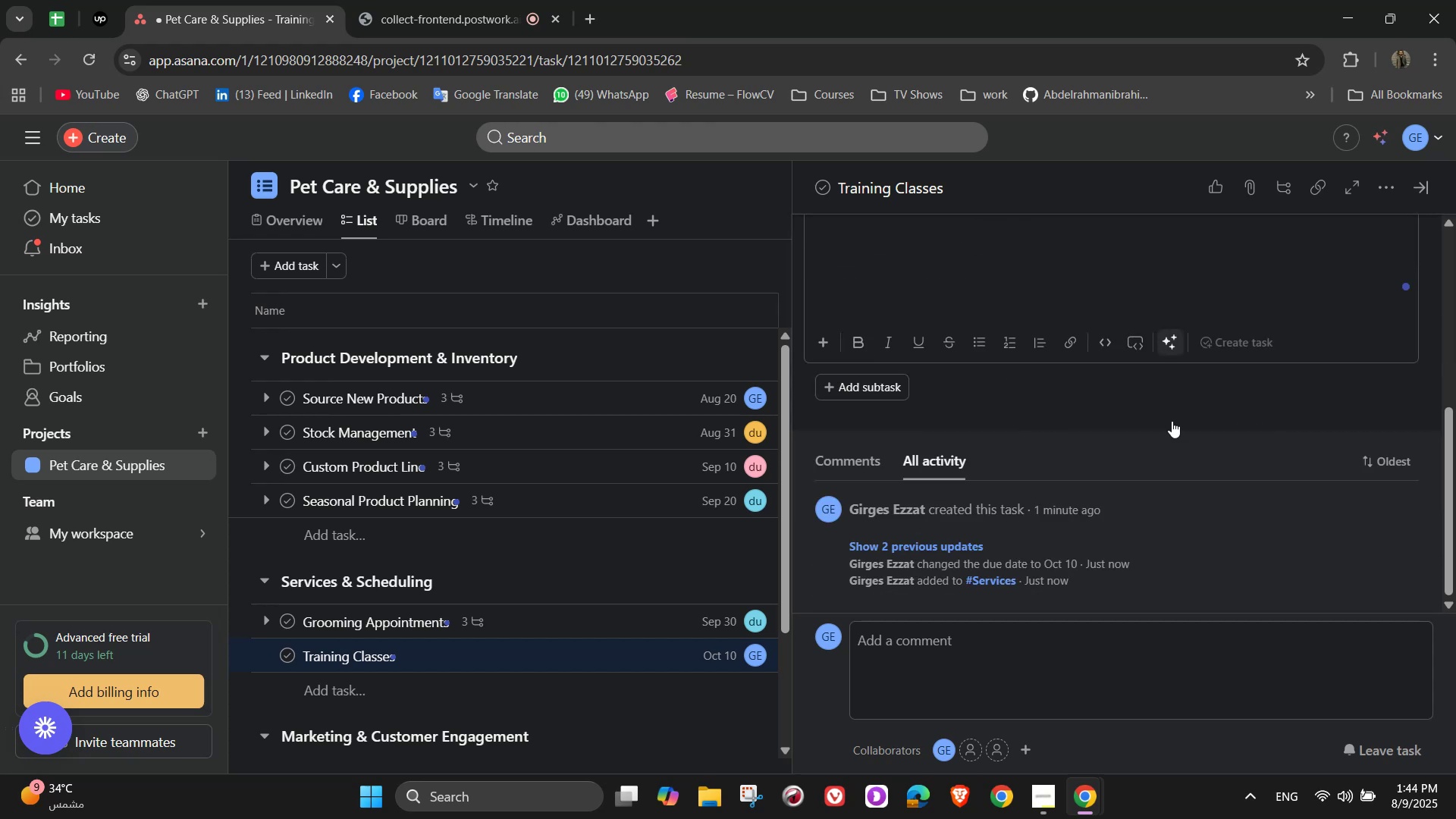 
left_click([1172, 421])
 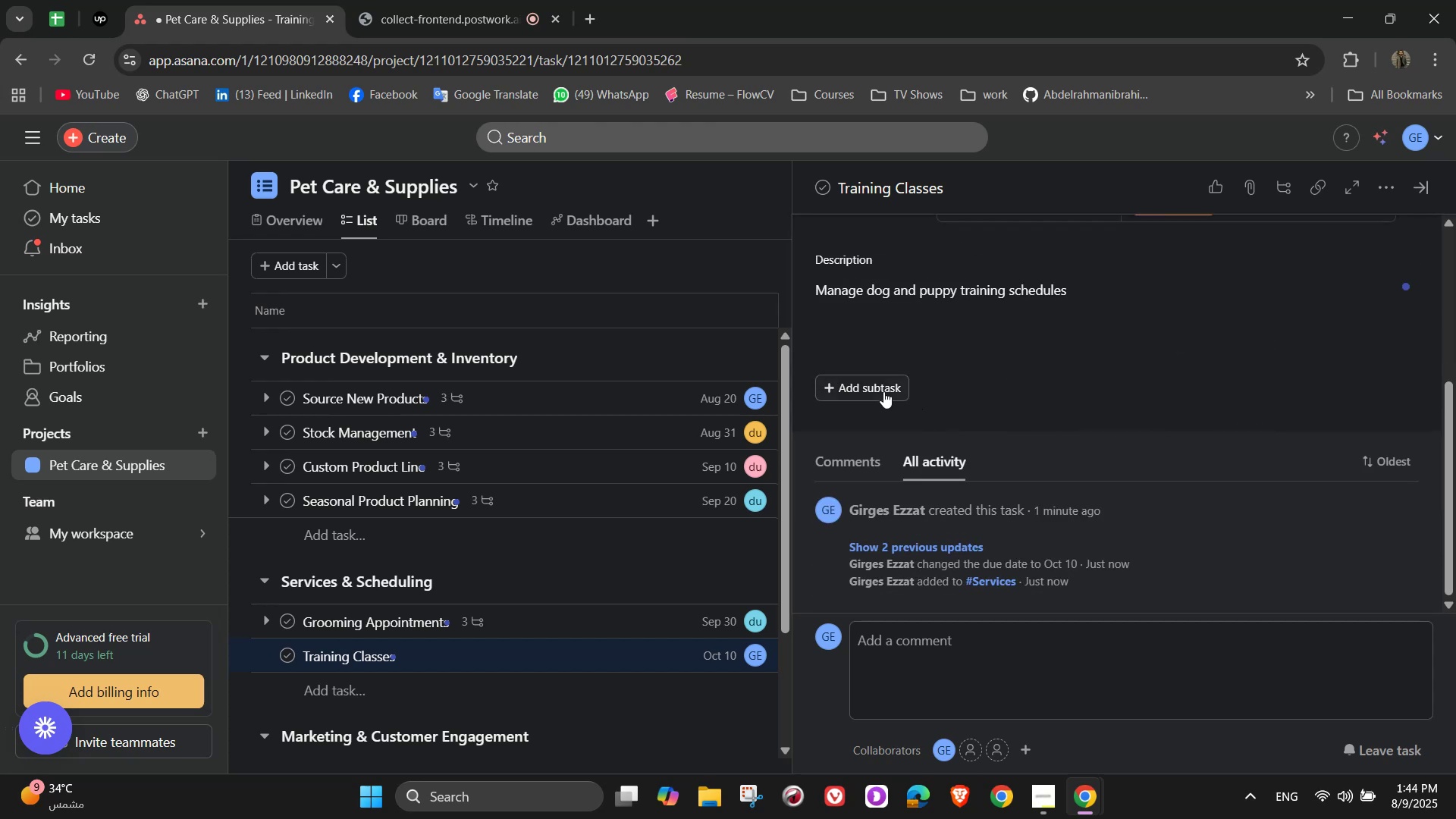 
left_click([880, 388])
 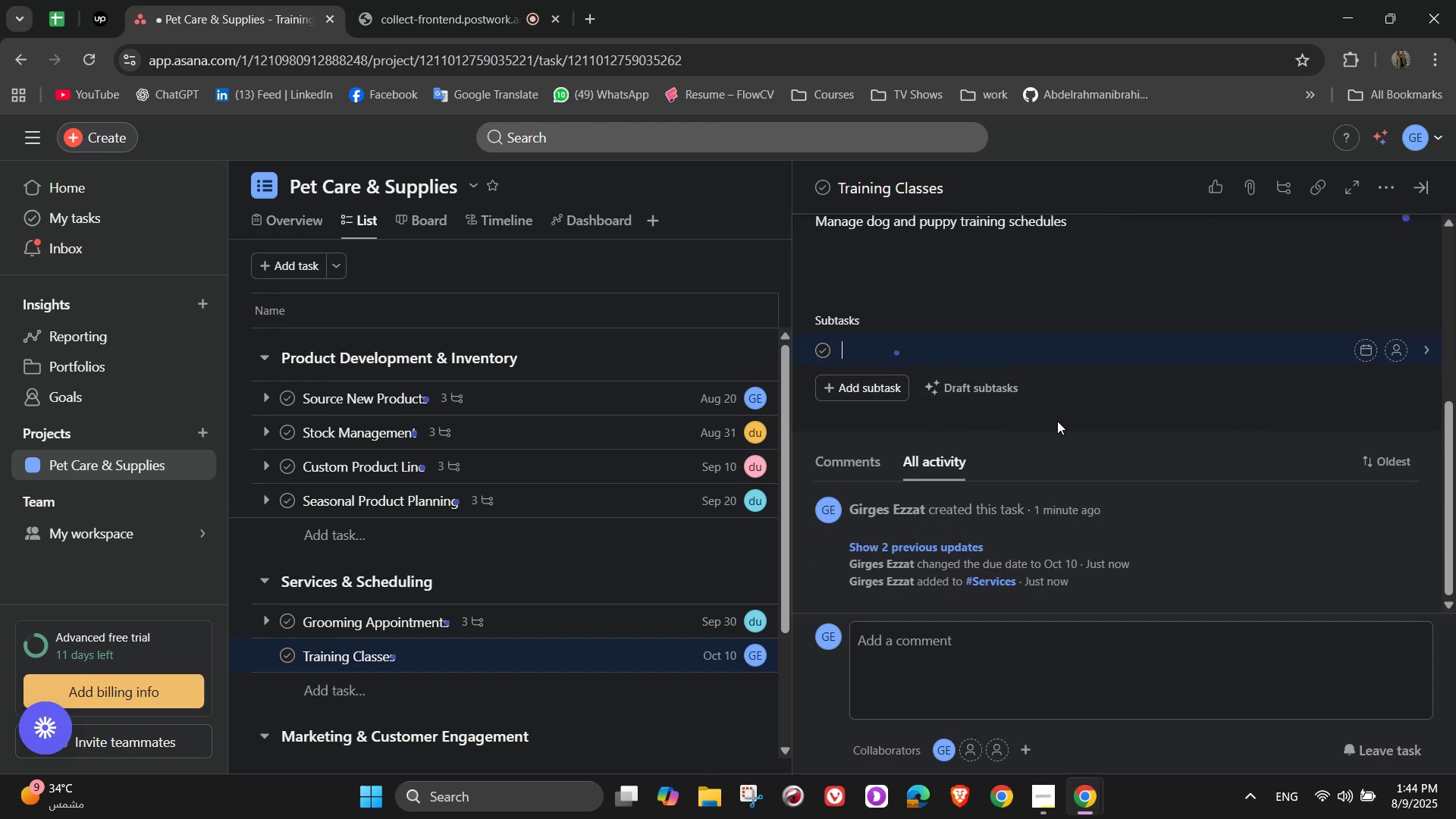 
type(Plan training currcul)
 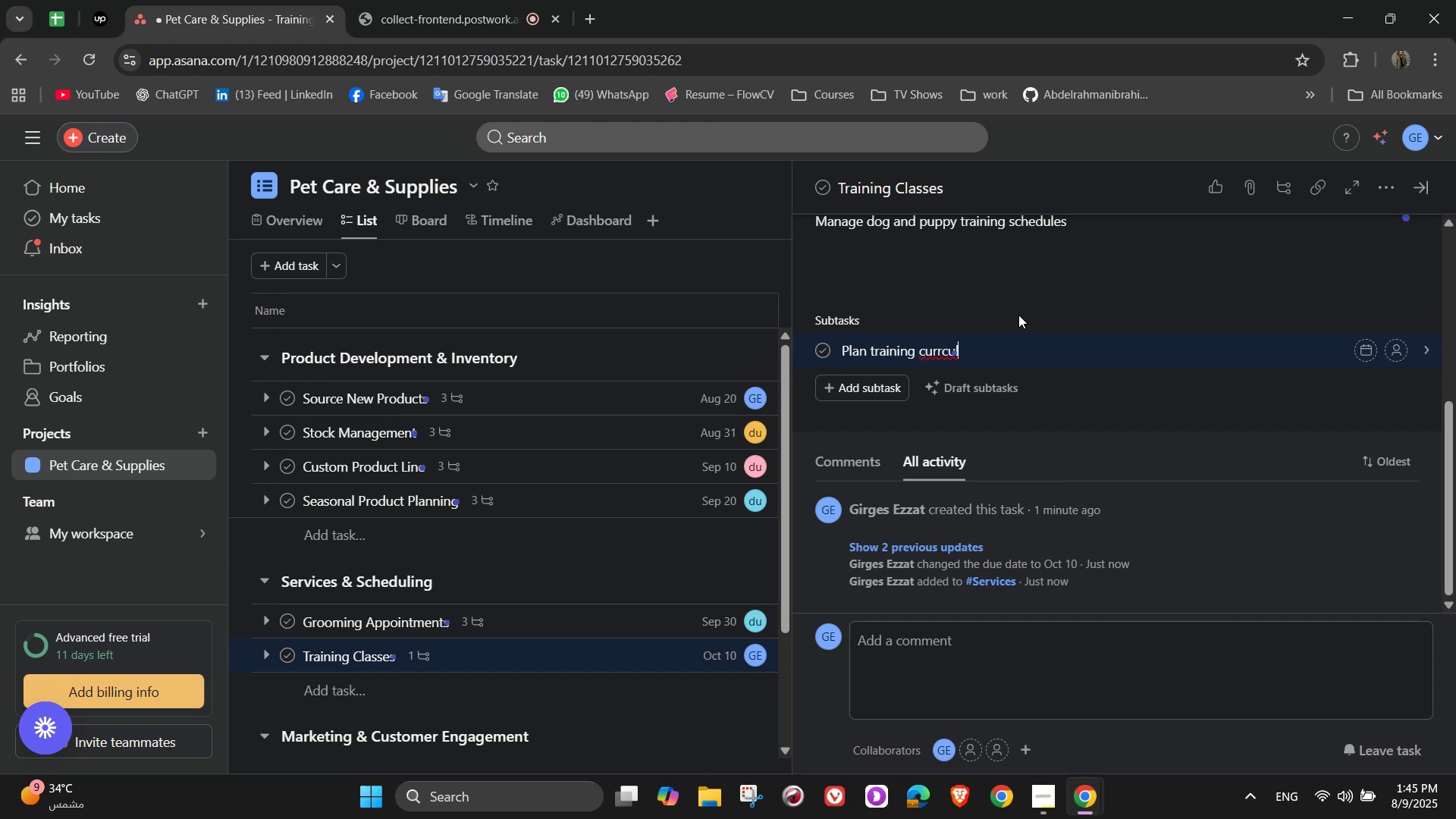 
type(um)
key(NumpadEnter)
 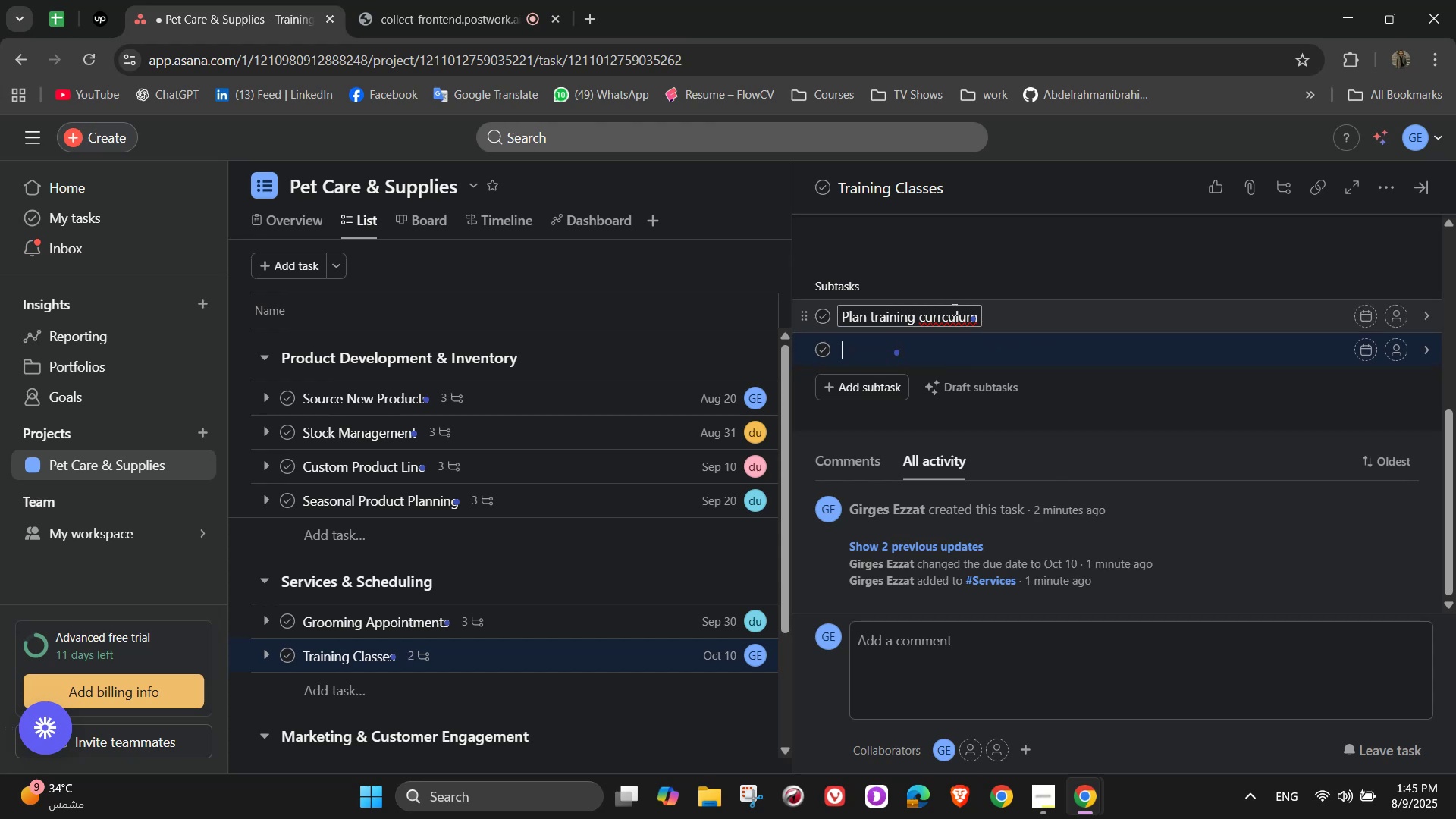 
left_click([944, 318])
 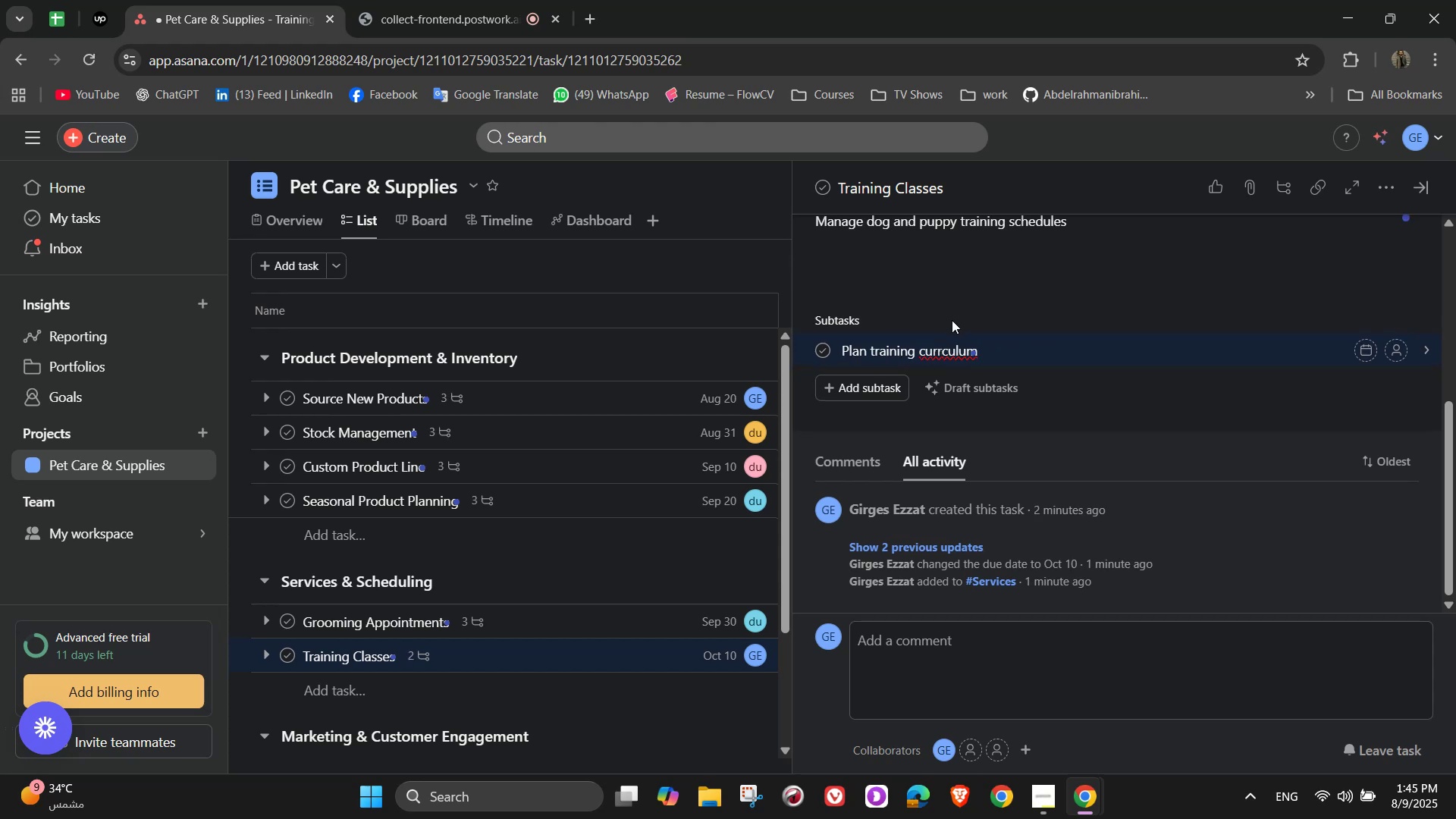 
key(I)
 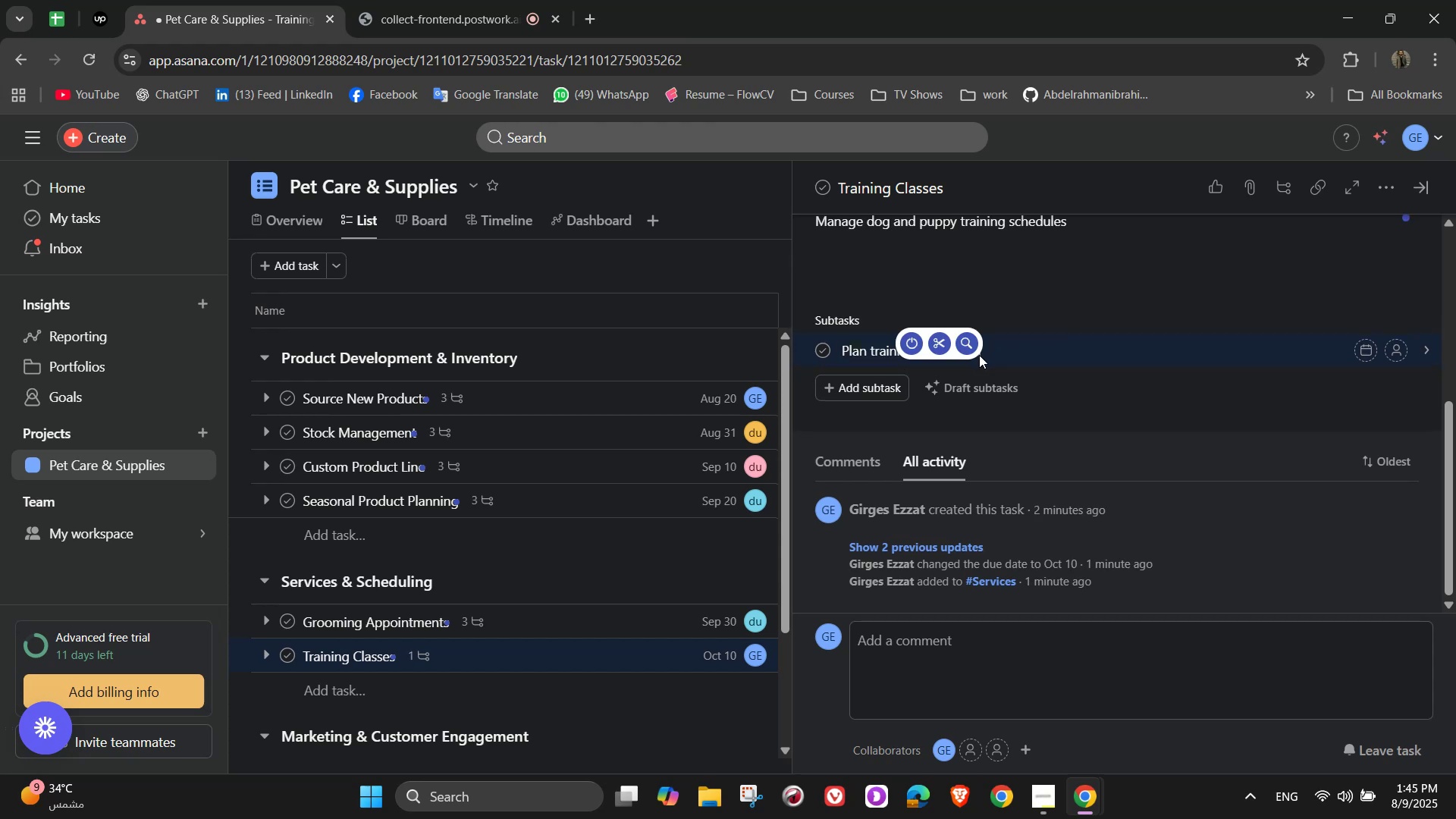 
left_click([979, 355])
 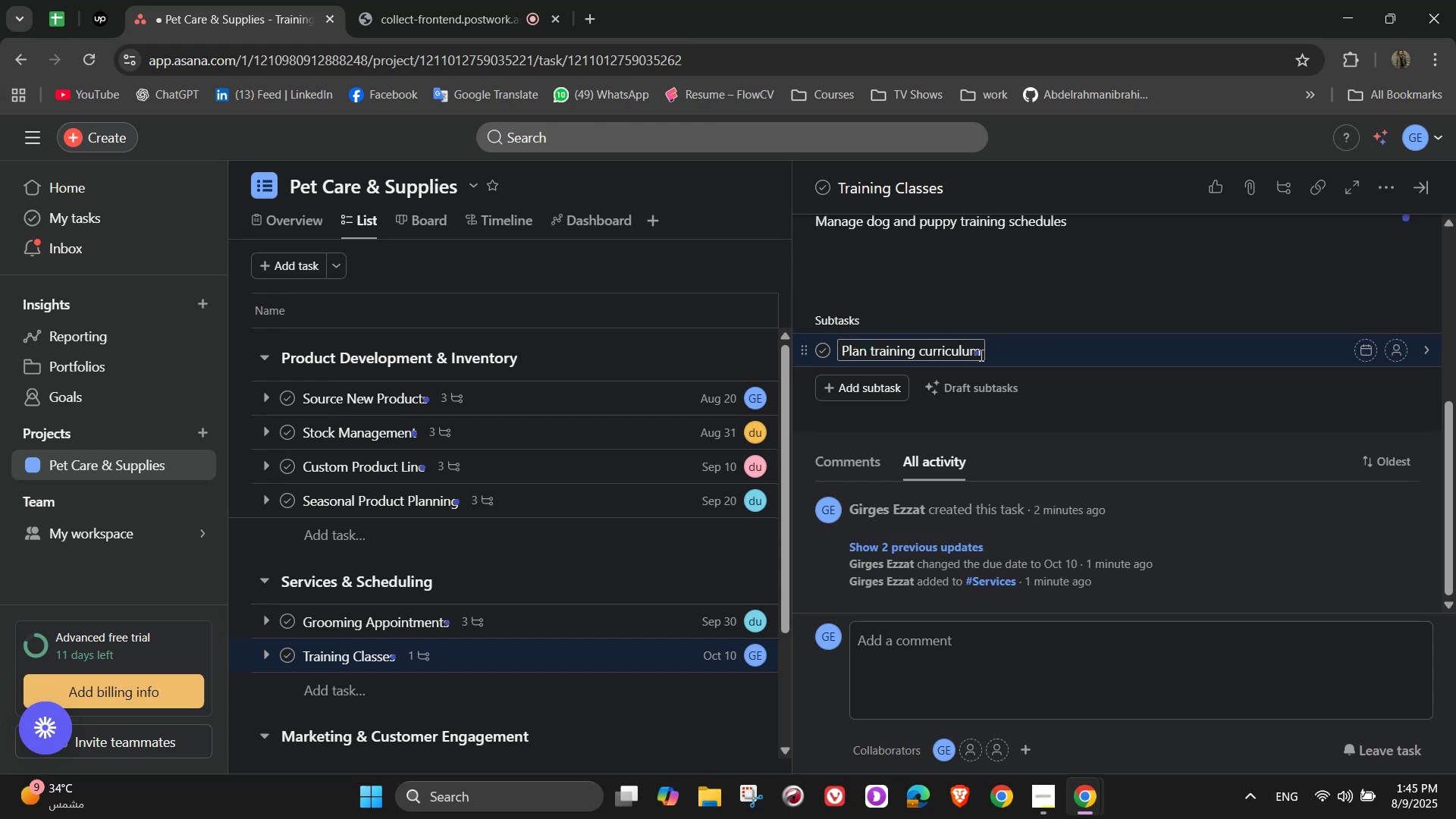 
left_click([980, 355])
 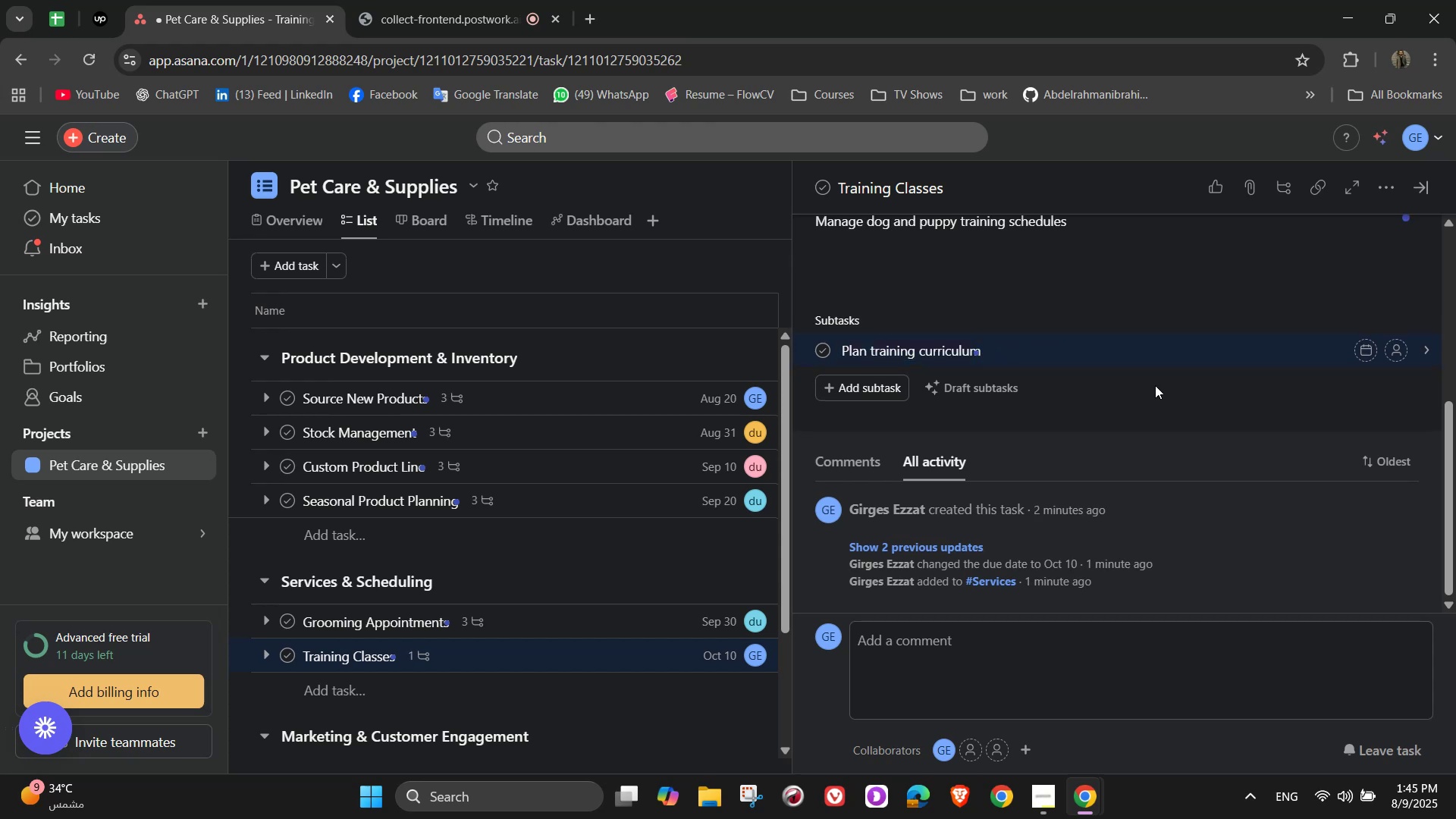 
key(NumpadEnter)
type(Assign trainer)
 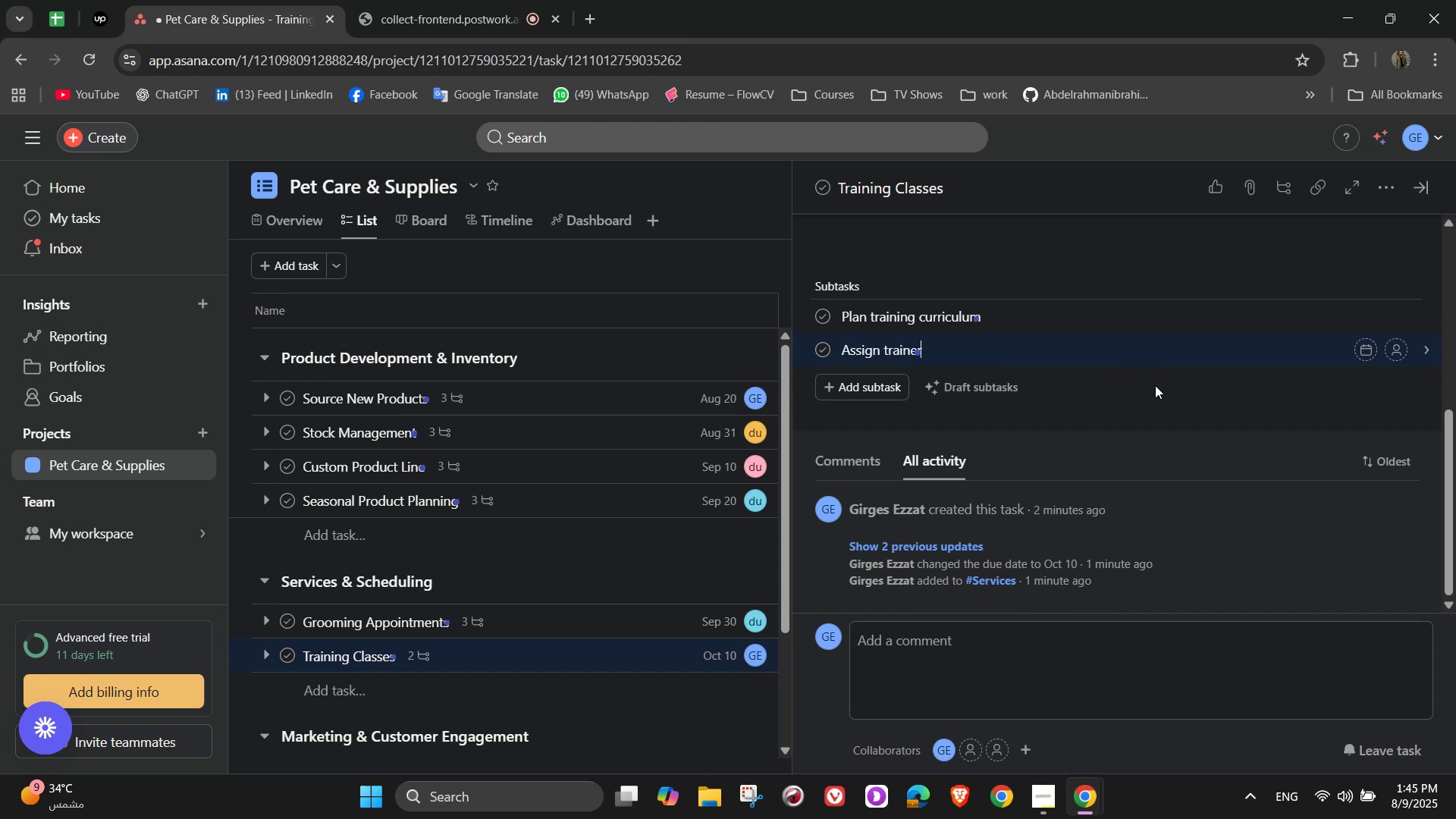 
key(Enter)
 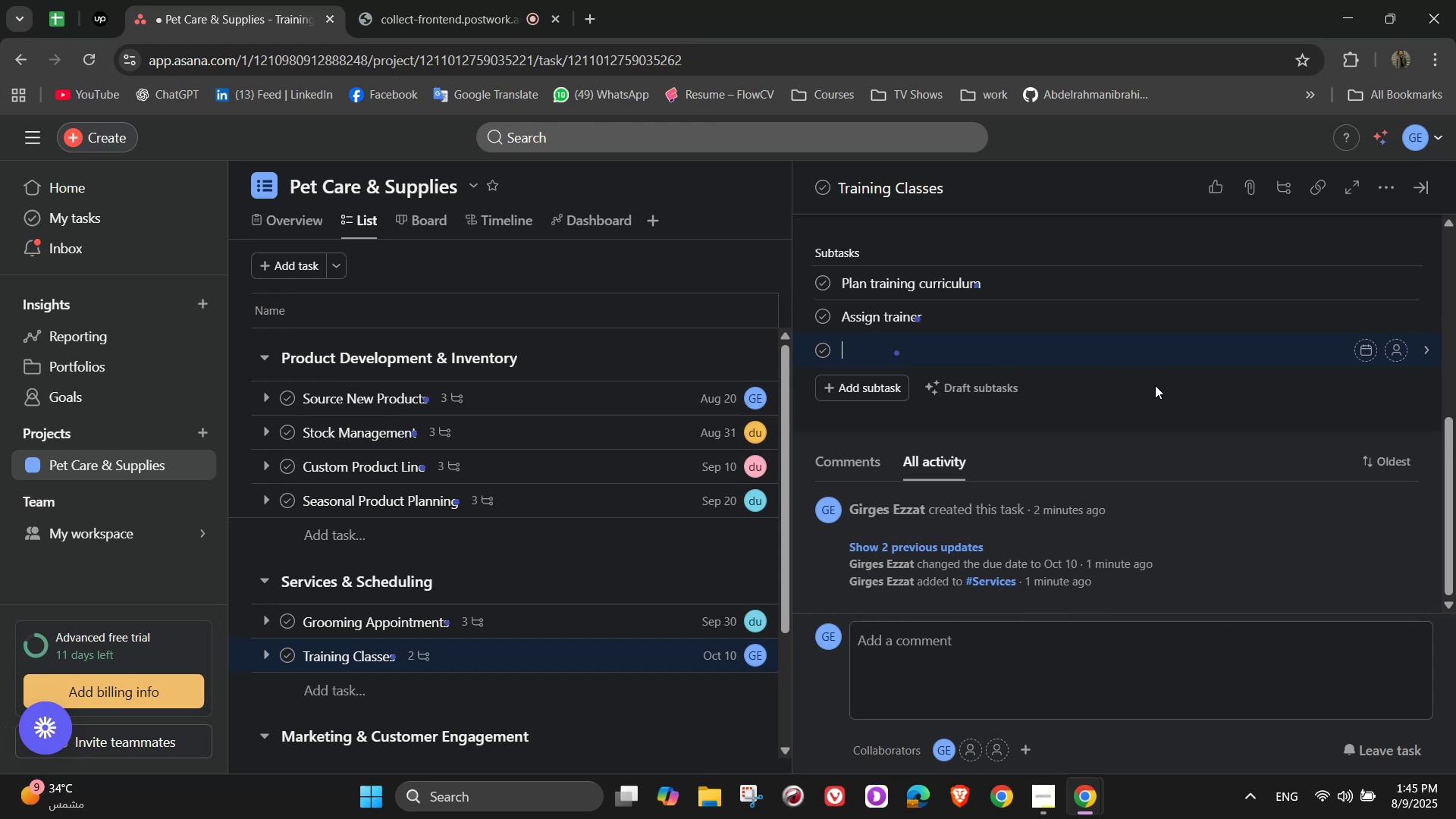 
type(Track attendance)
 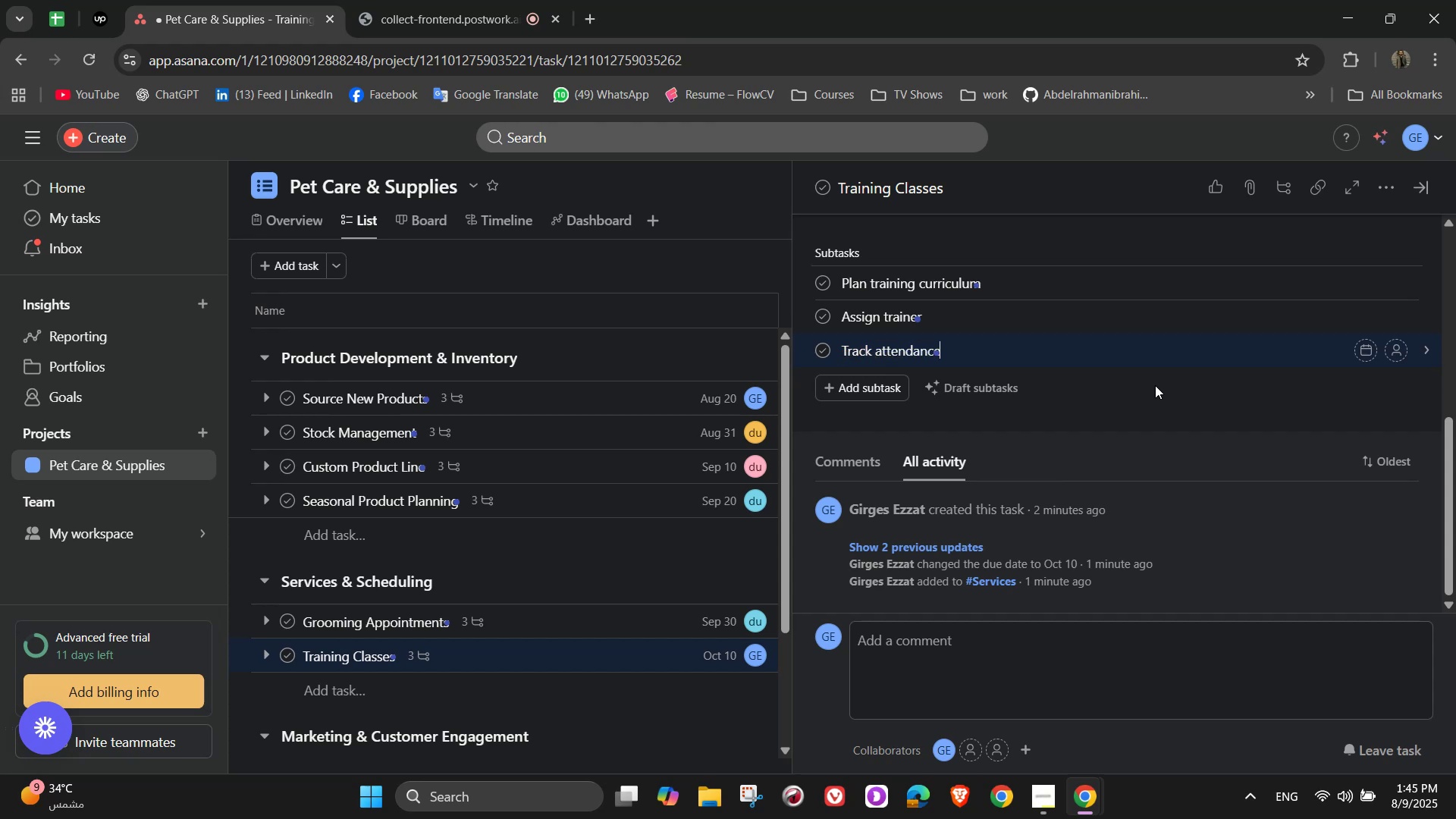 
scroll: coordinate [1188, 396], scroll_direction: up, amount: 8.0
 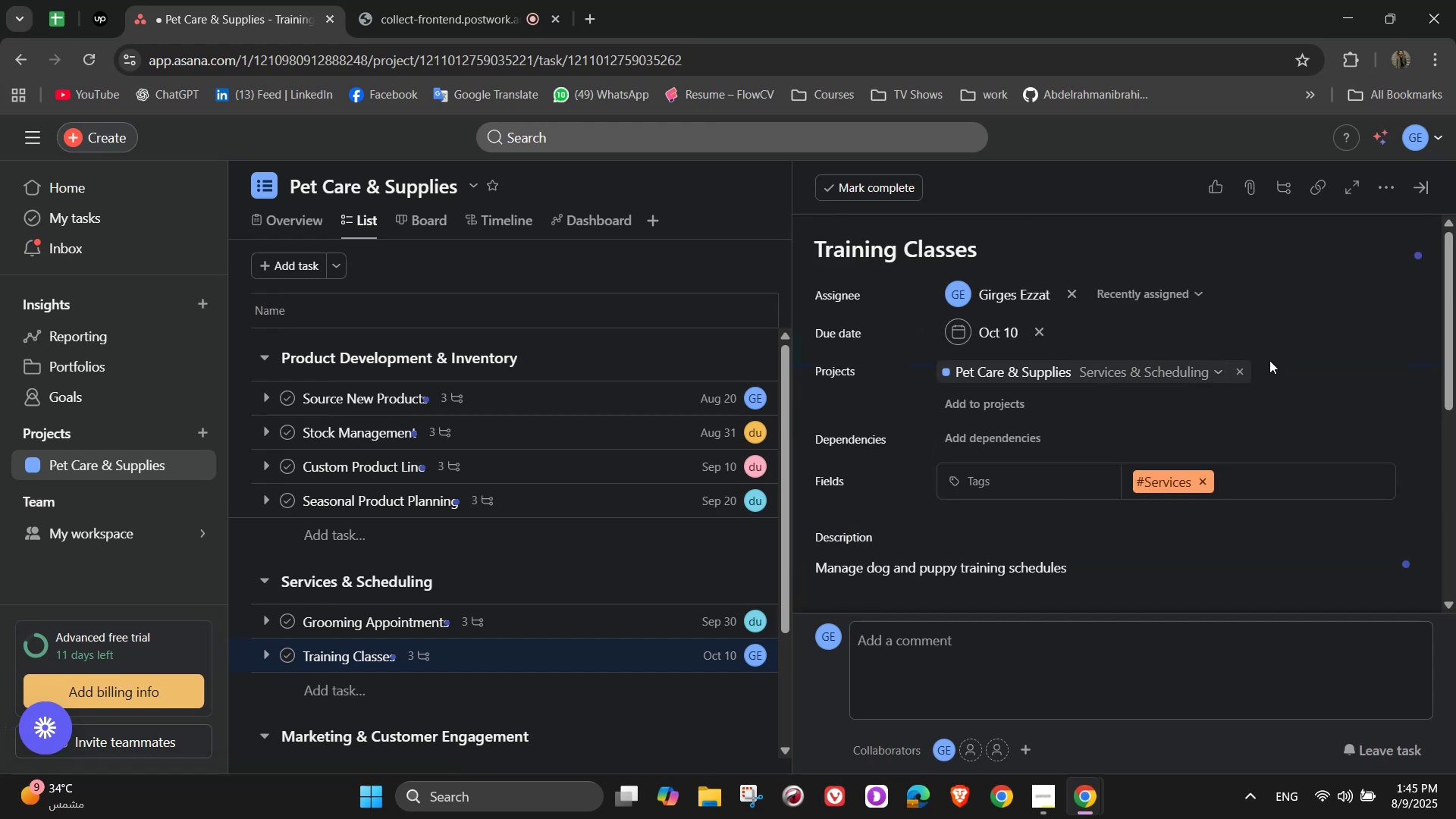 
left_click([1269, 360])
 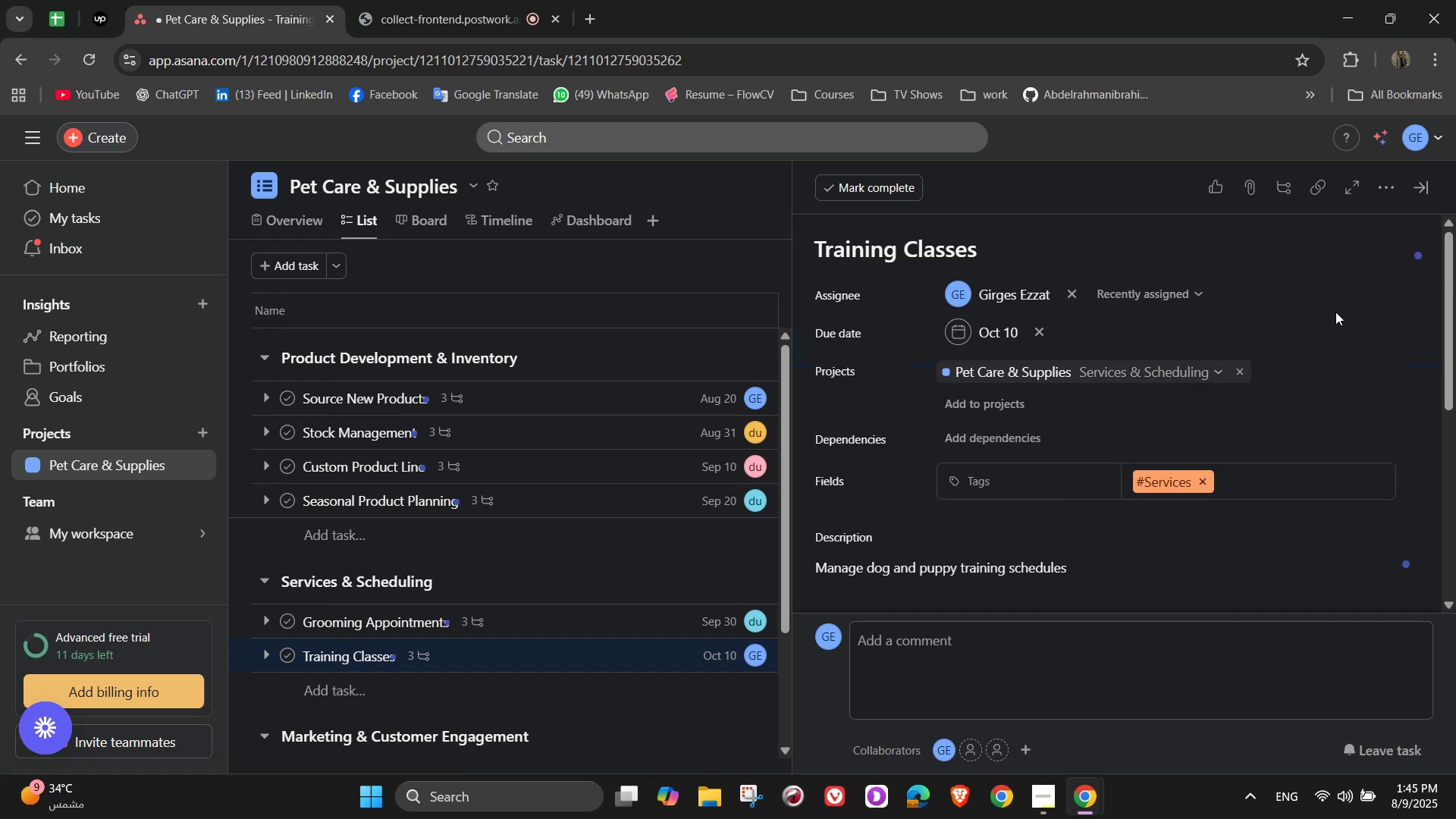 
scroll: coordinate [1335, 312], scroll_direction: up, amount: 2.0
 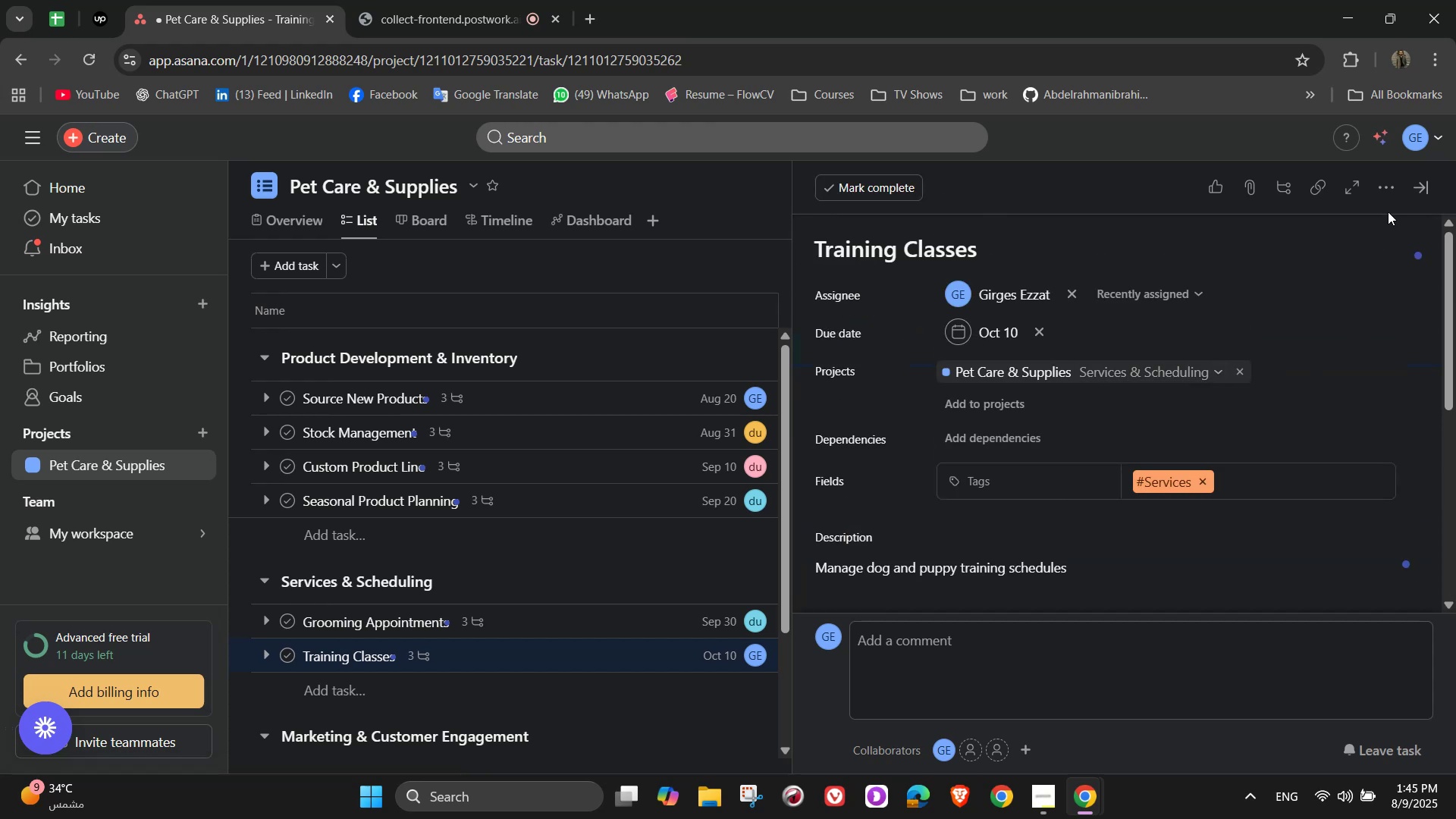 
left_click([1412, 191])
 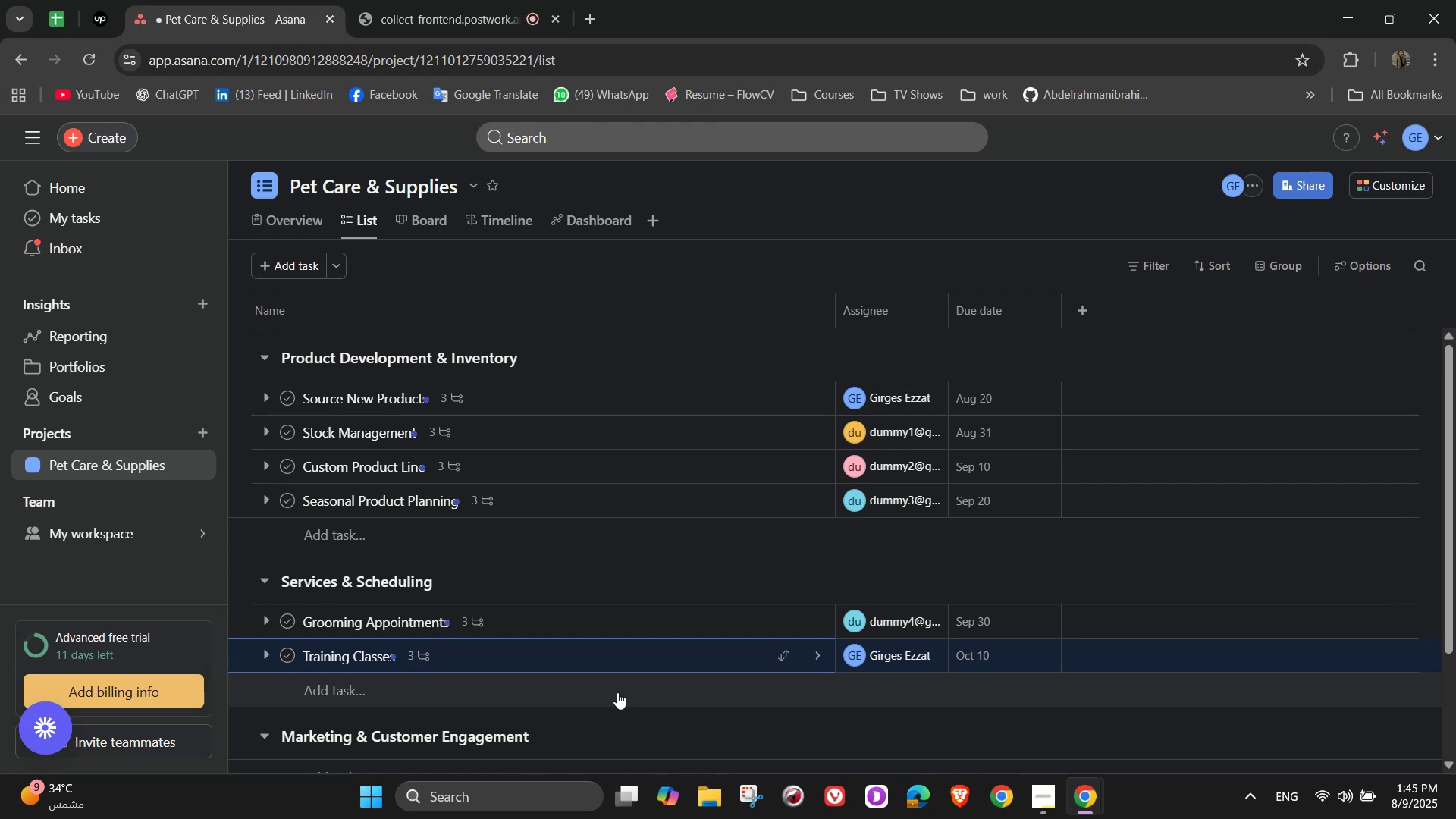 
wait(6.97)
 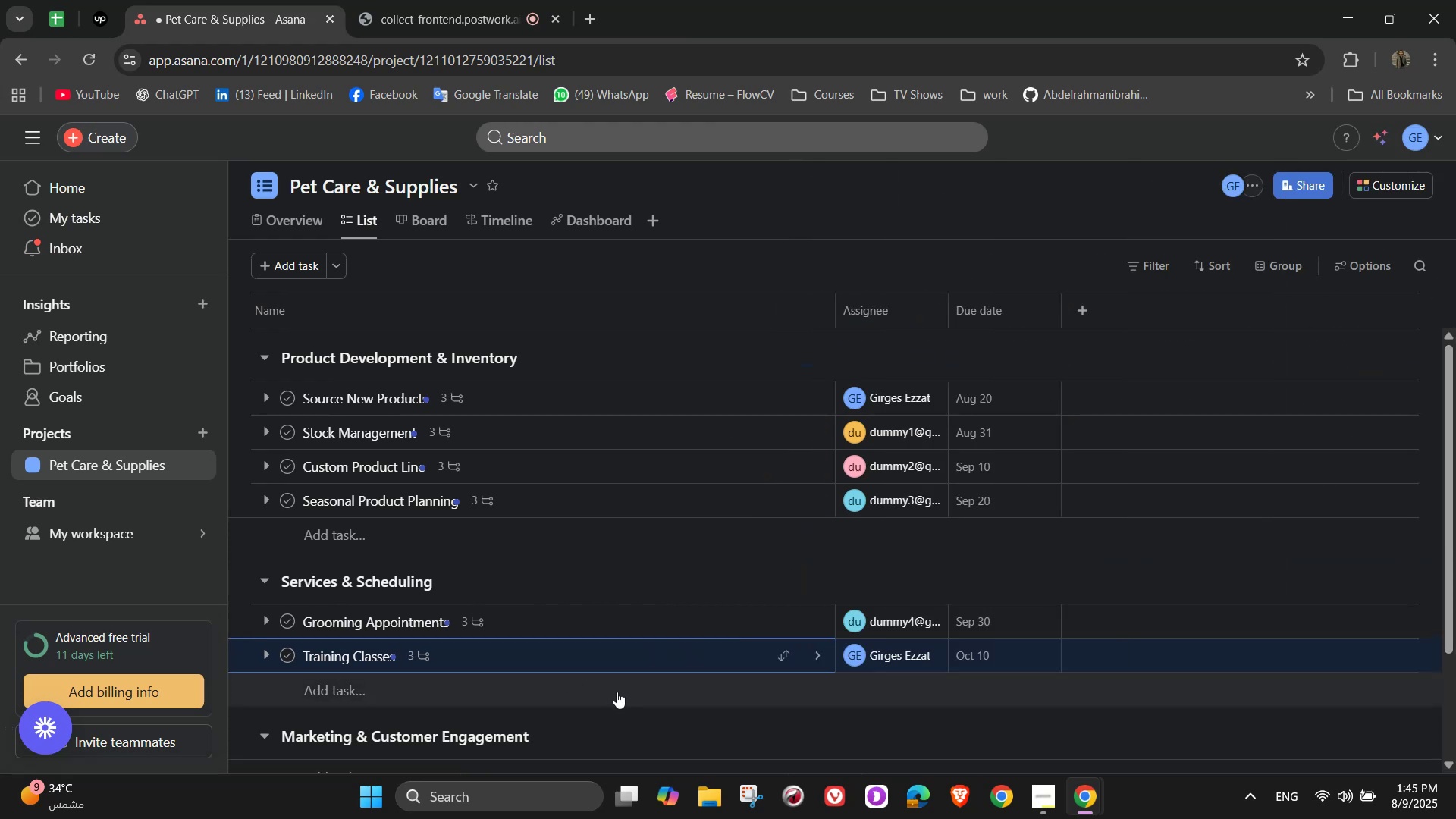 
left_click([611, 687])
 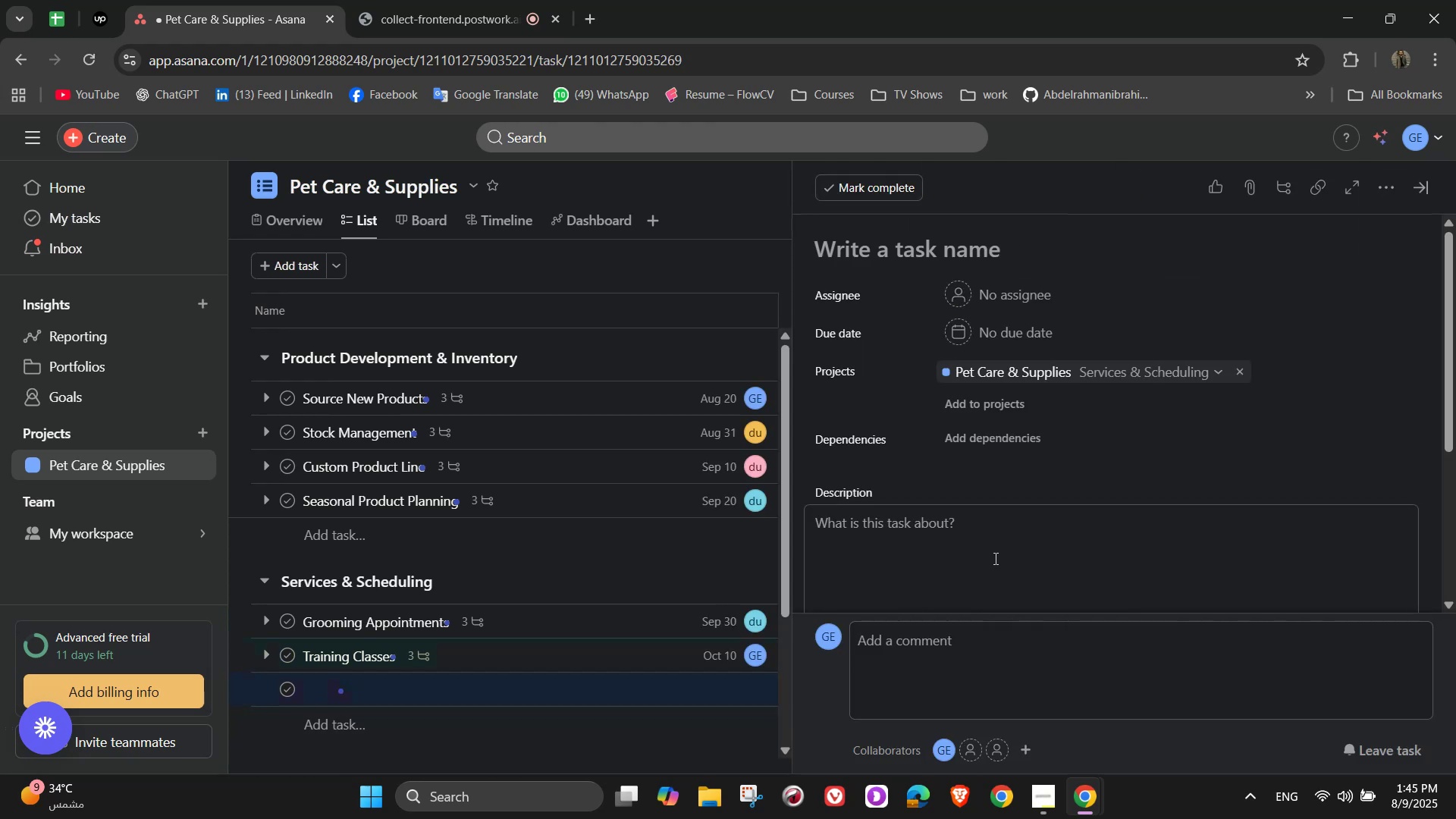 
left_click([991, 258])
 